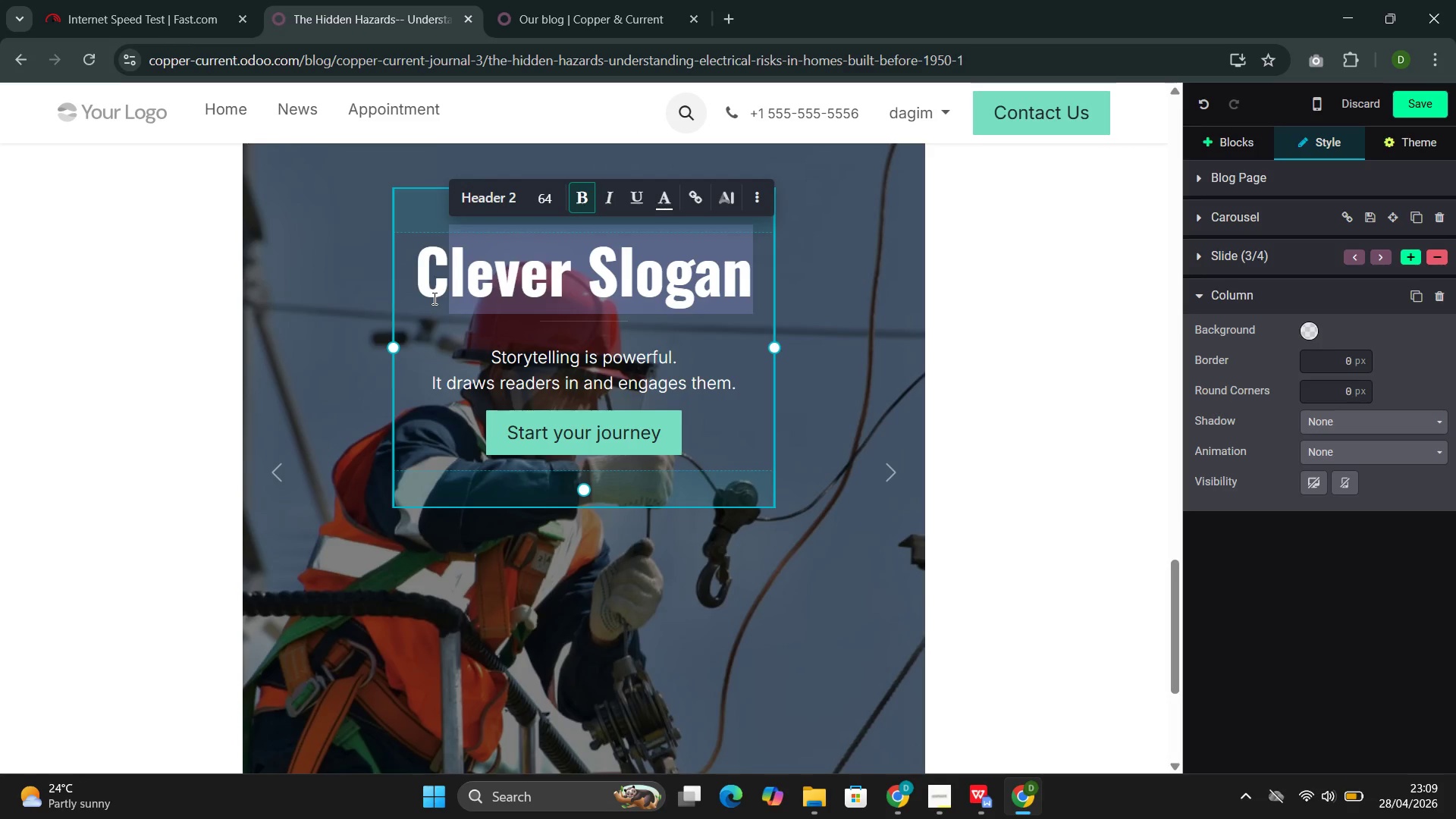 
wait(7.67)
 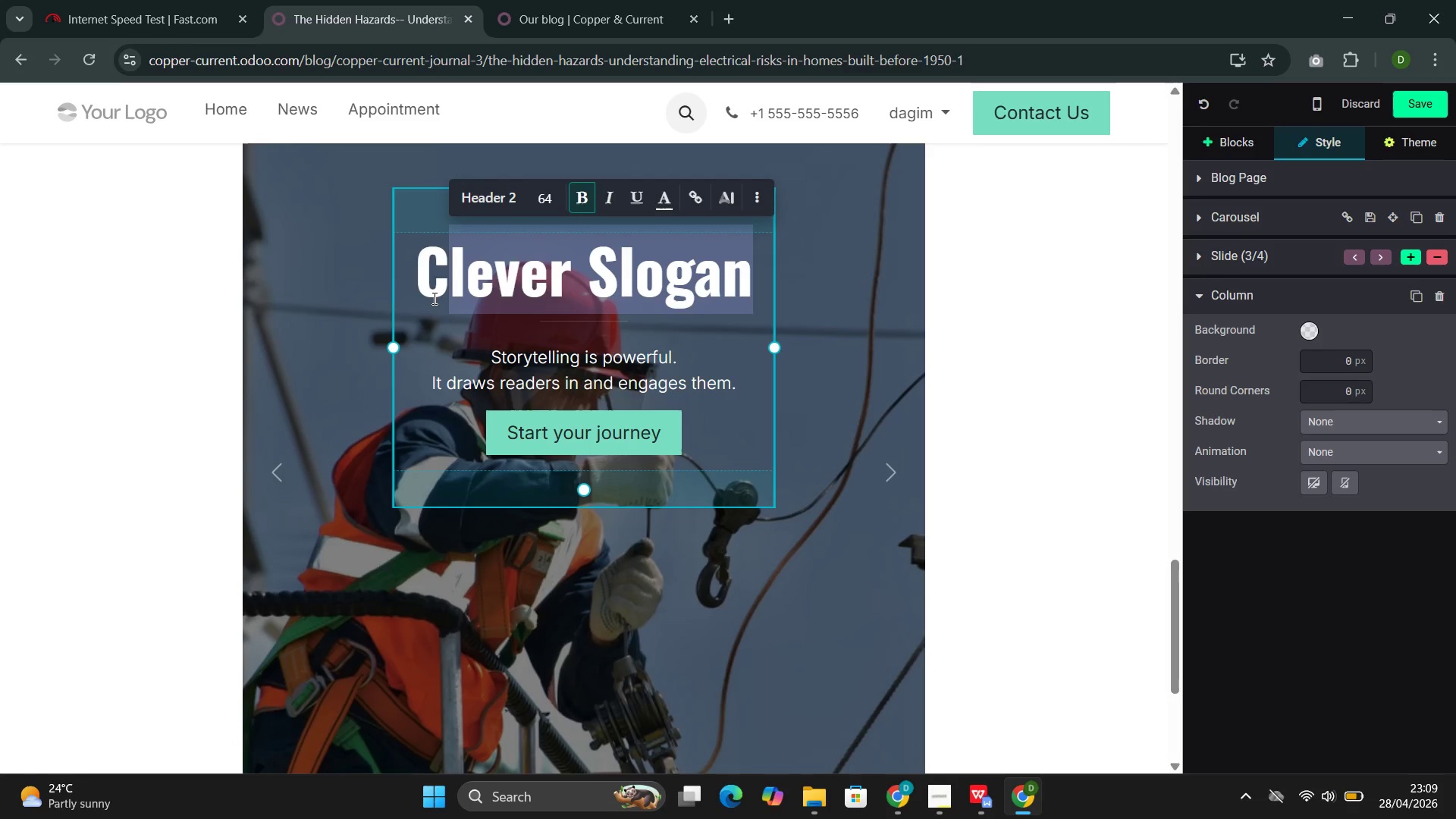 
key(Backspace)
 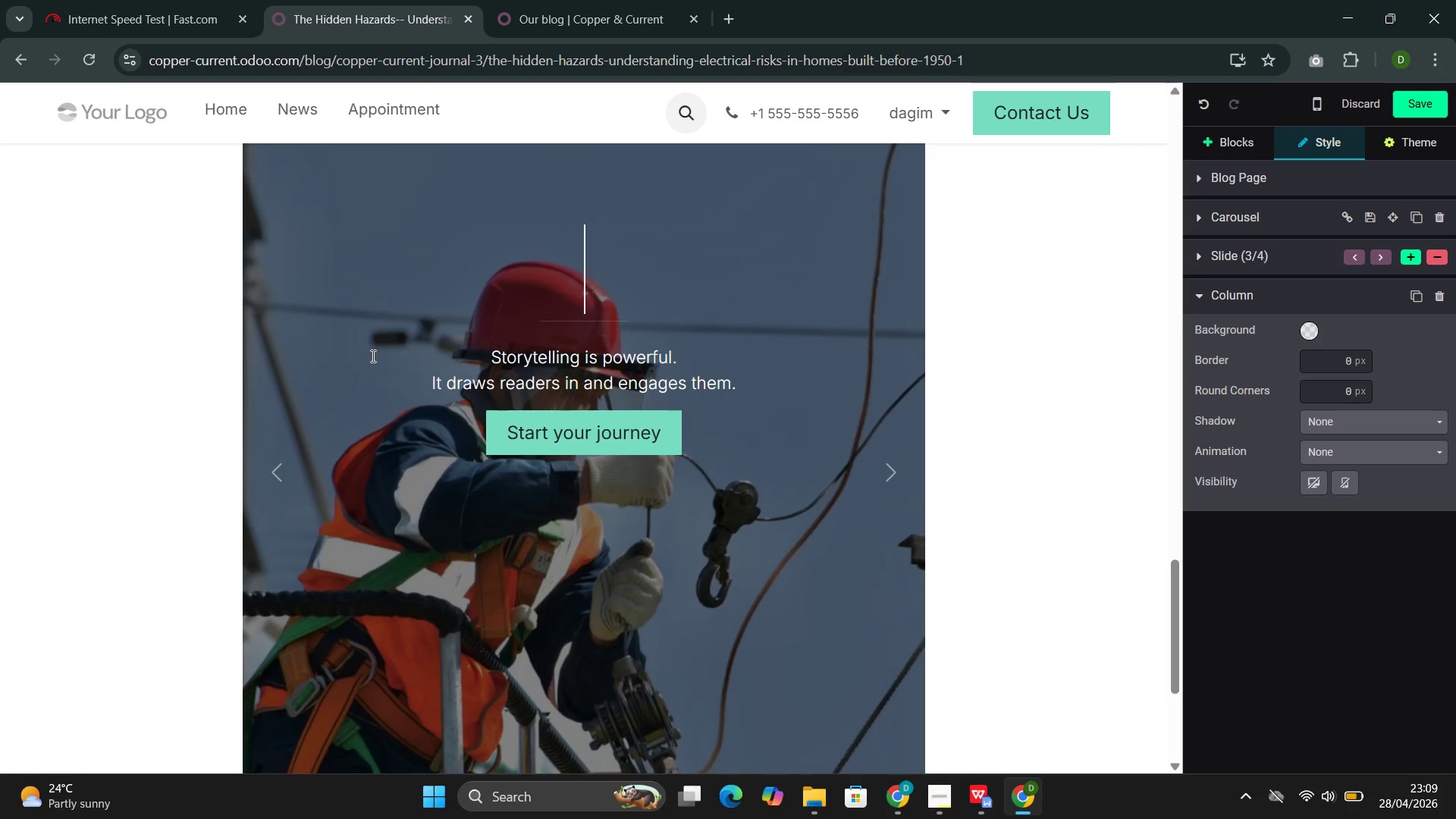 
key(Backspace)
 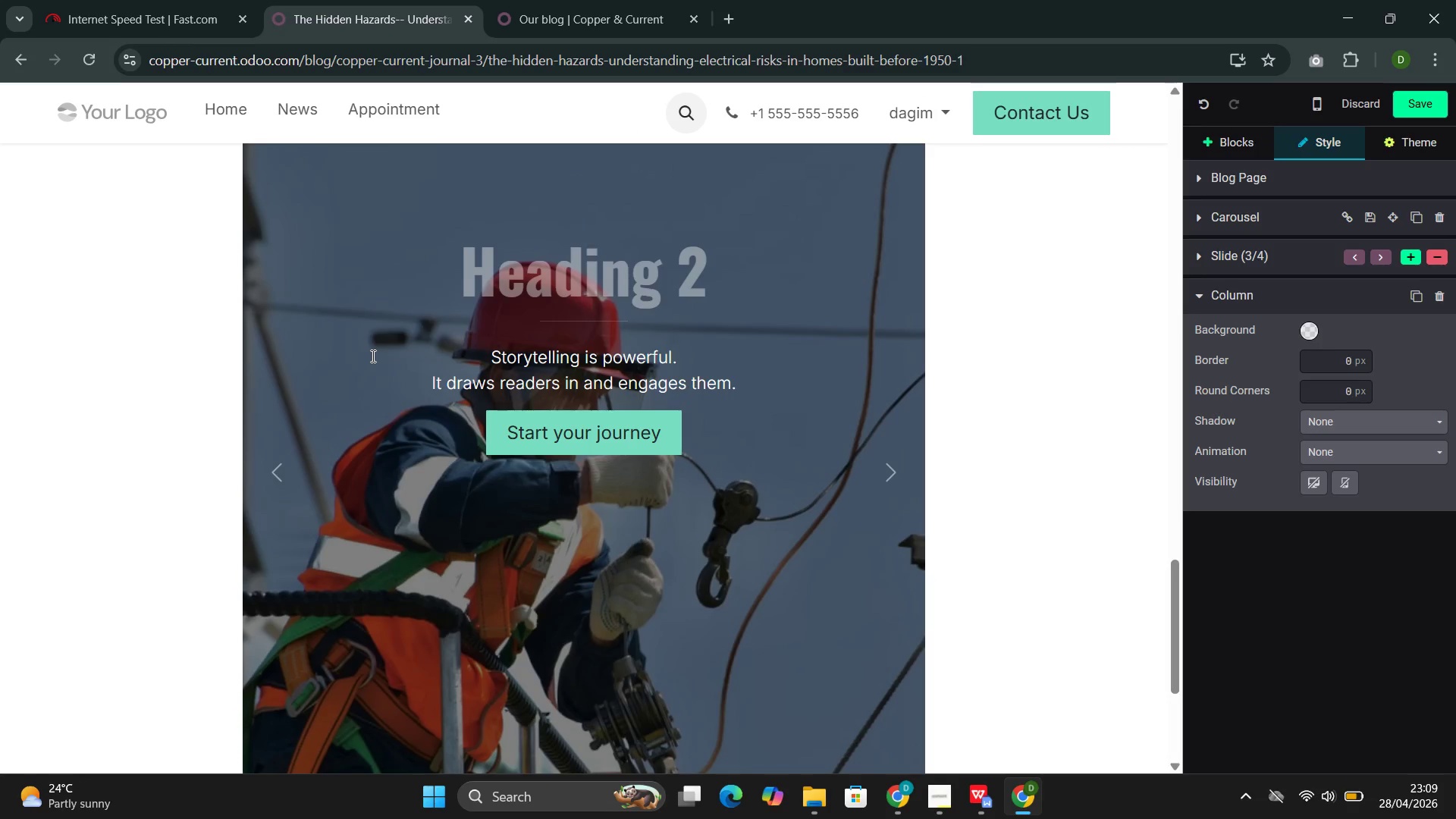 
key(Backspace)
 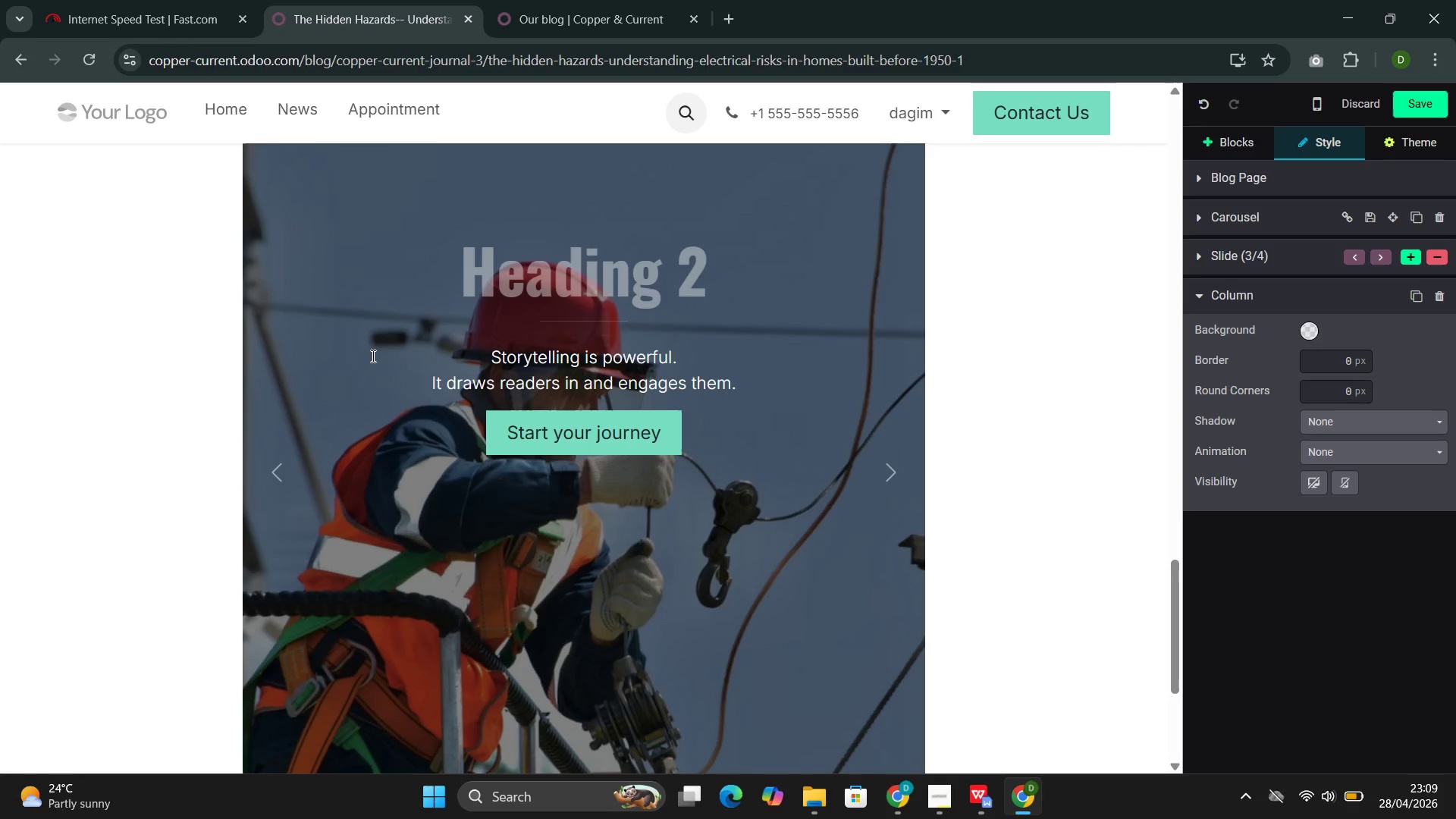 
key(Backspace)
 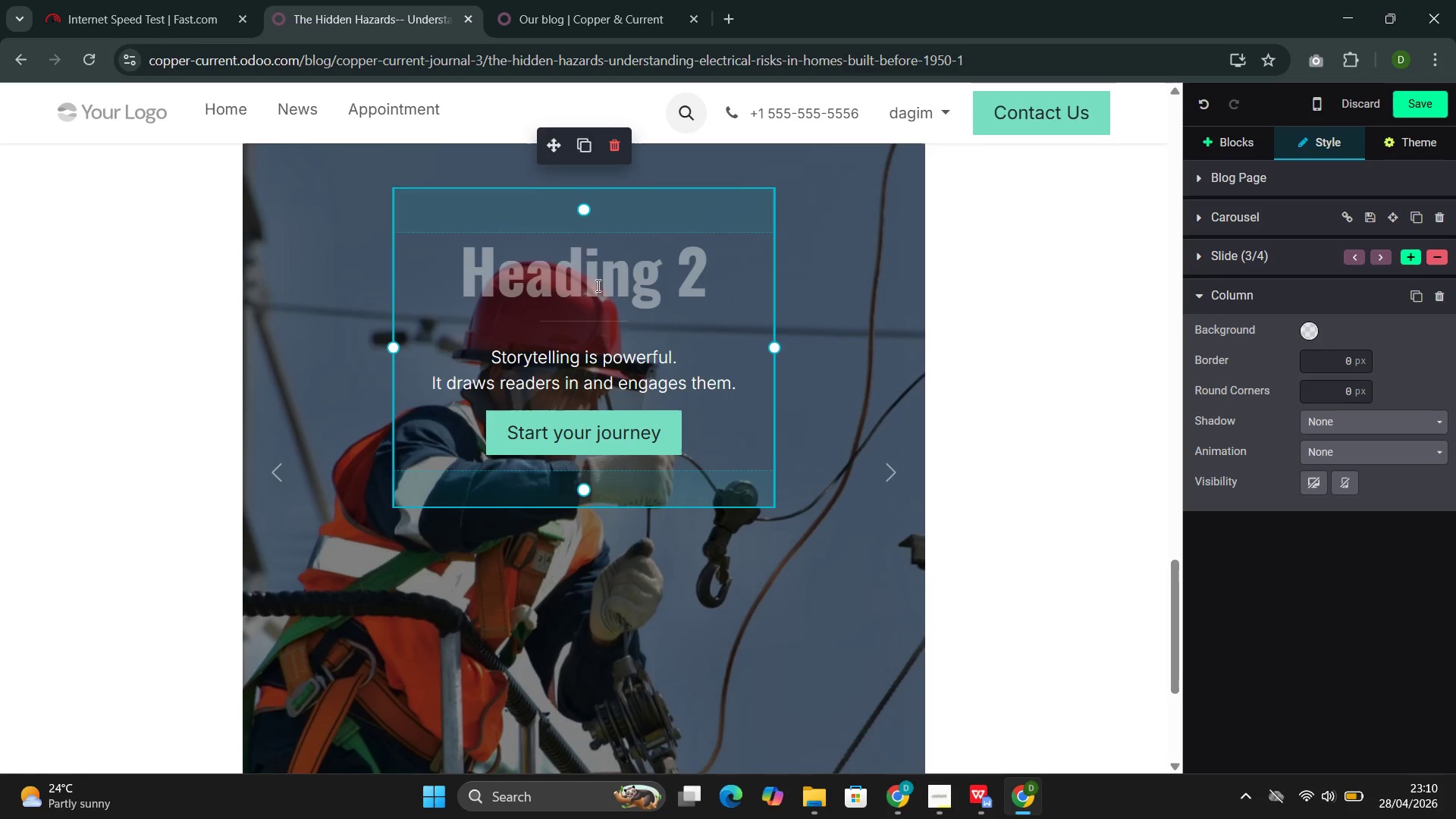 
double_click([595, 285])
 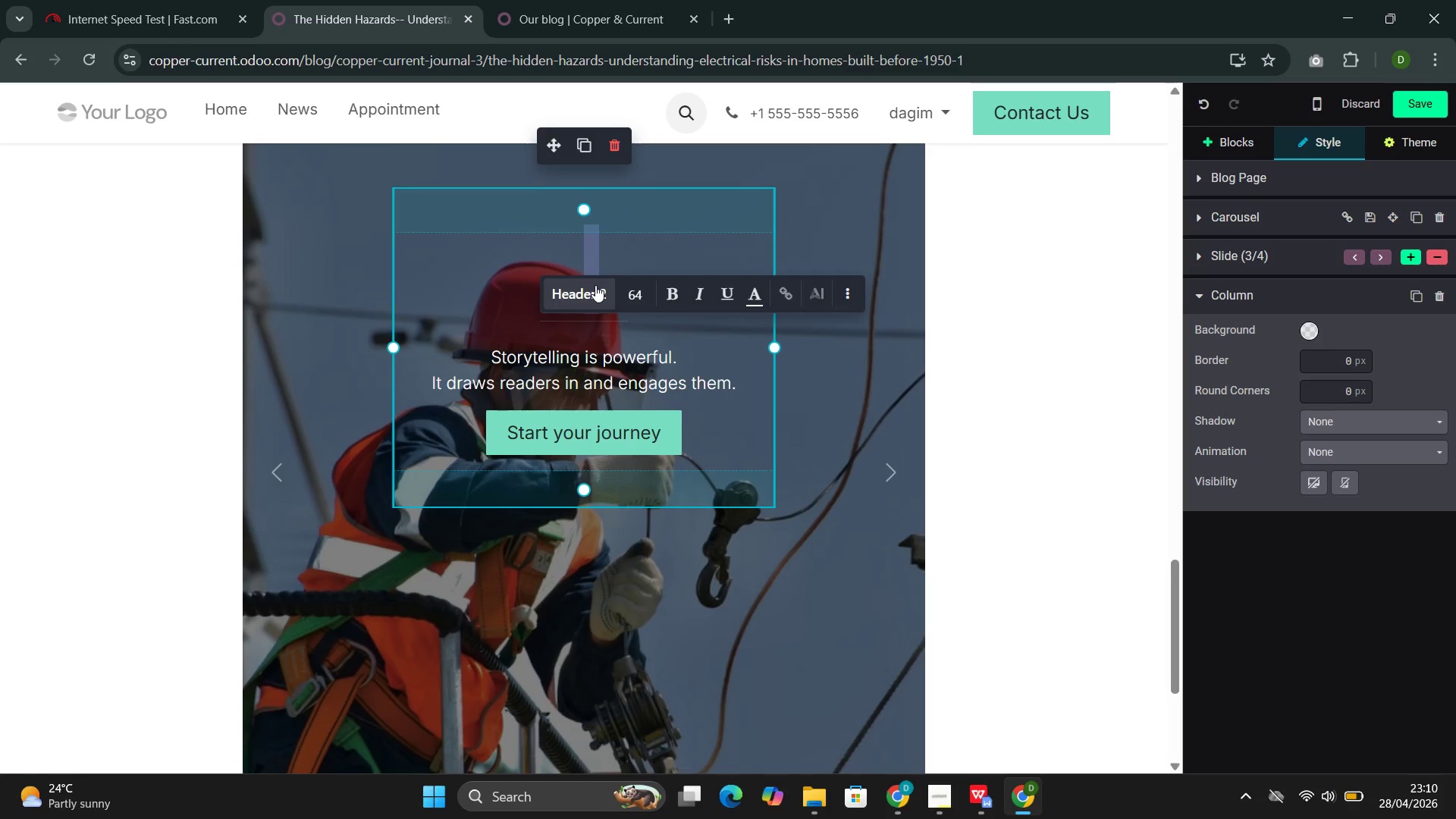 
triple_click([595, 285])
 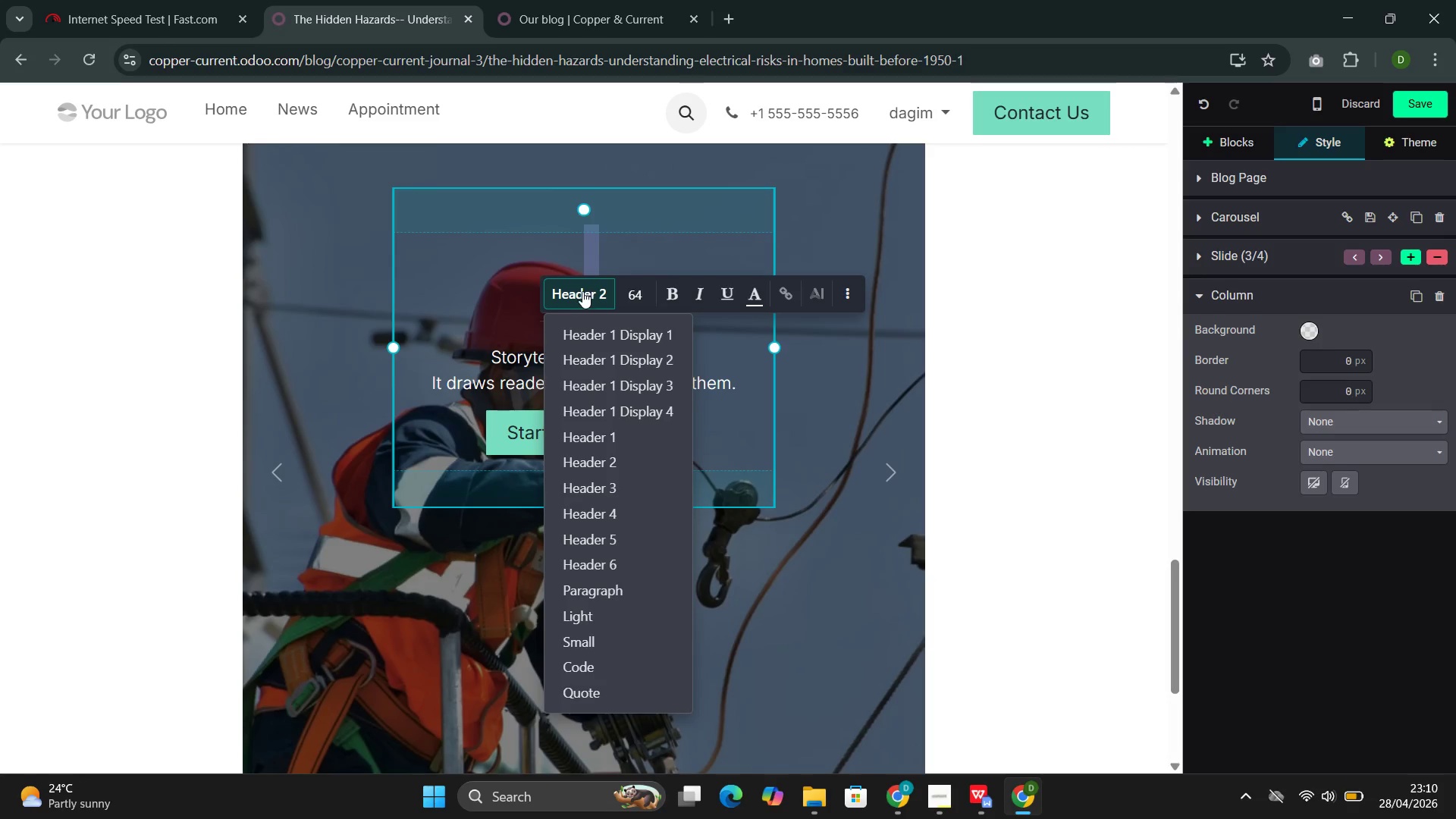 
left_click([582, 291])
 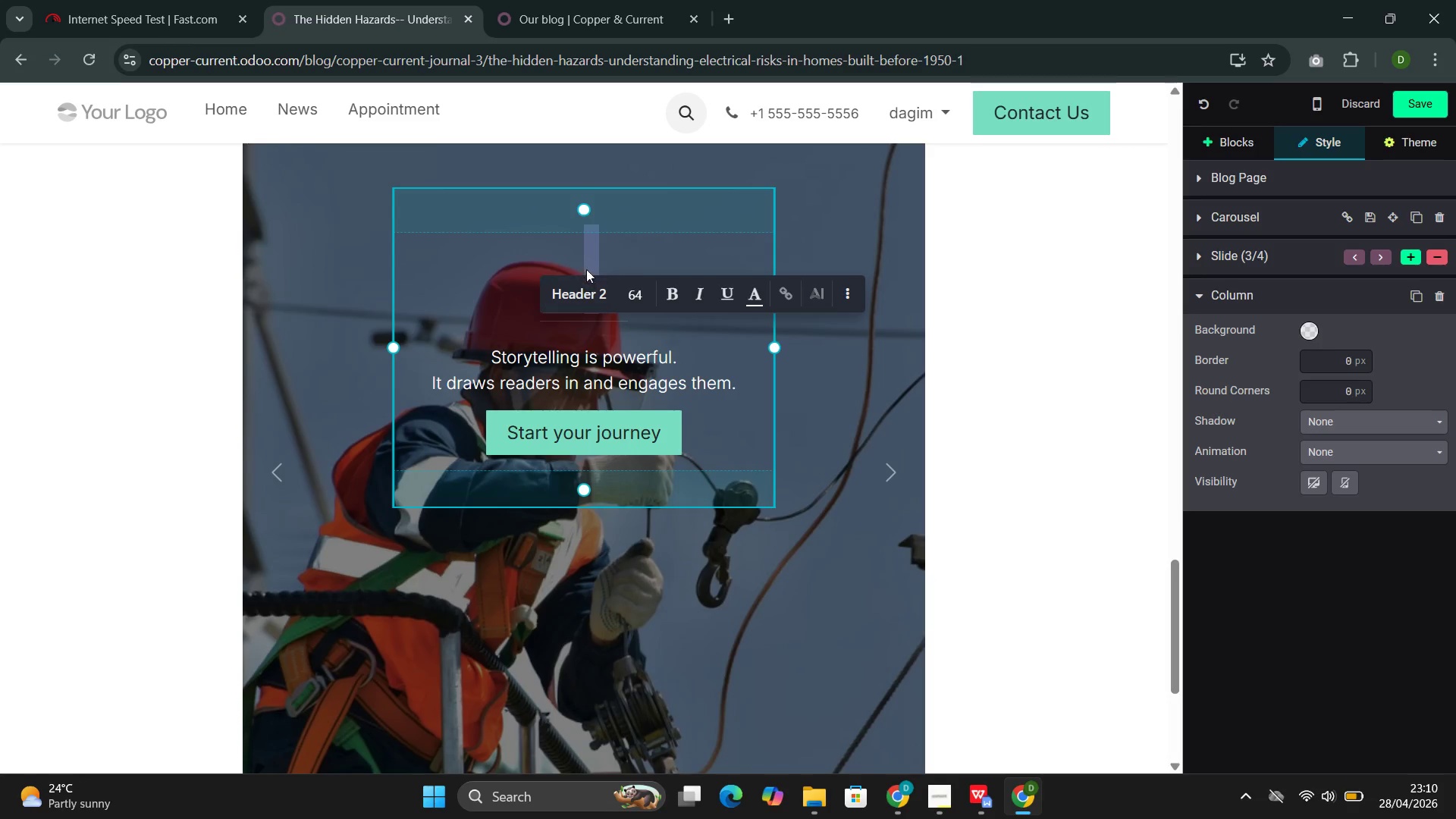 
left_click([582, 287])
 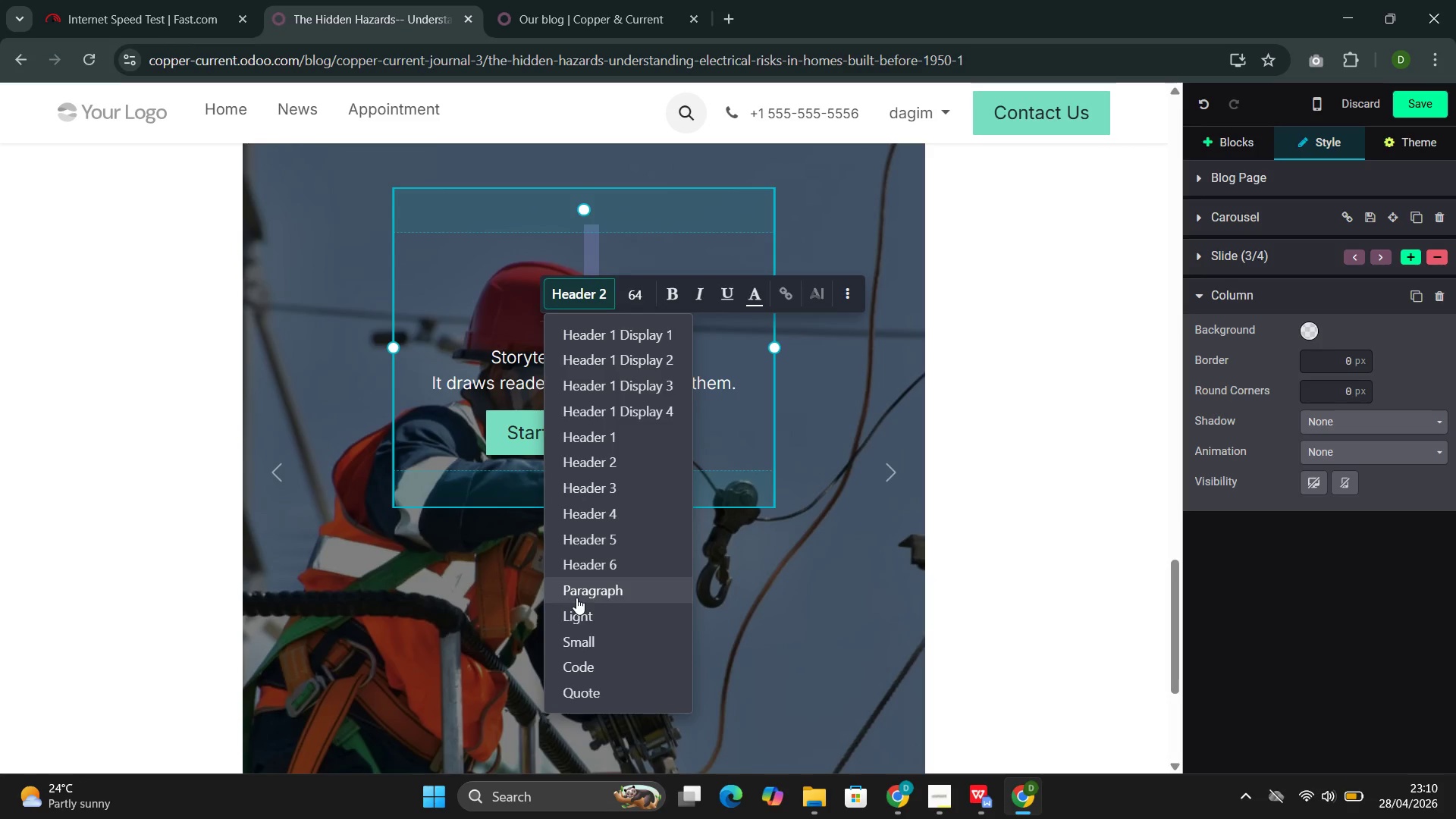 
left_click([576, 598])
 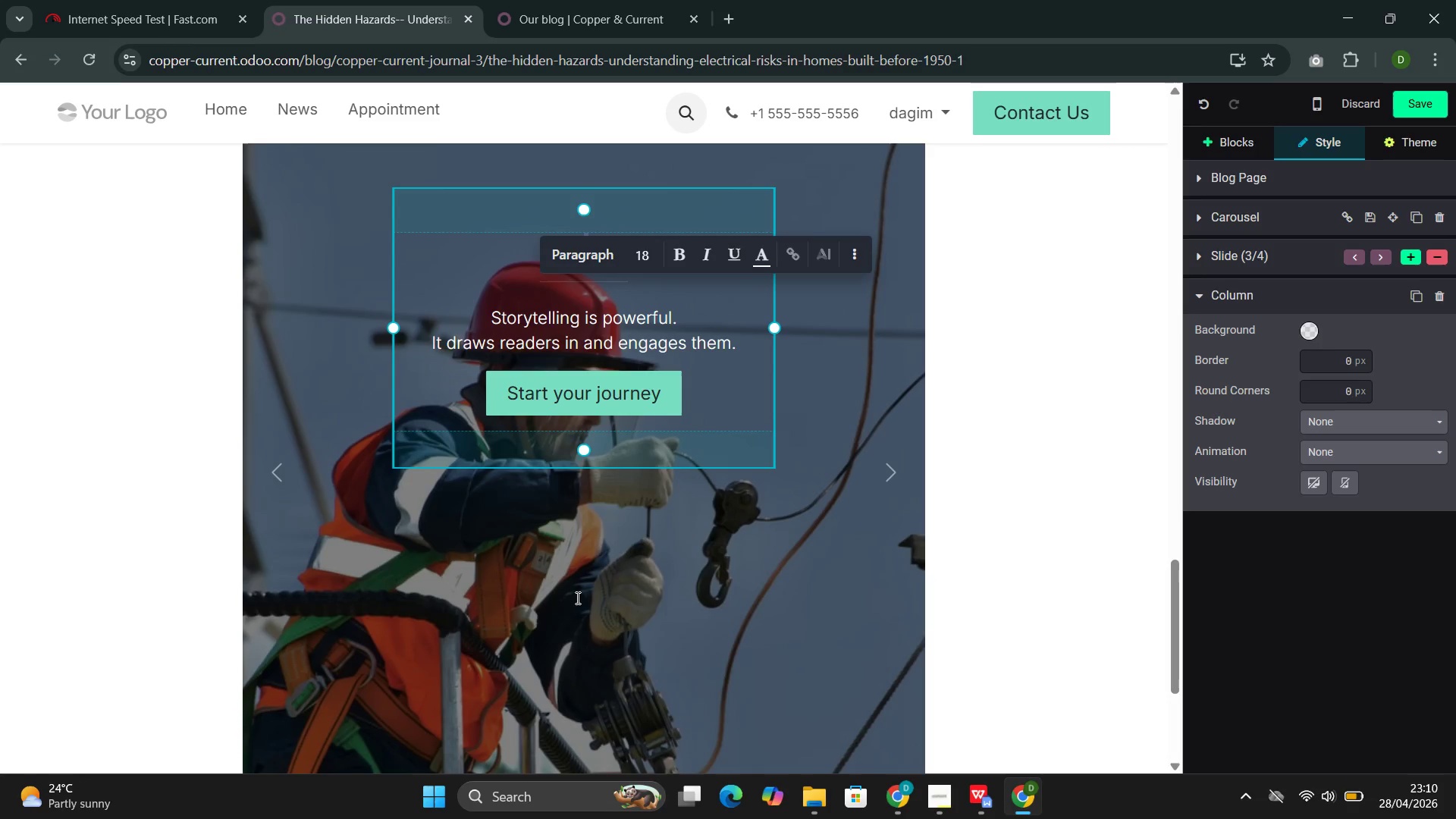 
wait(19.08)
 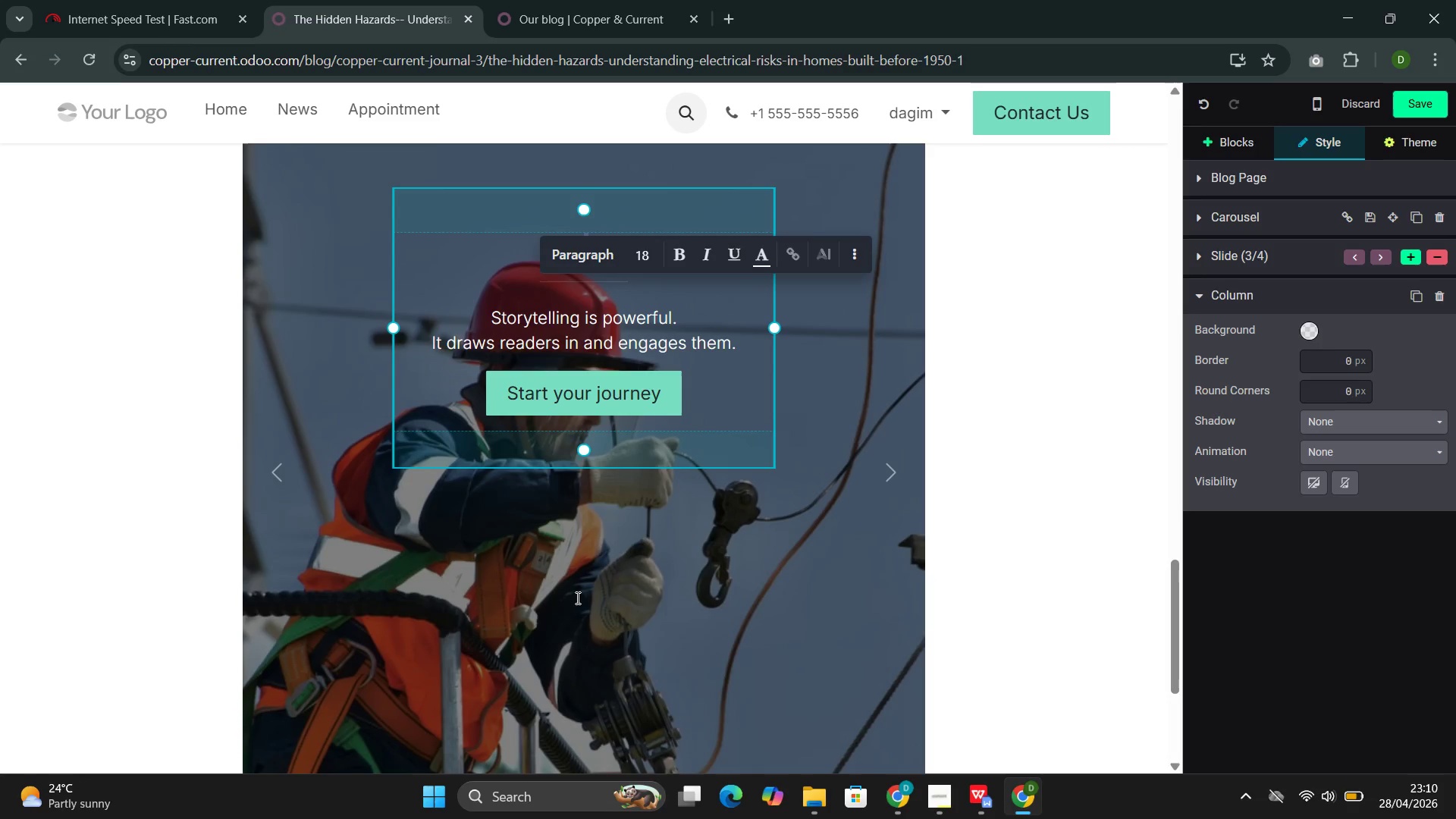 
left_click([694, 380])
 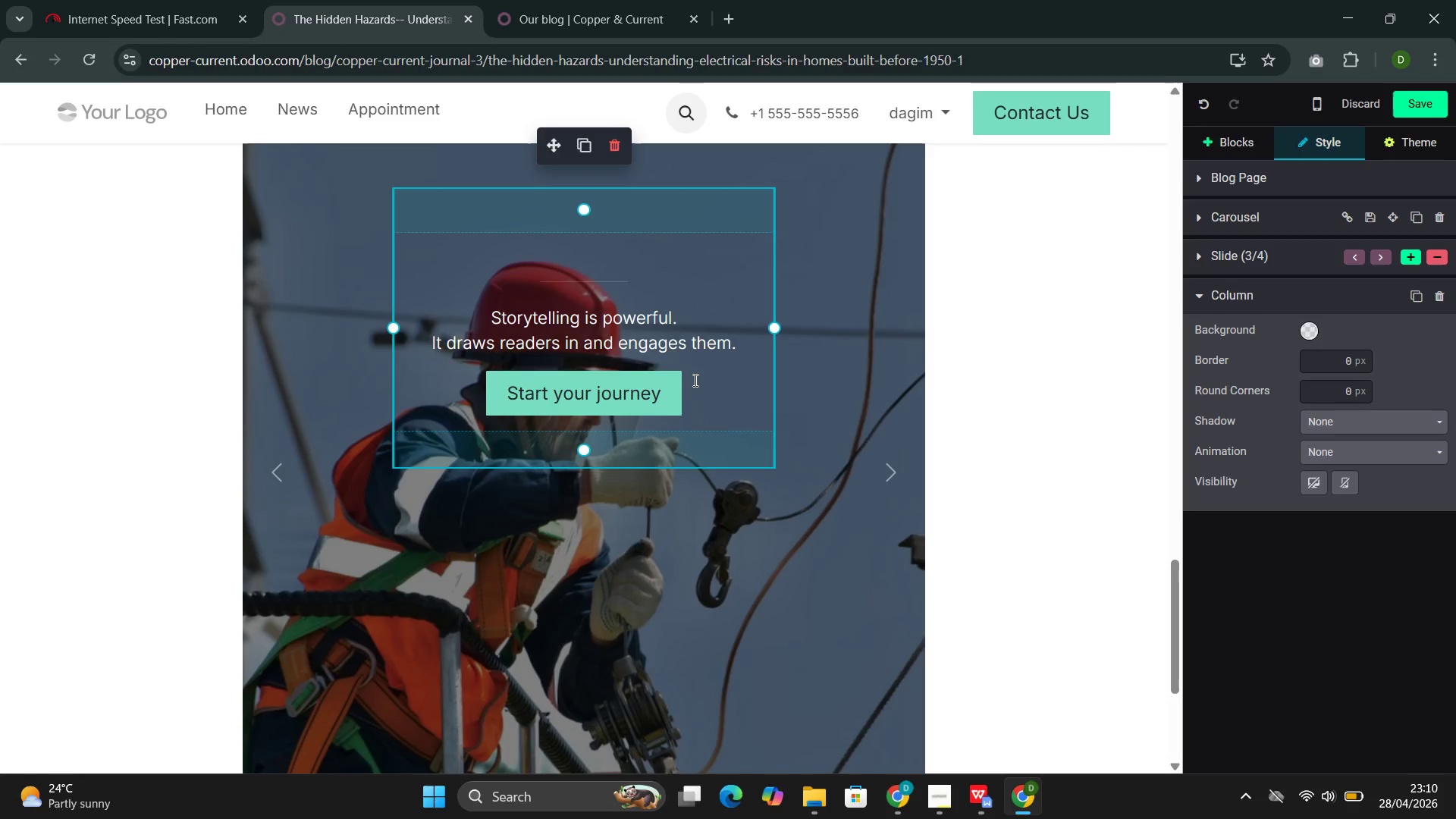 
left_click_drag(start_coordinate=[694, 380], to_coordinate=[528, 290])
 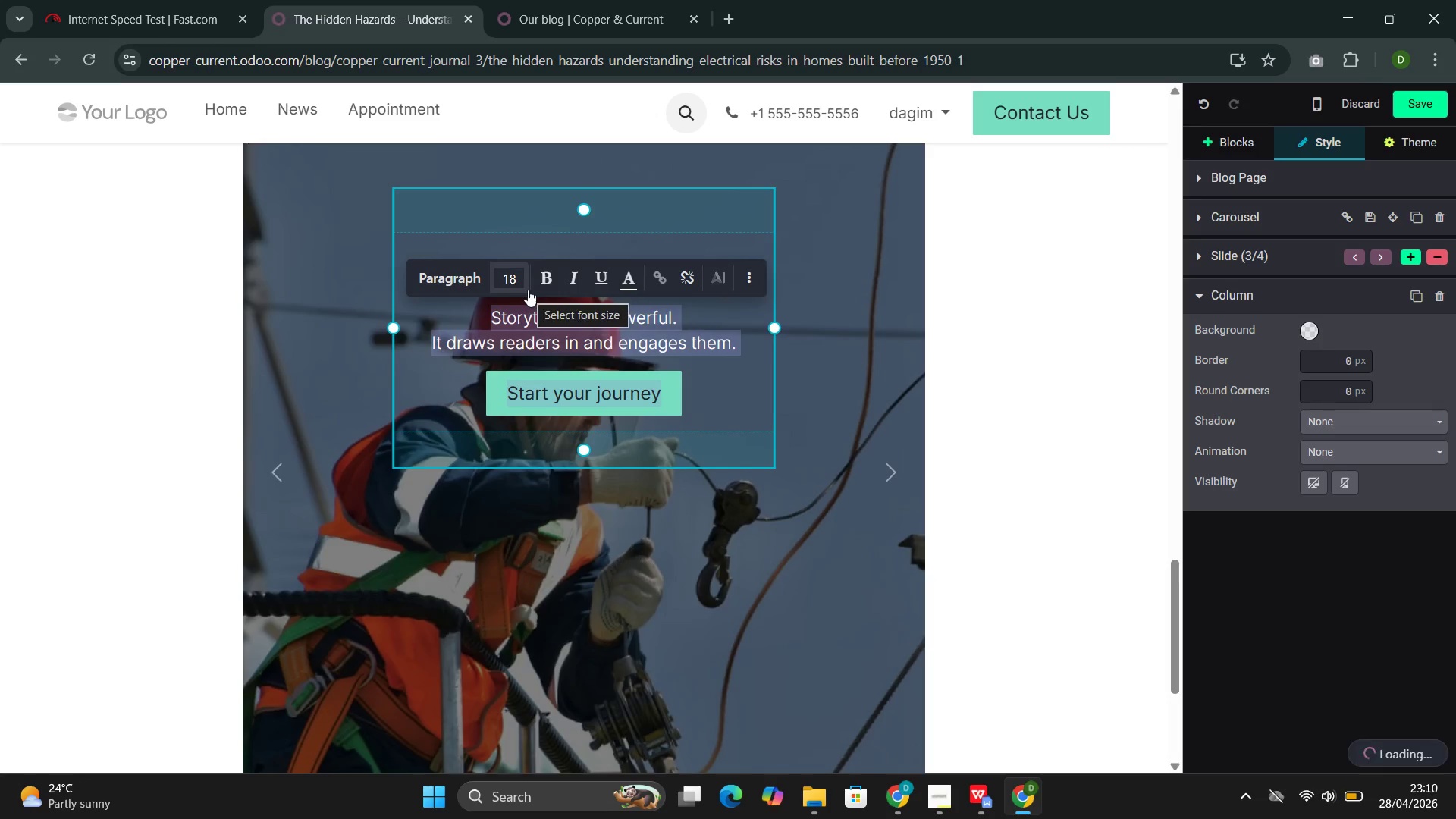 
key(Backspace)
 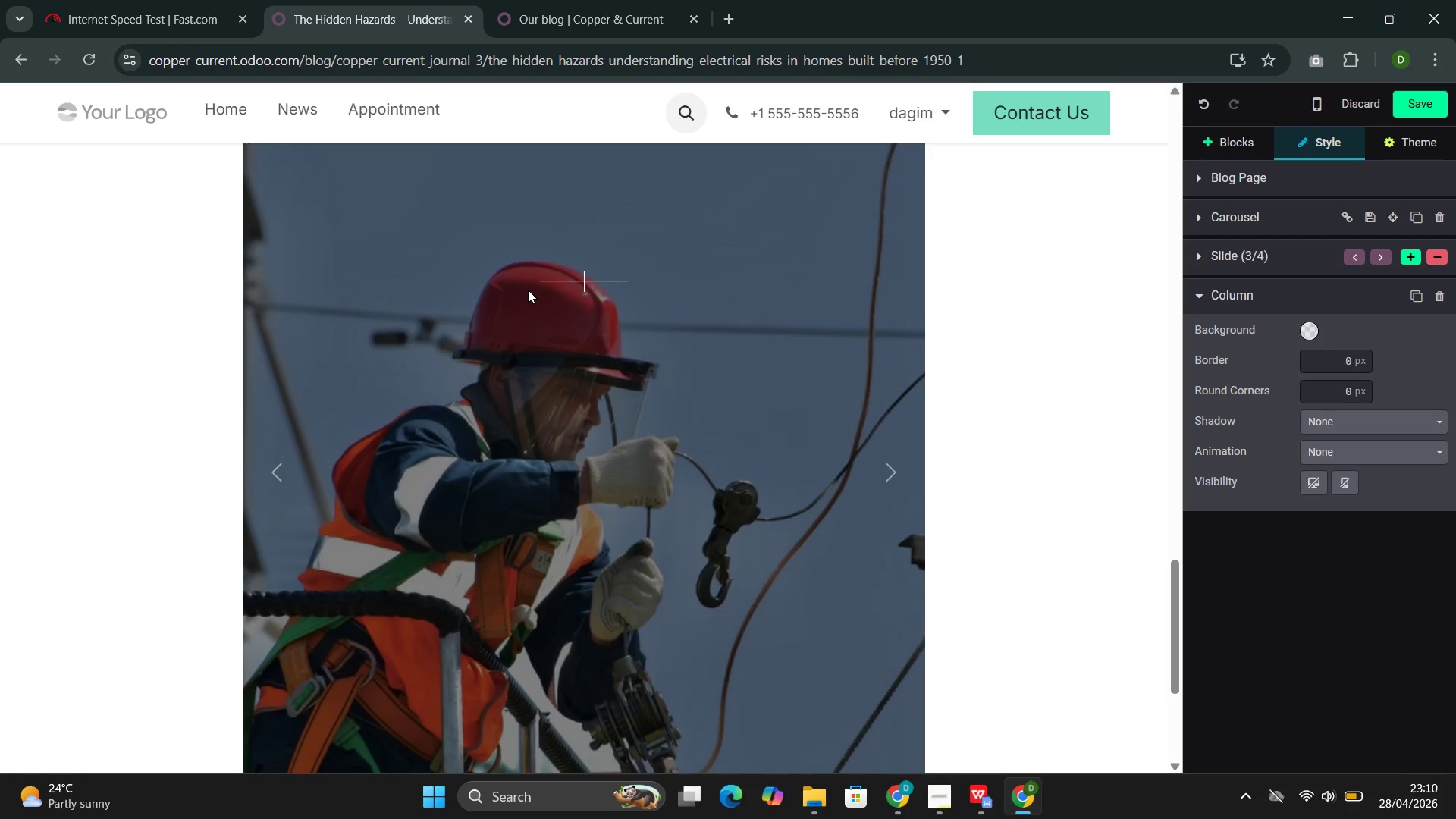 
wait(22.34)
 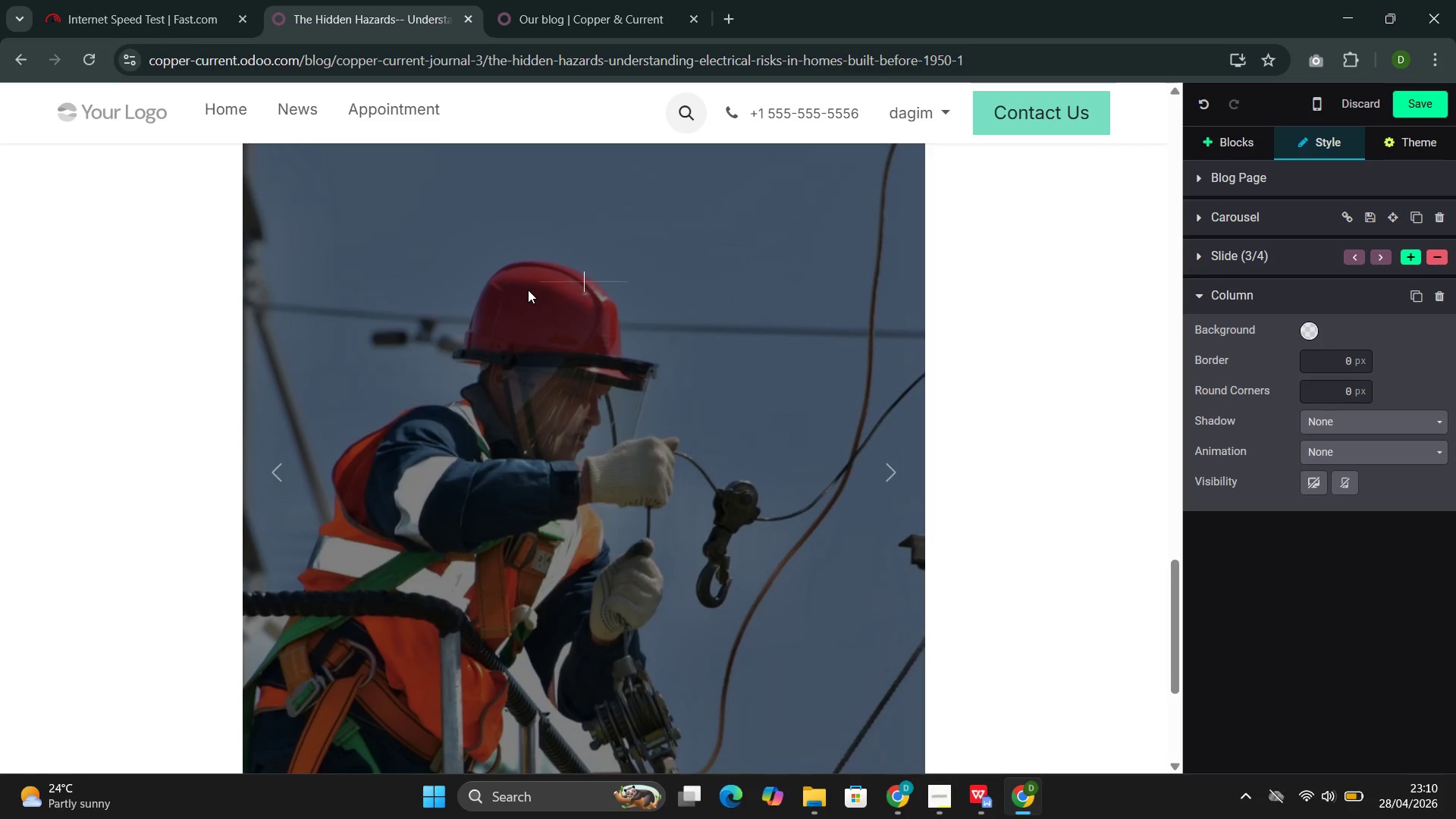 
double_click([599, 282])
 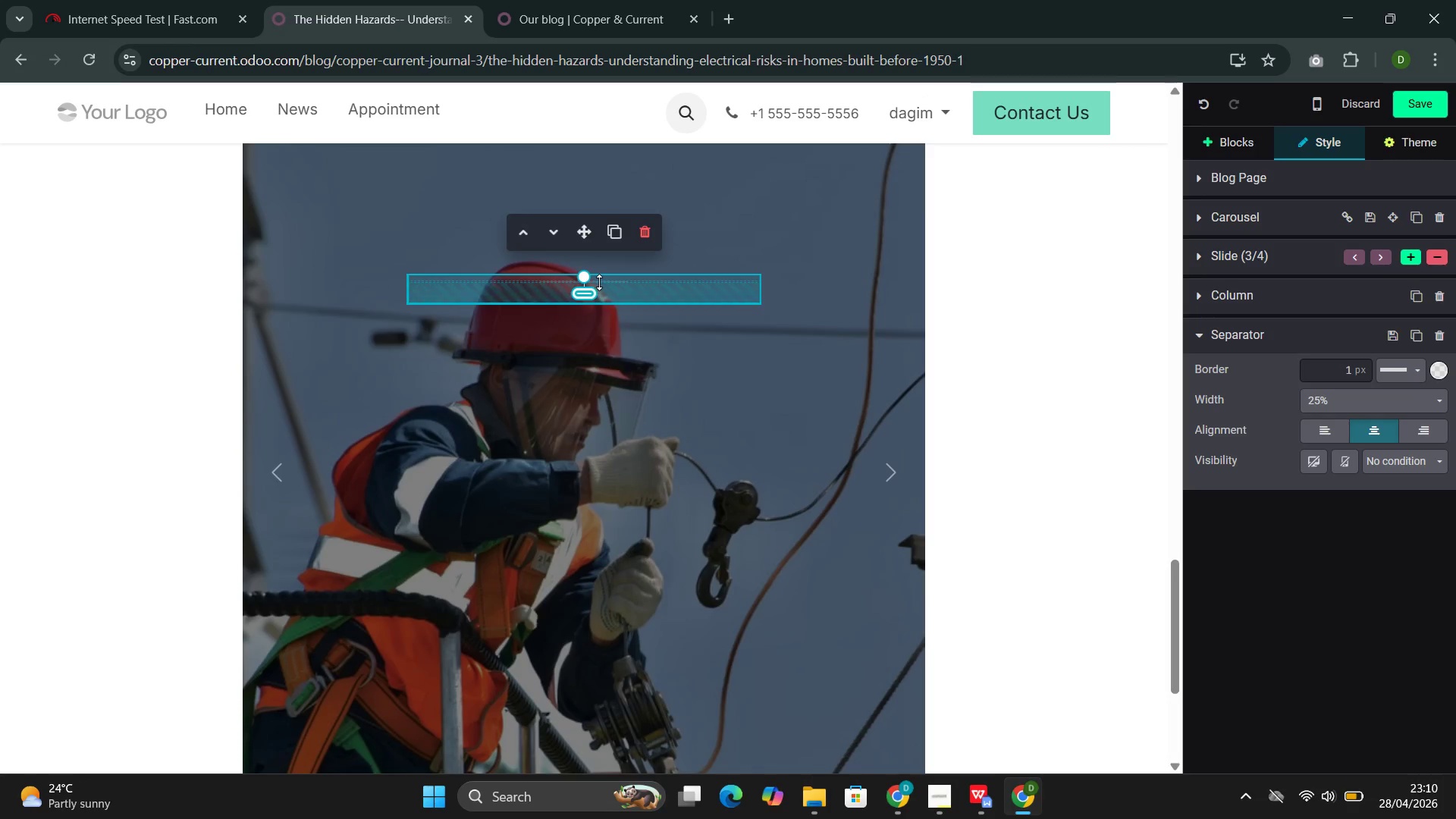 
triple_click([599, 282])
 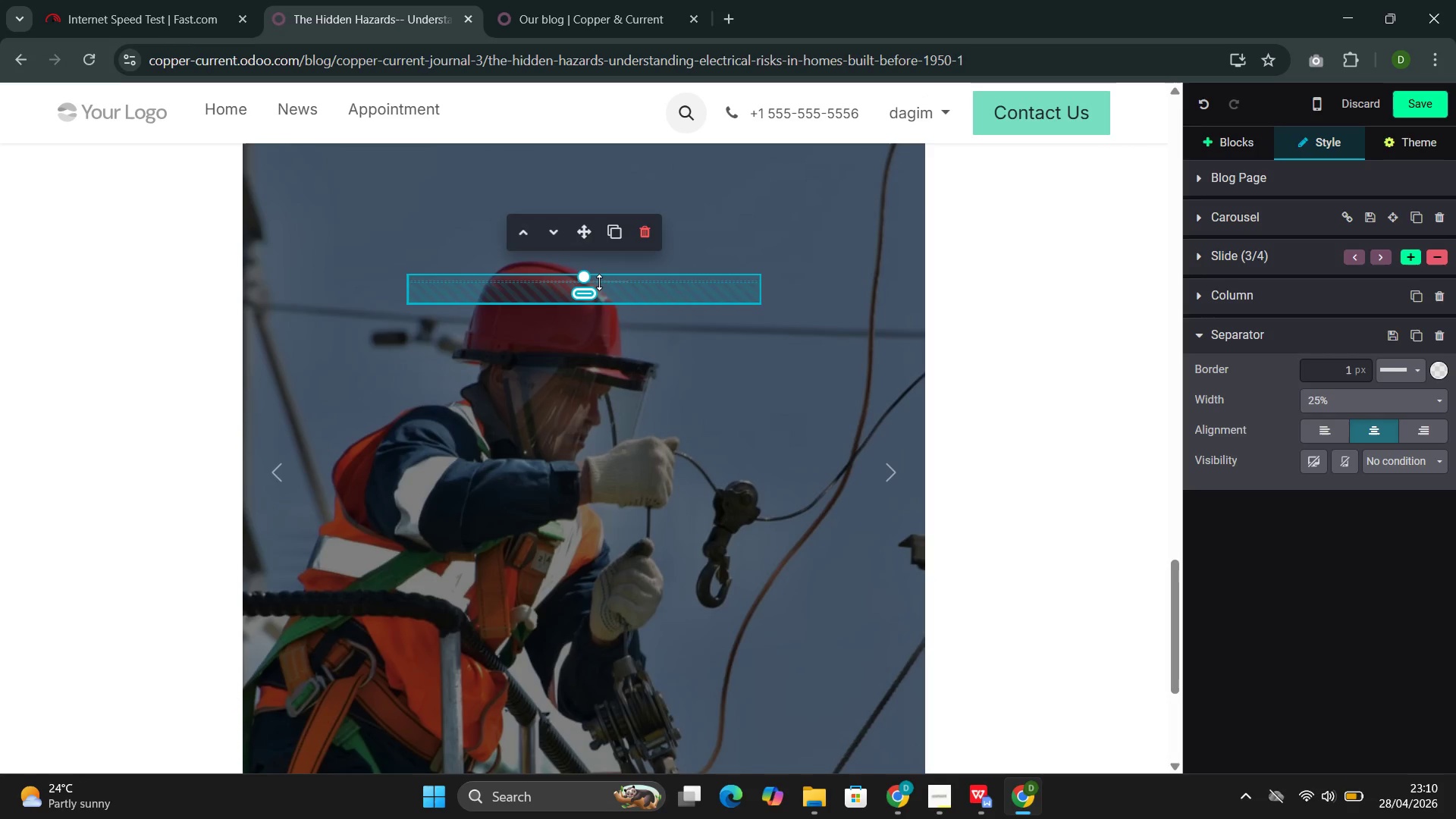 
key(Backspace)
 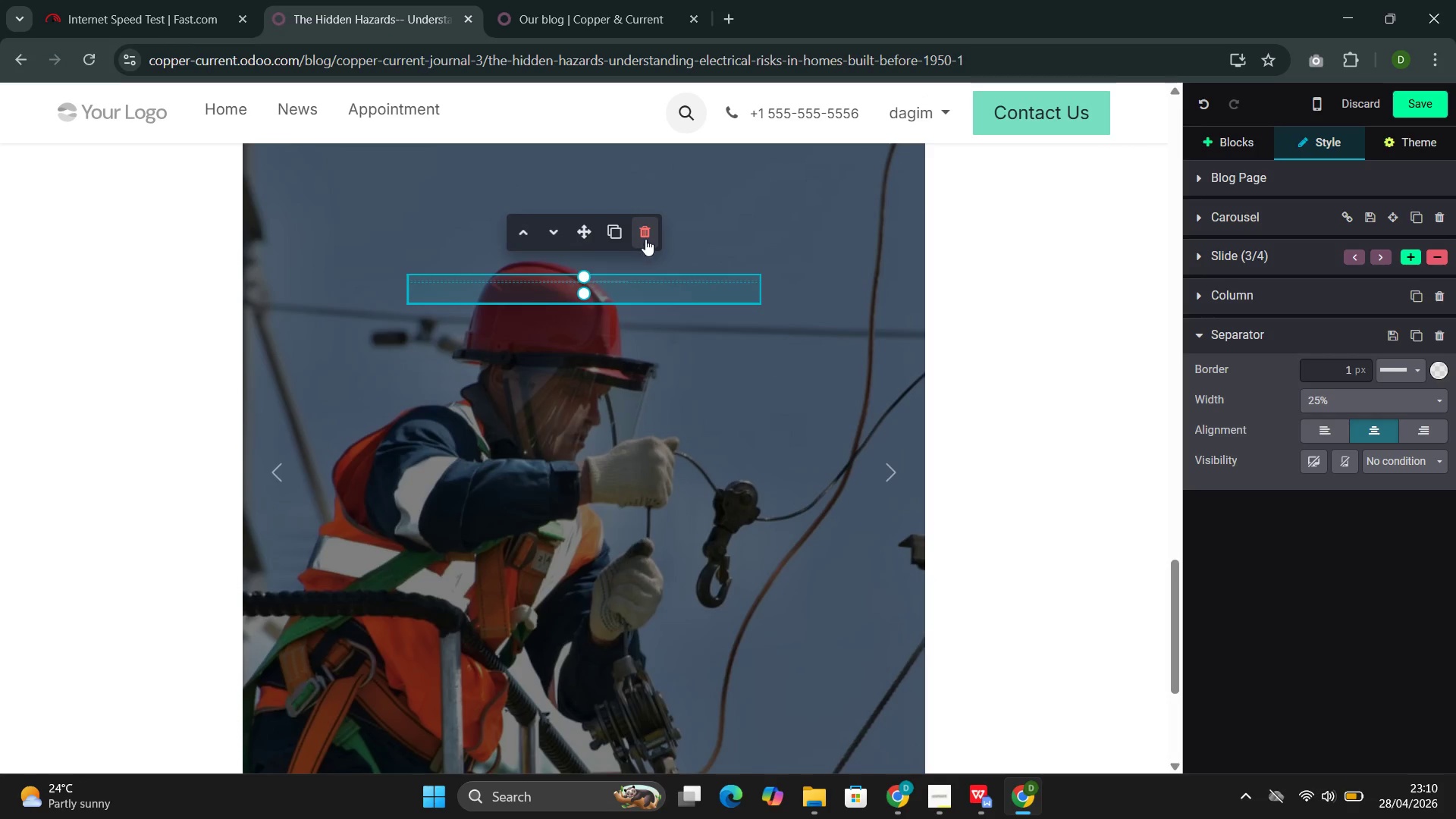 
left_click([652, 231])
 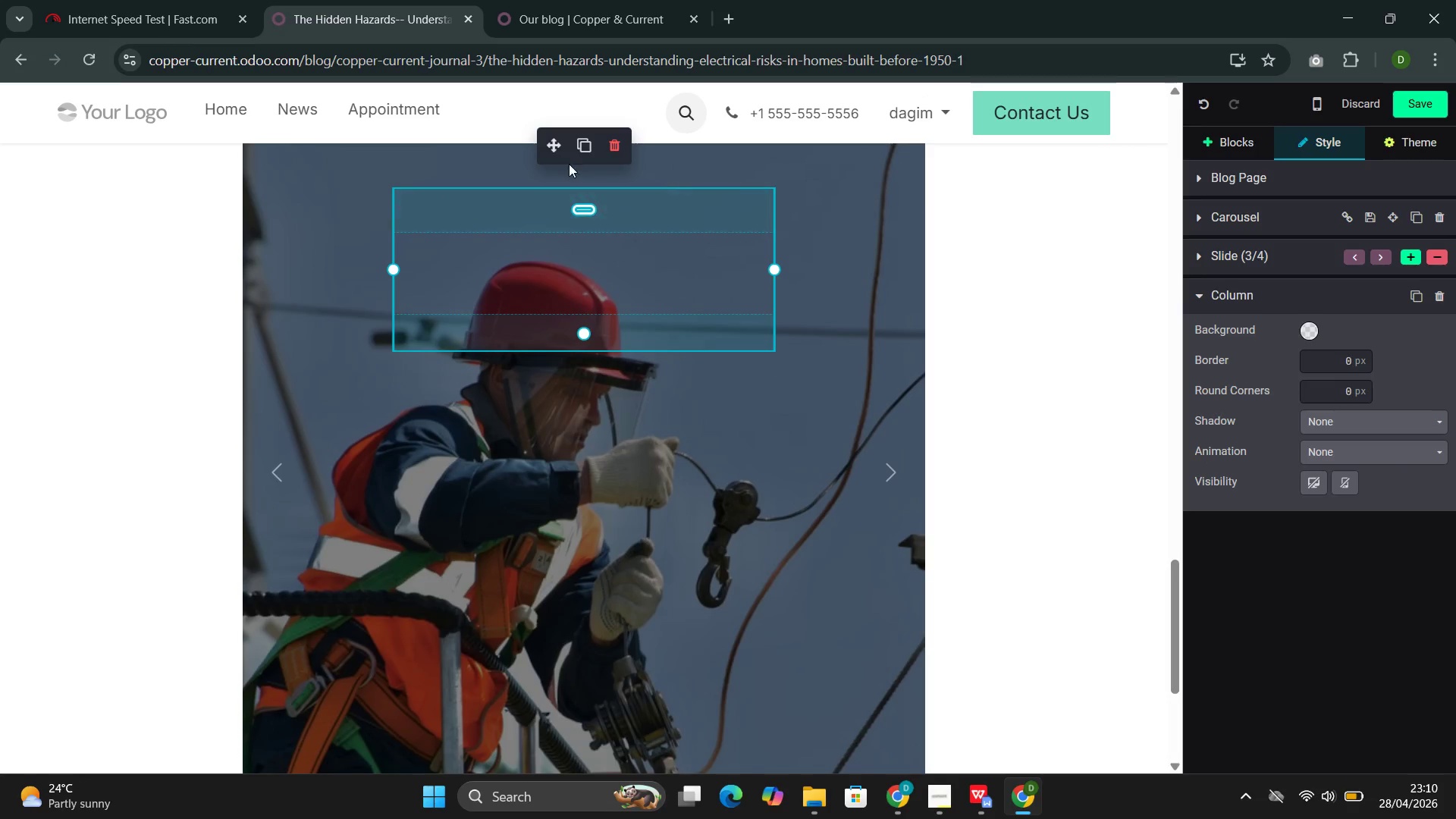 
left_click_drag(start_coordinate=[554, 149], to_coordinate=[529, 372])
 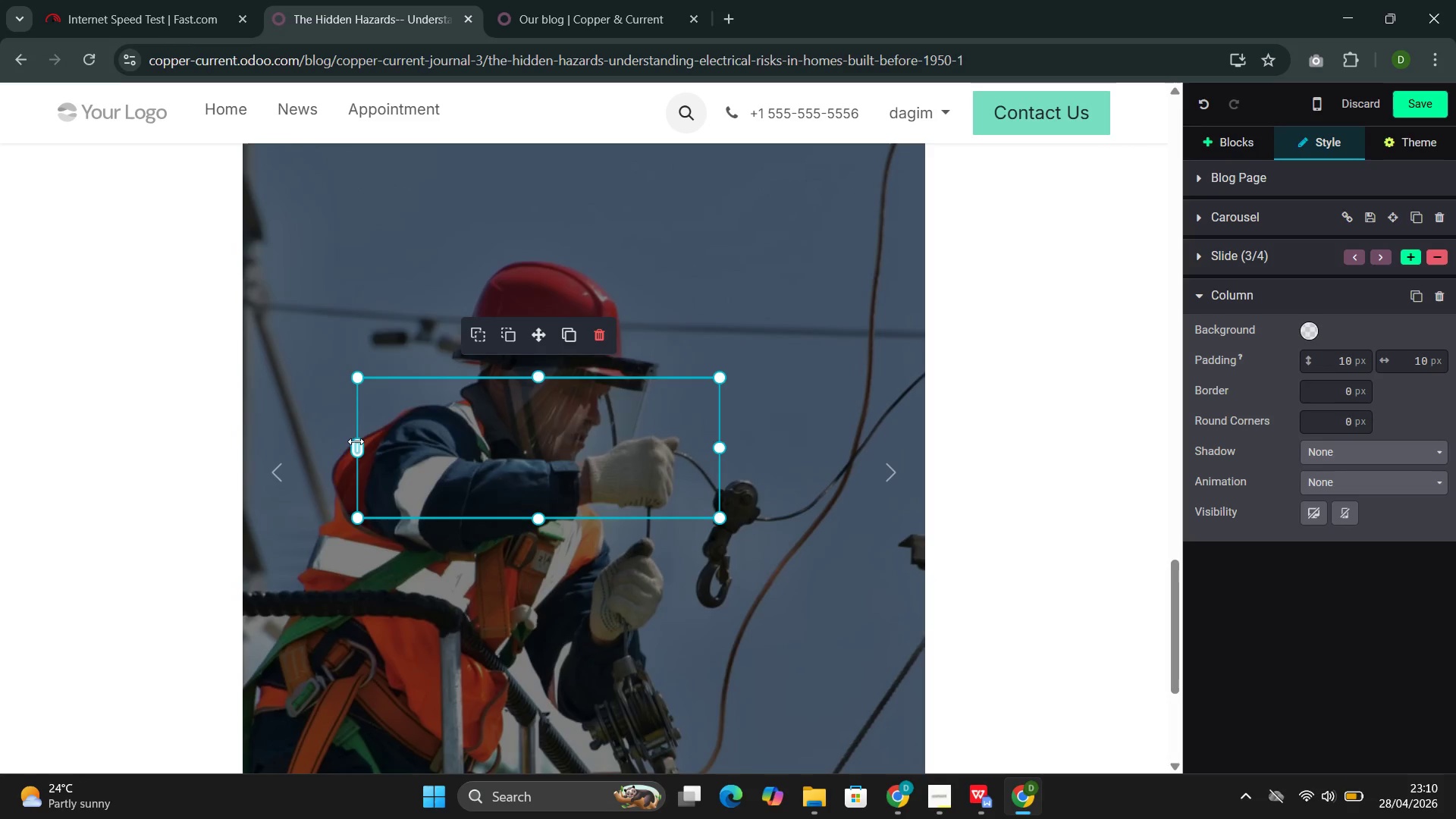 
left_click_drag(start_coordinate=[356, 441], to_coordinate=[253, 419])
 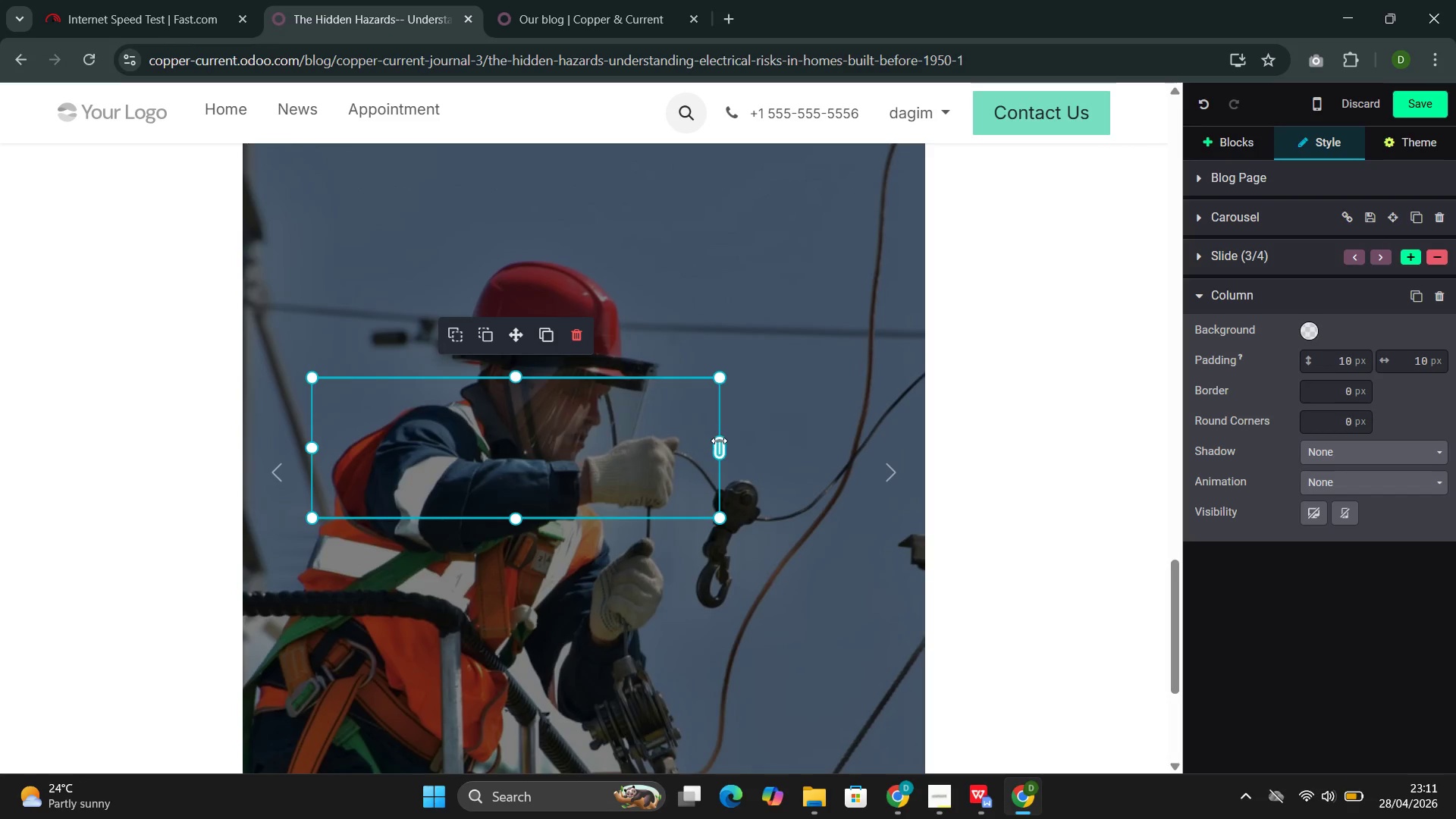 
left_click_drag(start_coordinate=[719, 441], to_coordinate=[947, 425])
 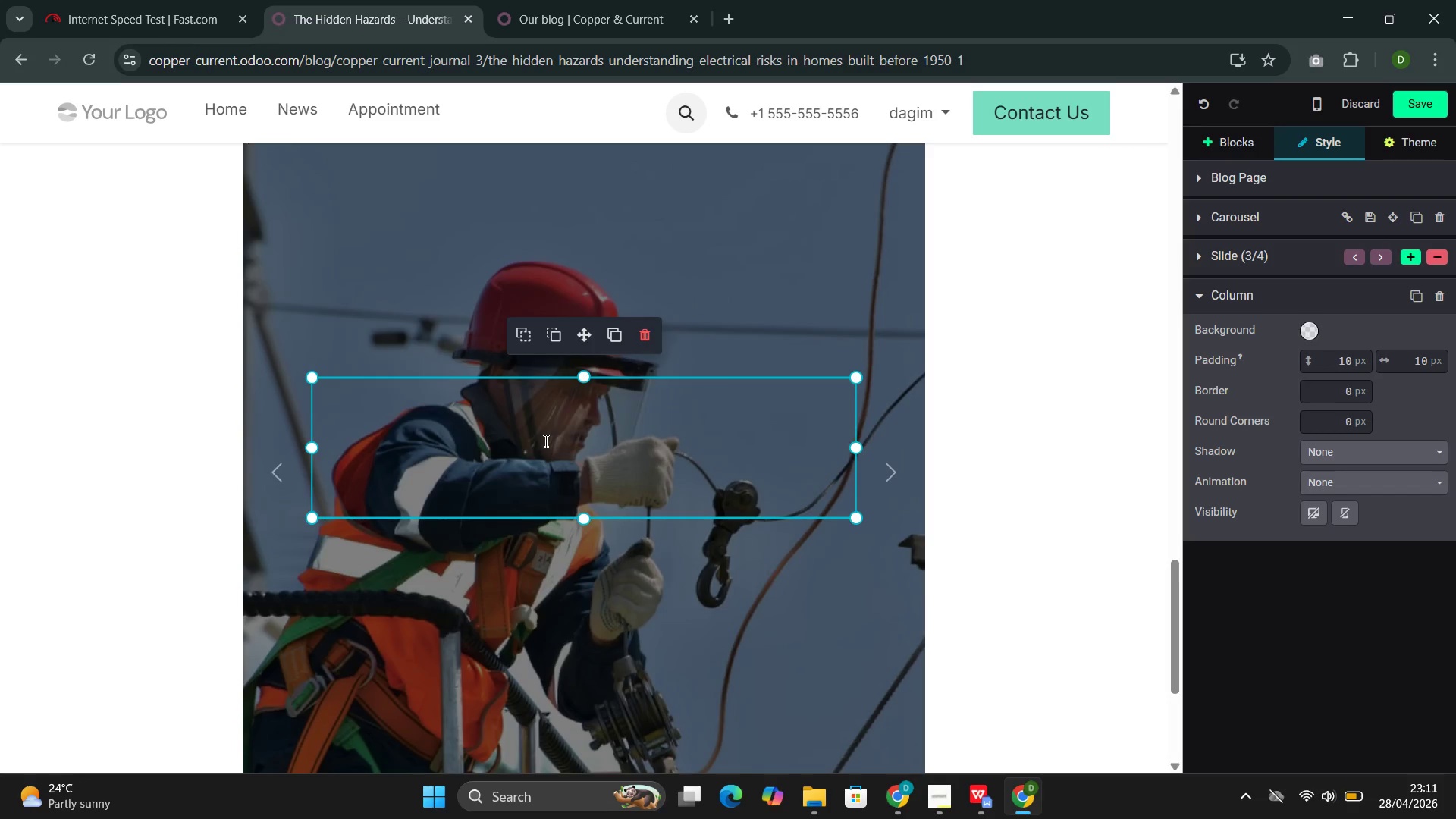 
left_click([542, 440])
 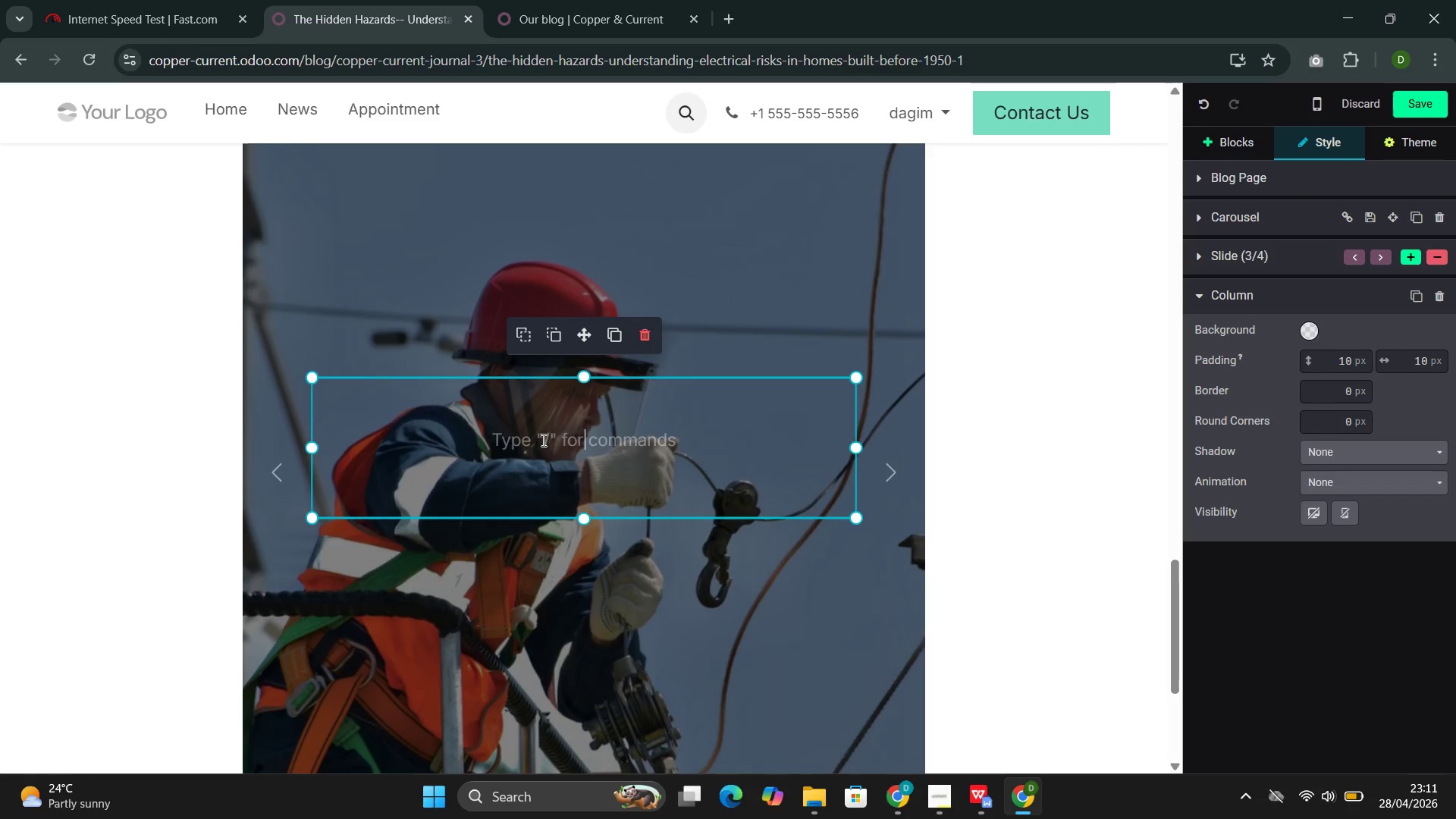 
double_click([542, 440])
 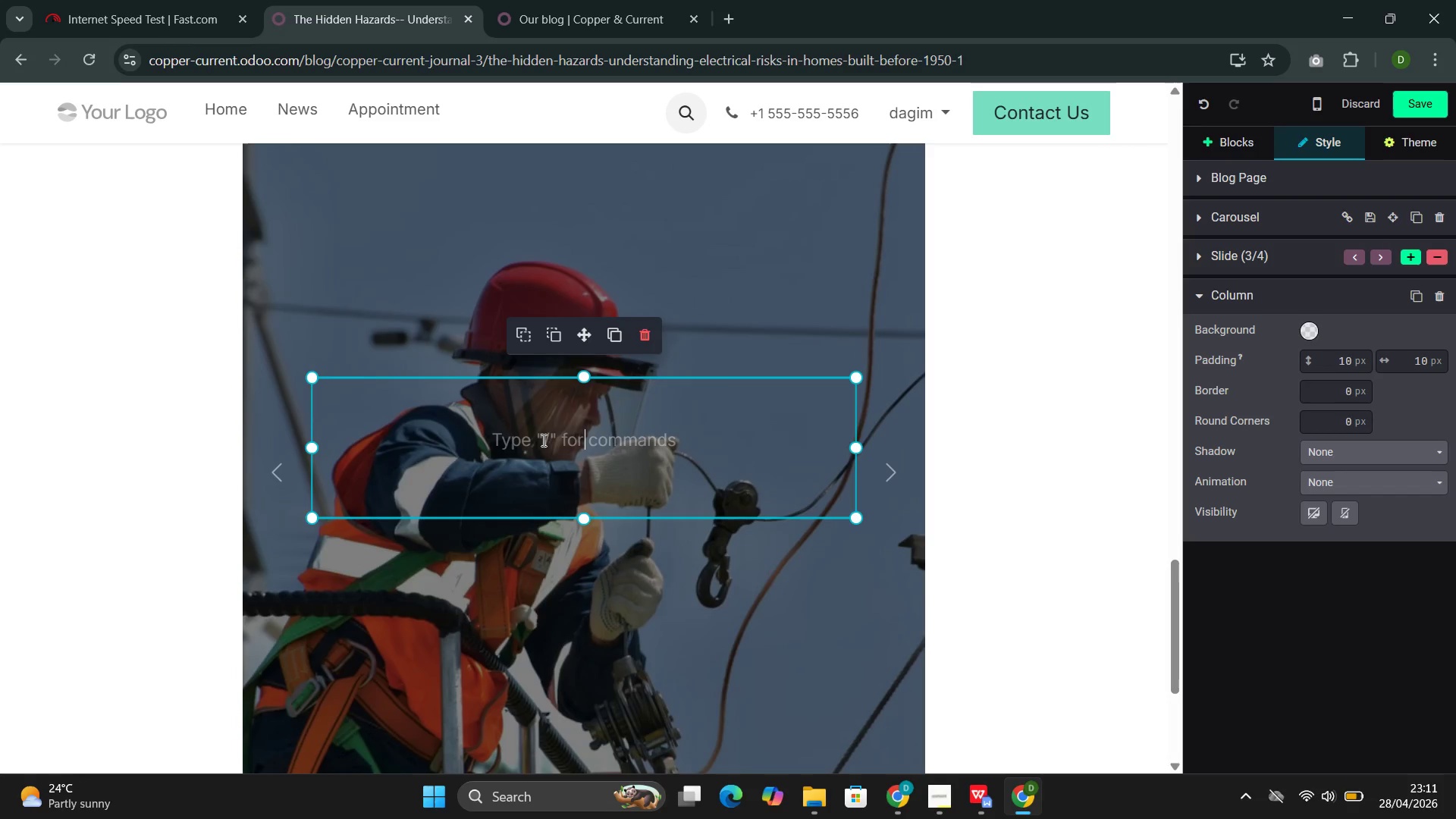 
triple_click([542, 440])
 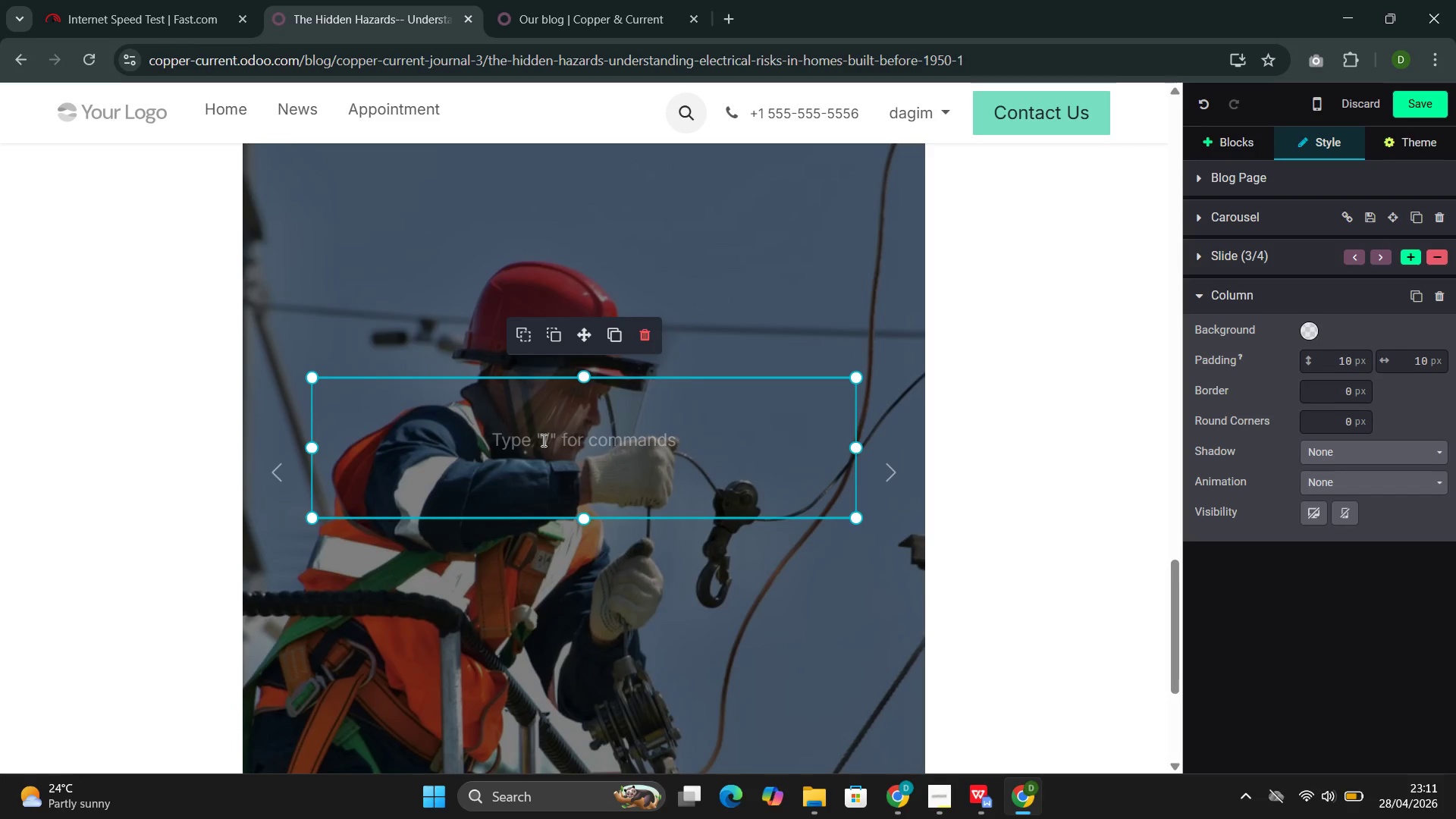 
double_click([542, 440])
 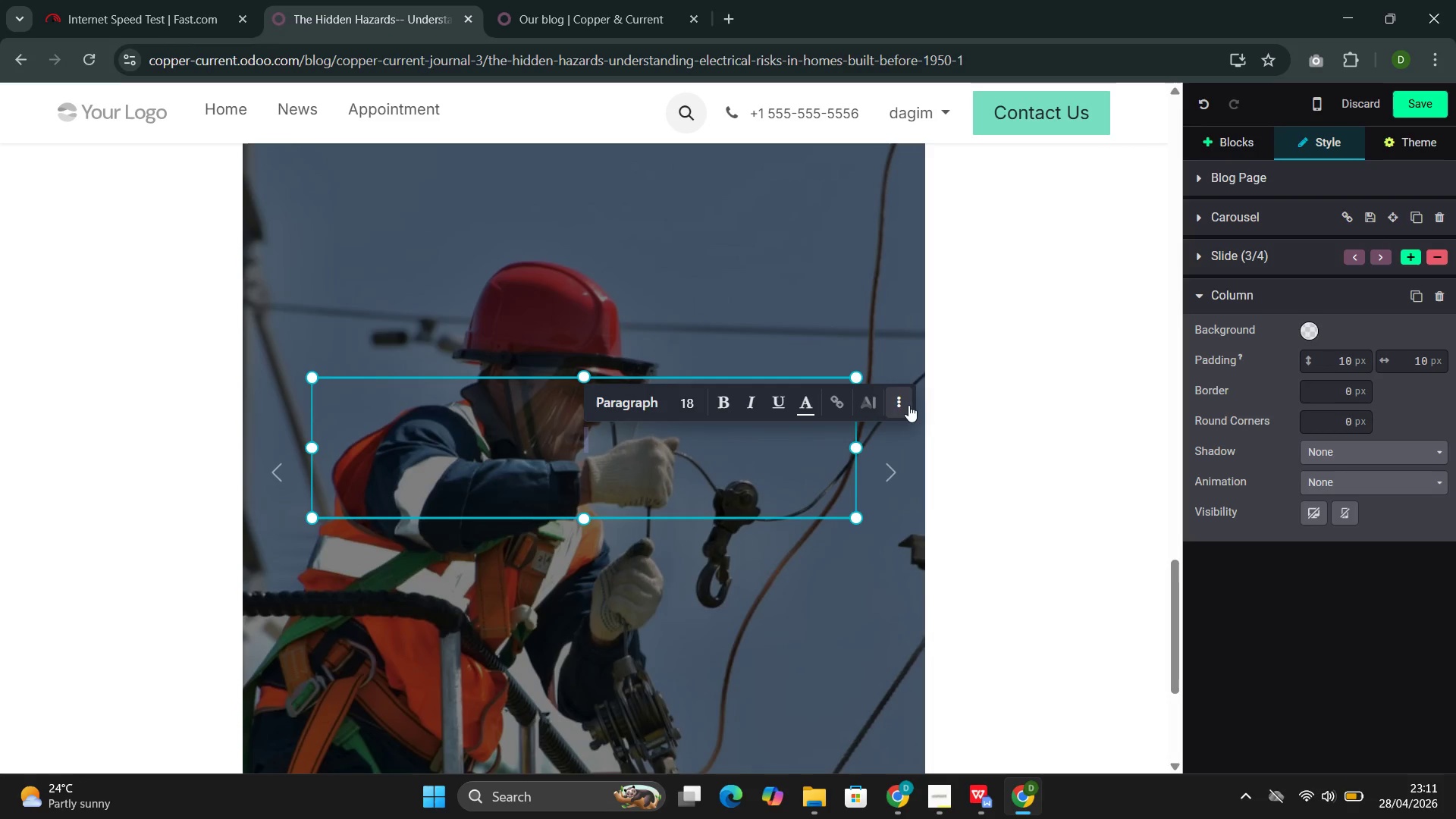 
left_click([907, 405])
 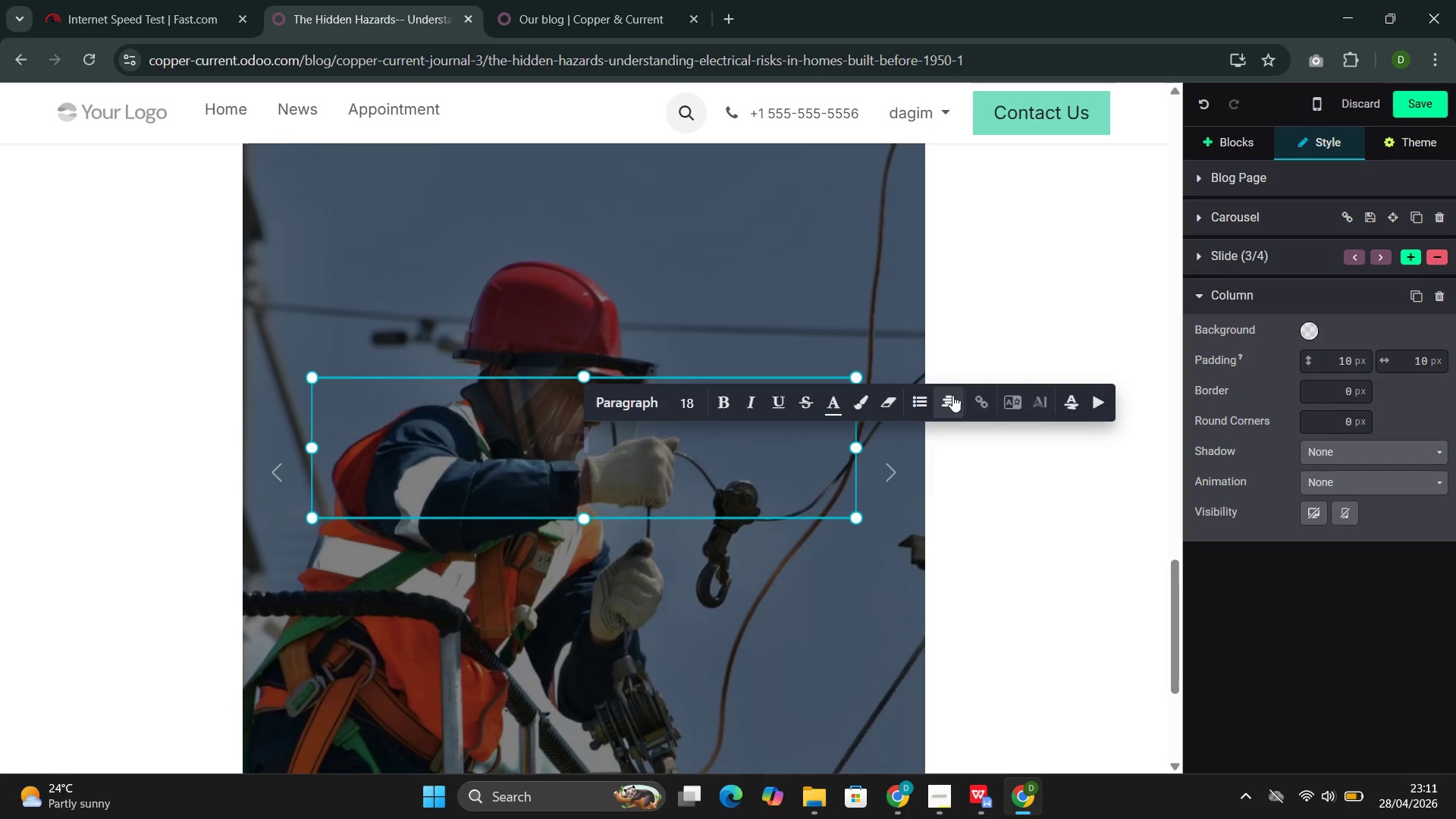 
left_click([955, 400])
 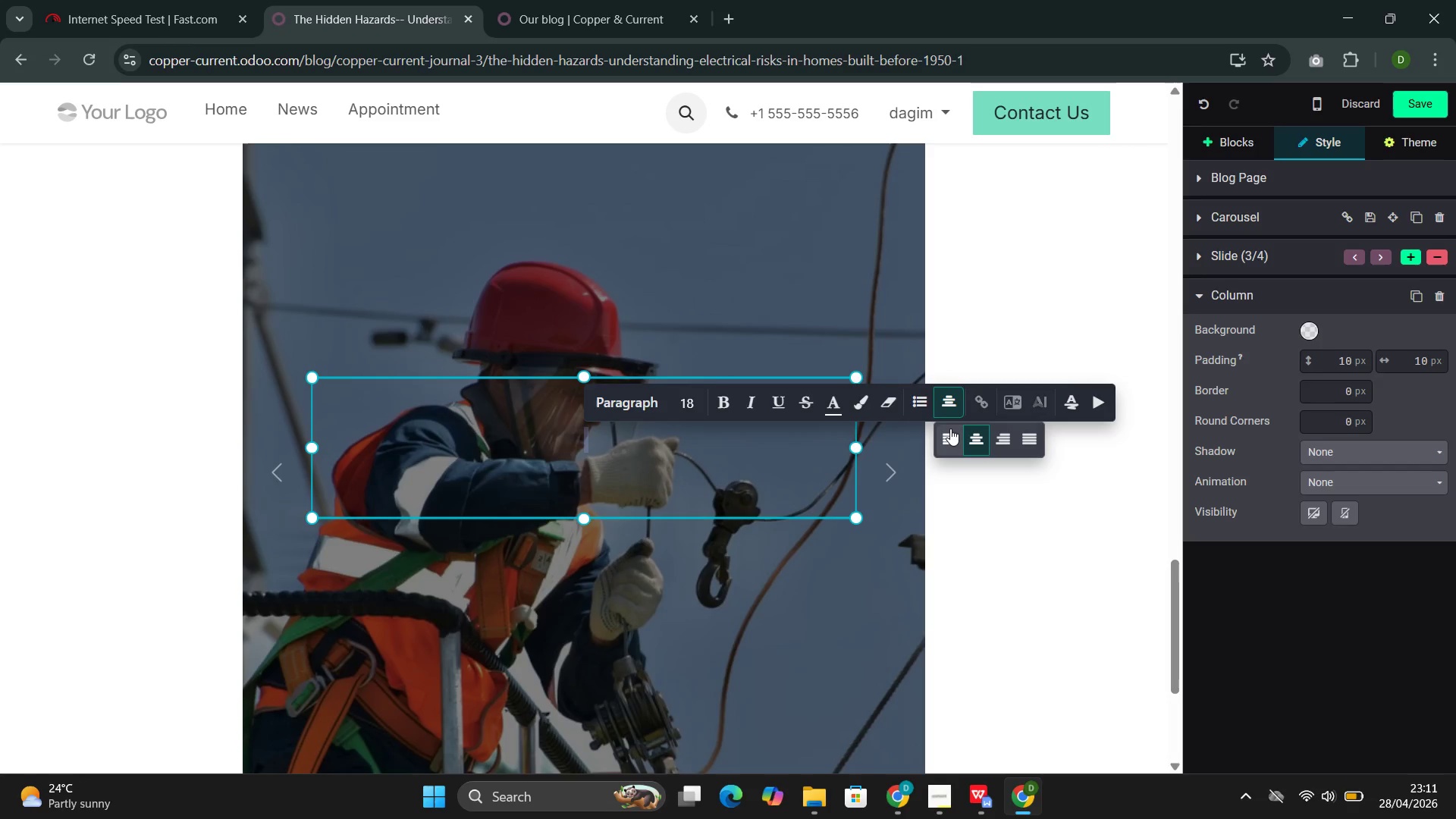 
left_click([950, 428])
 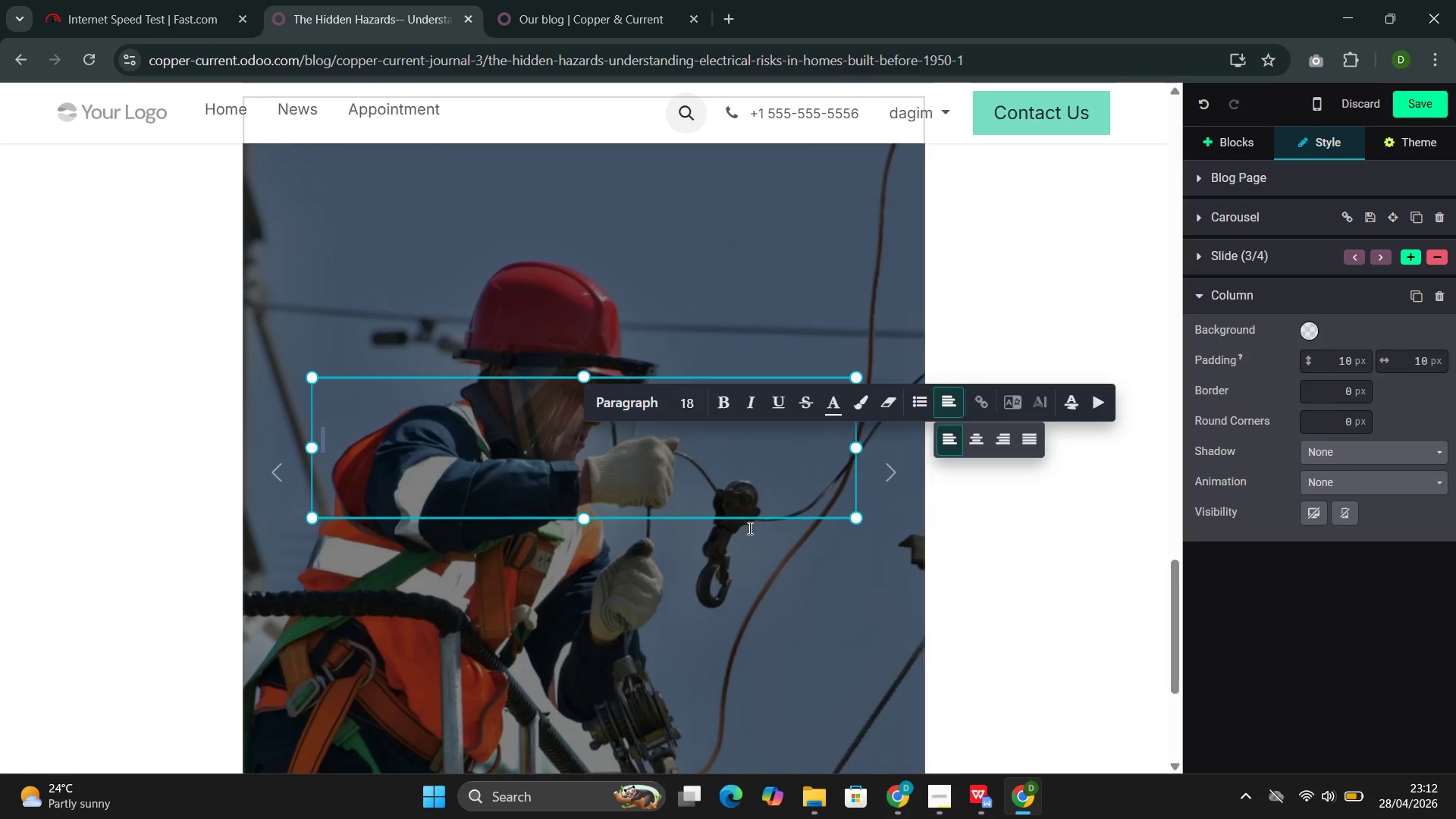 
wait(66.25)
 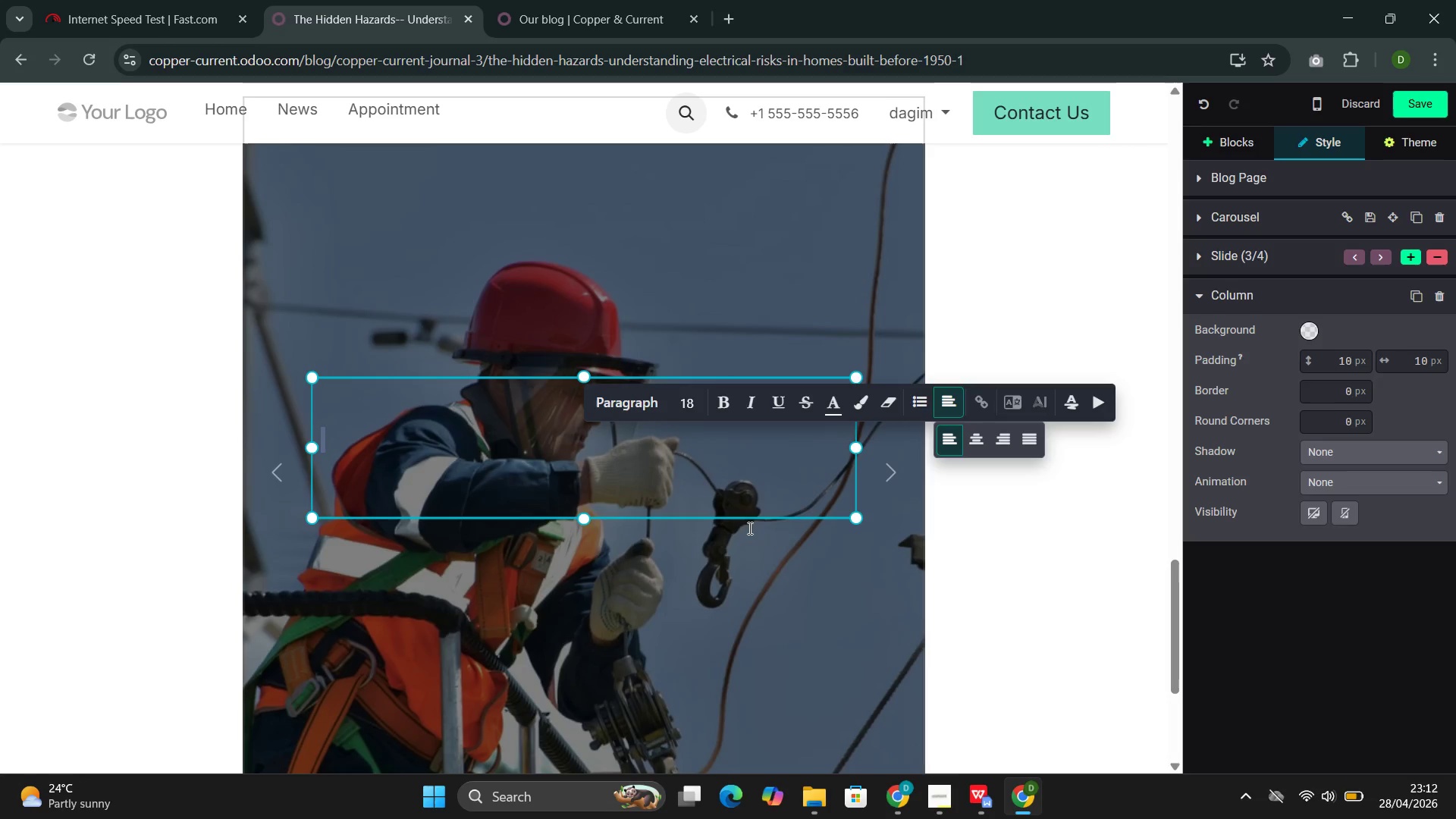 
type(Im)
 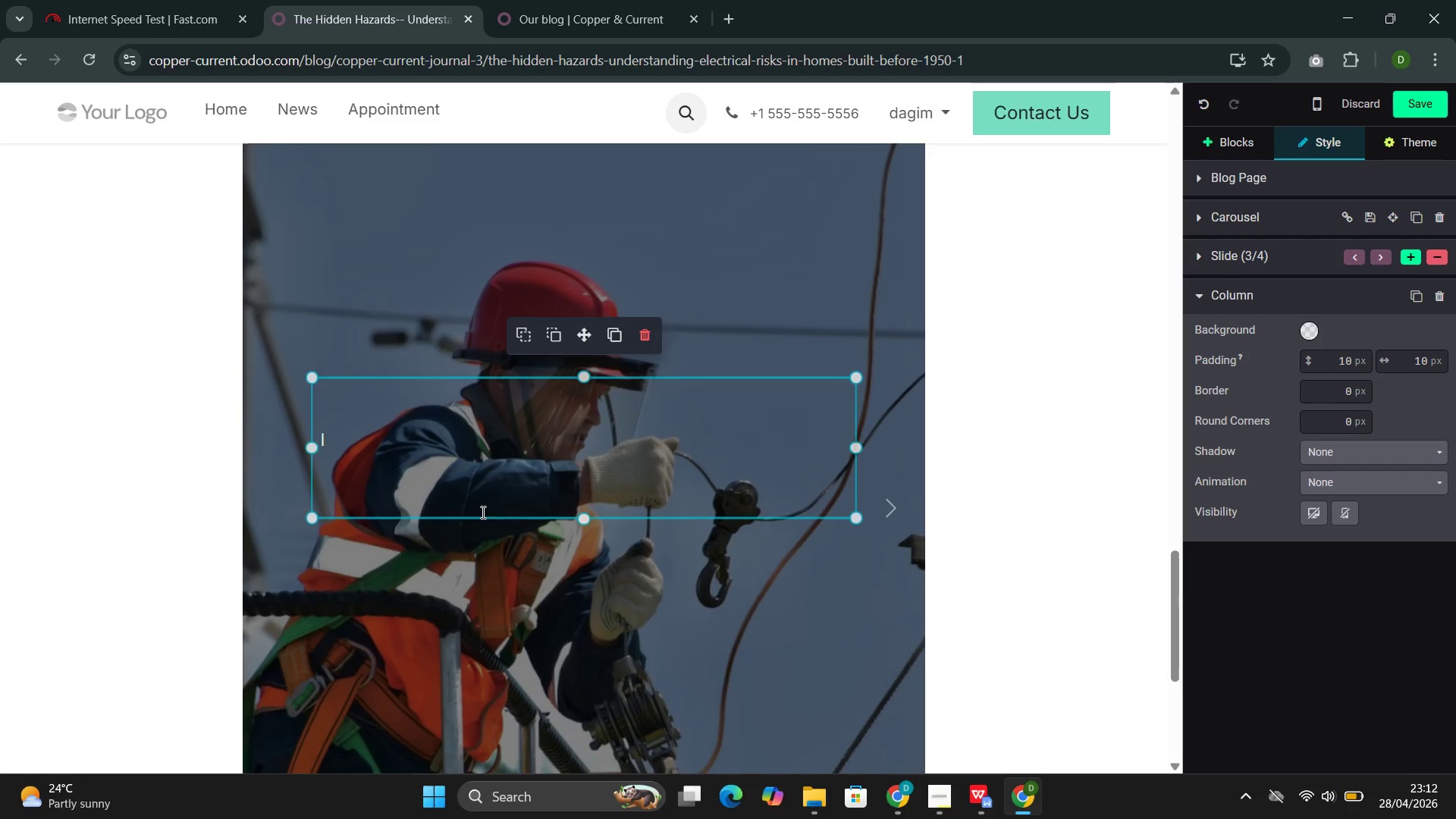 
left_click([427, 455])
 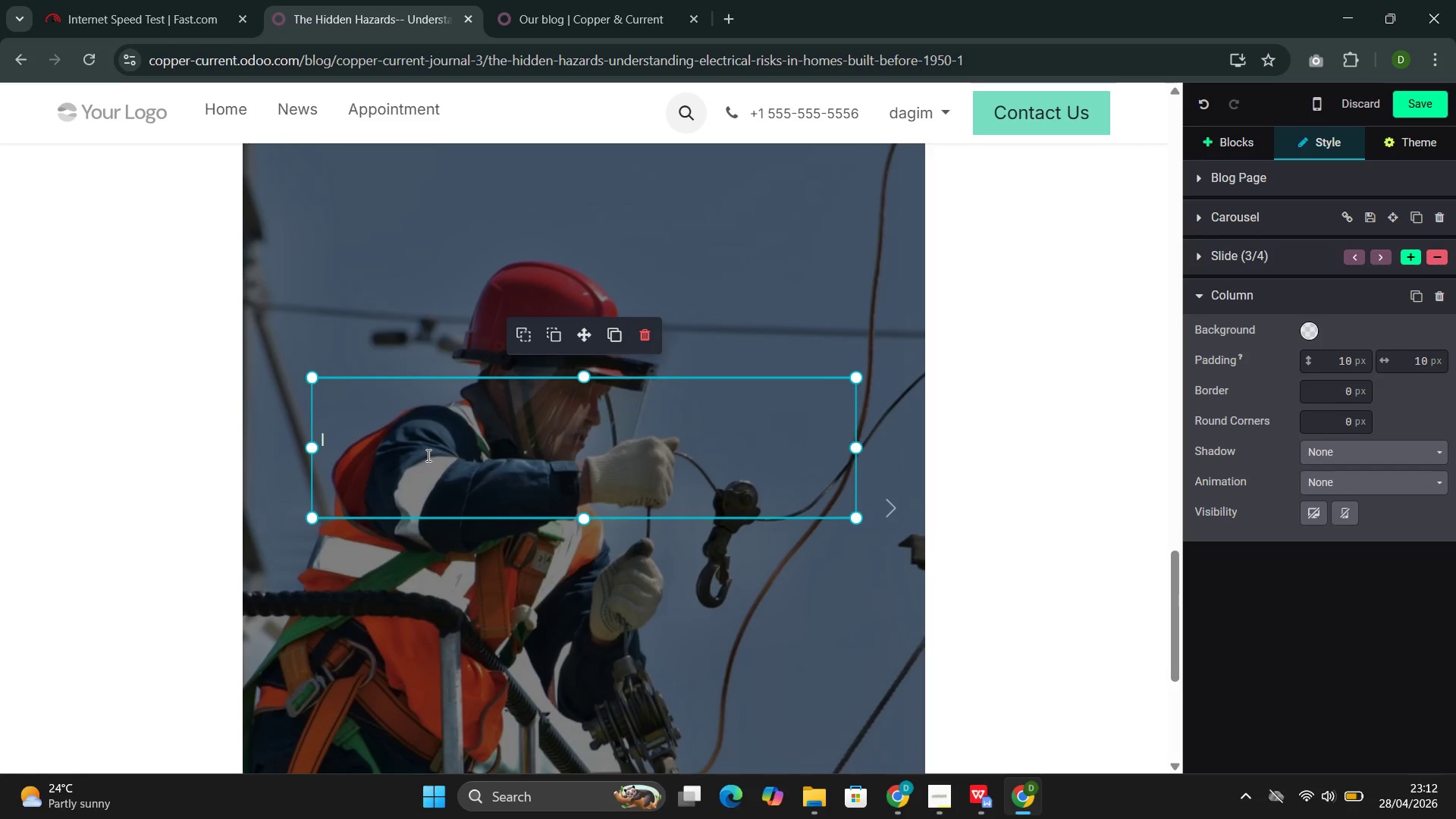 
type(mproper modifications: Because K&T is difficult to extra)
key(Backspace)
key(Backspace)
type(end)
 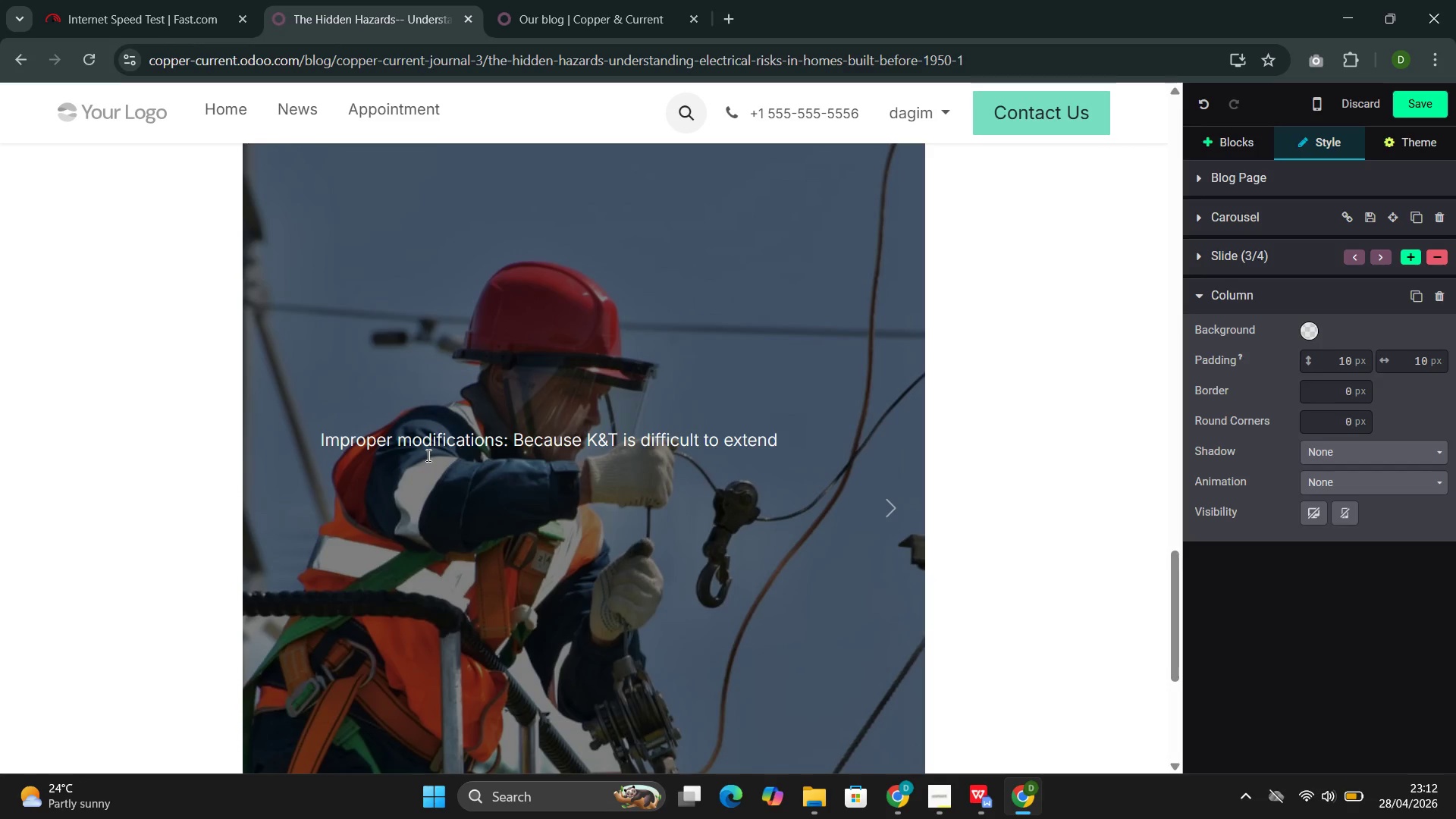 
wait(41.58)
 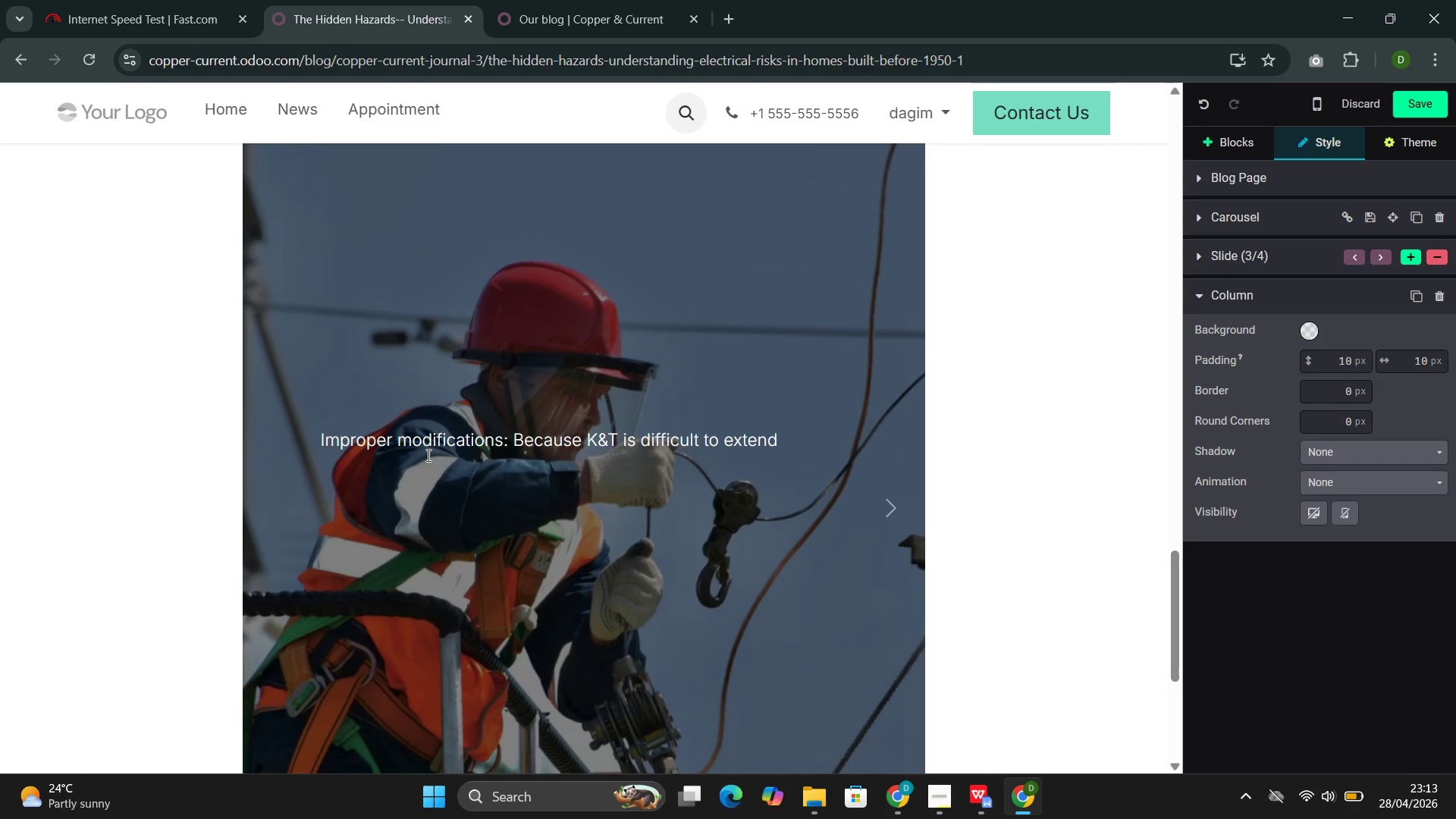 
type( or modify correctly, subs)
 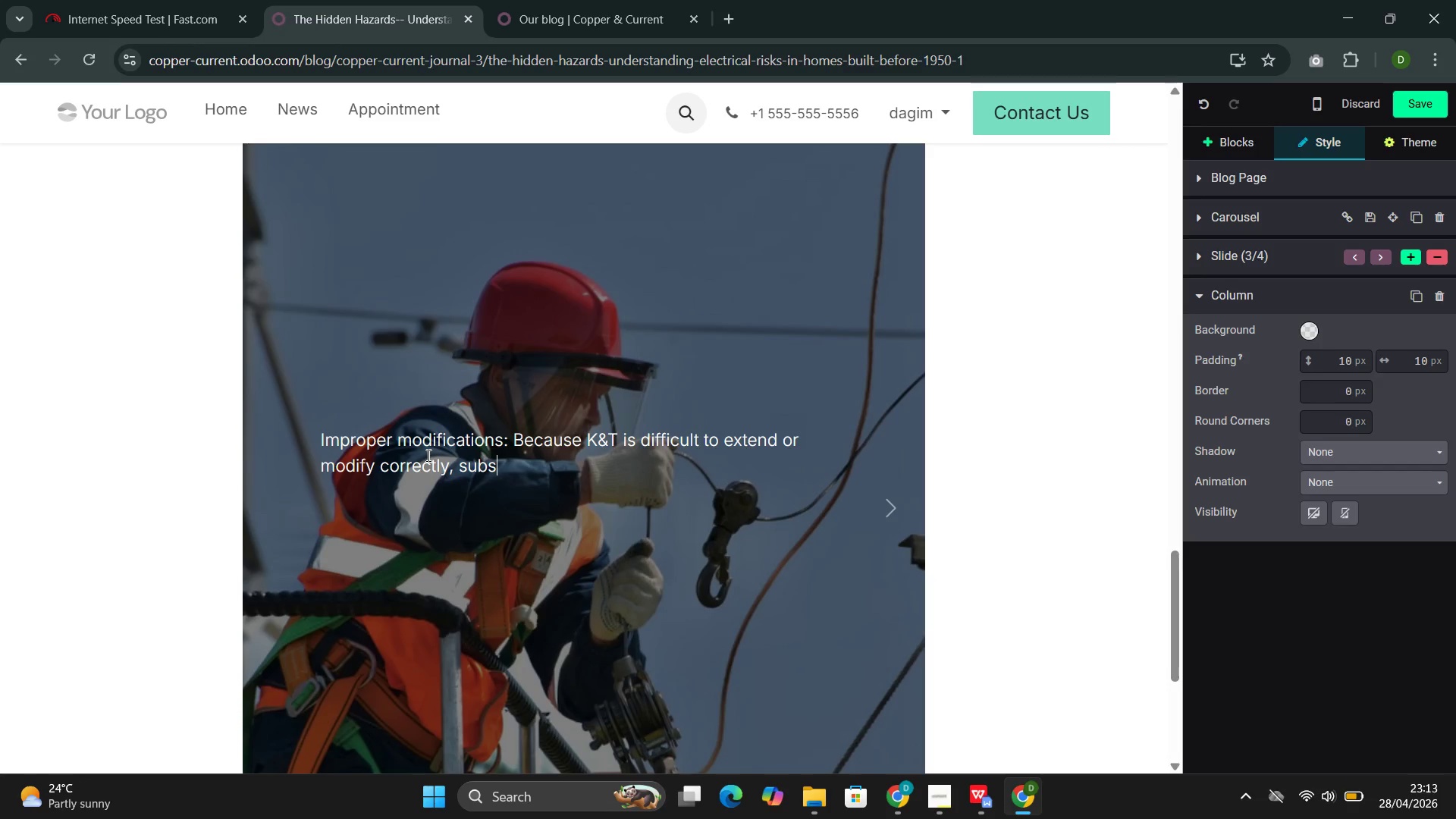 
type(q)
key(Backspace)
type(equent owners and handymen havve)
 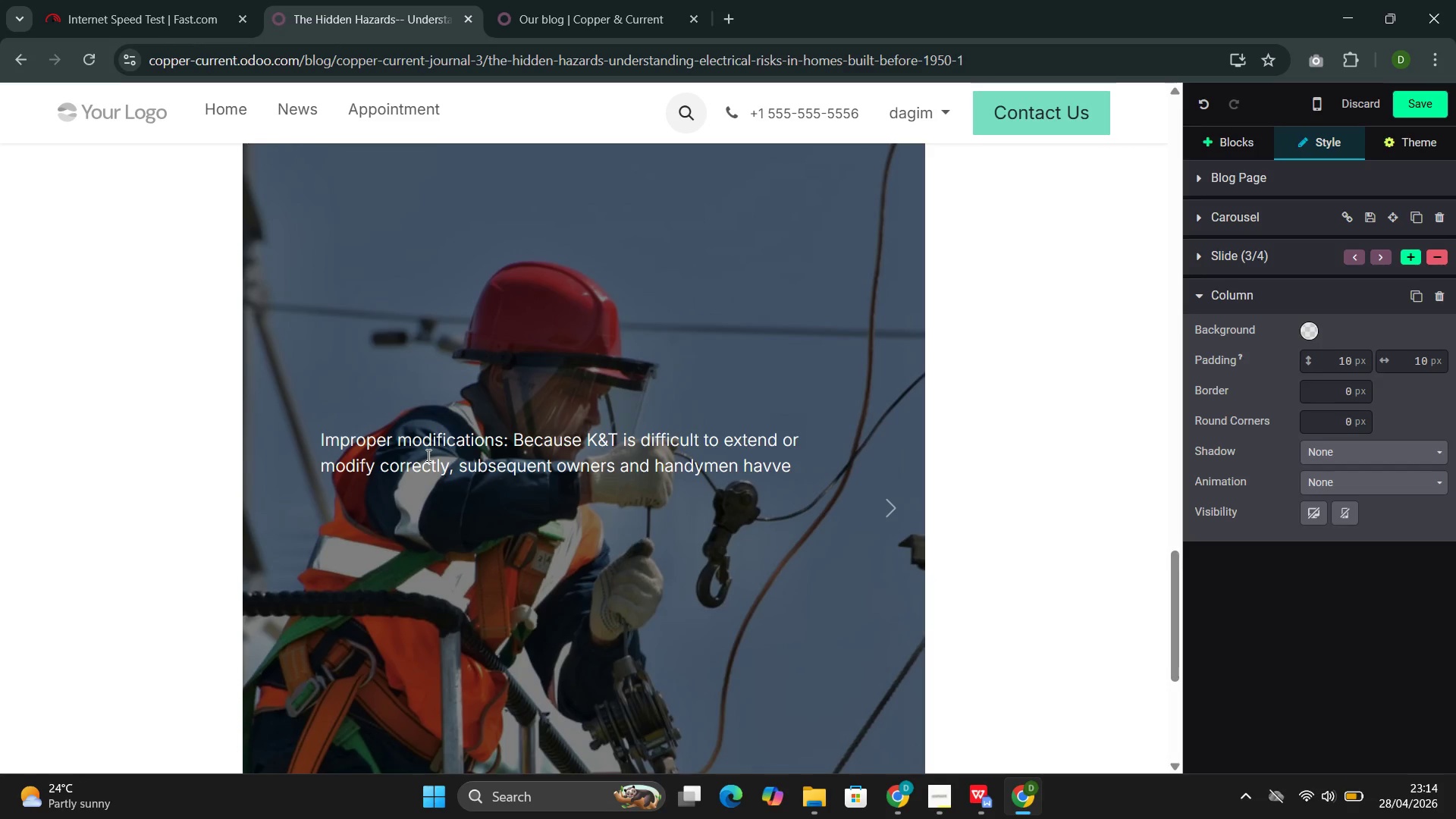 
key(ArrowLeft)
 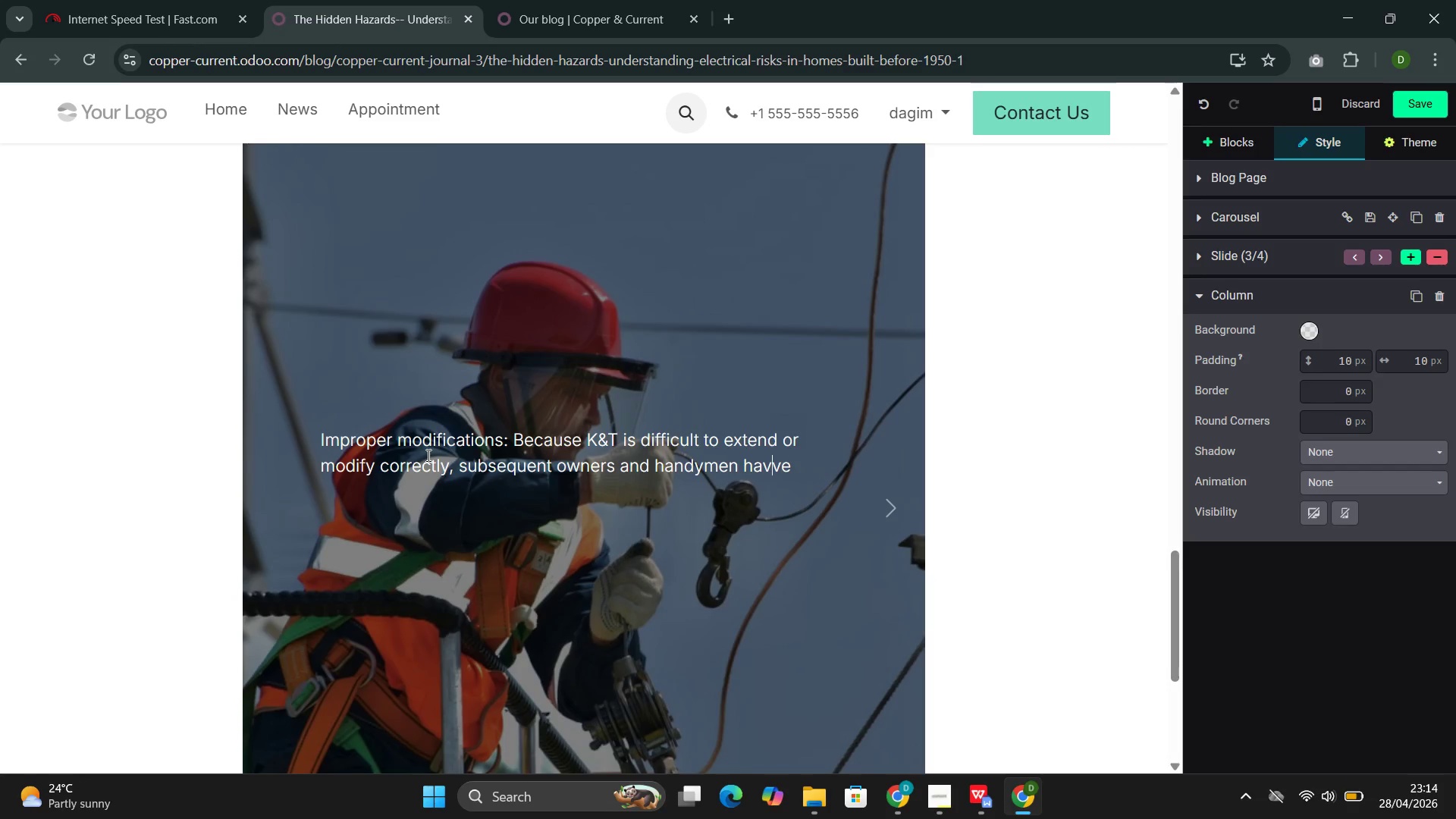 
key(ArrowLeft)
 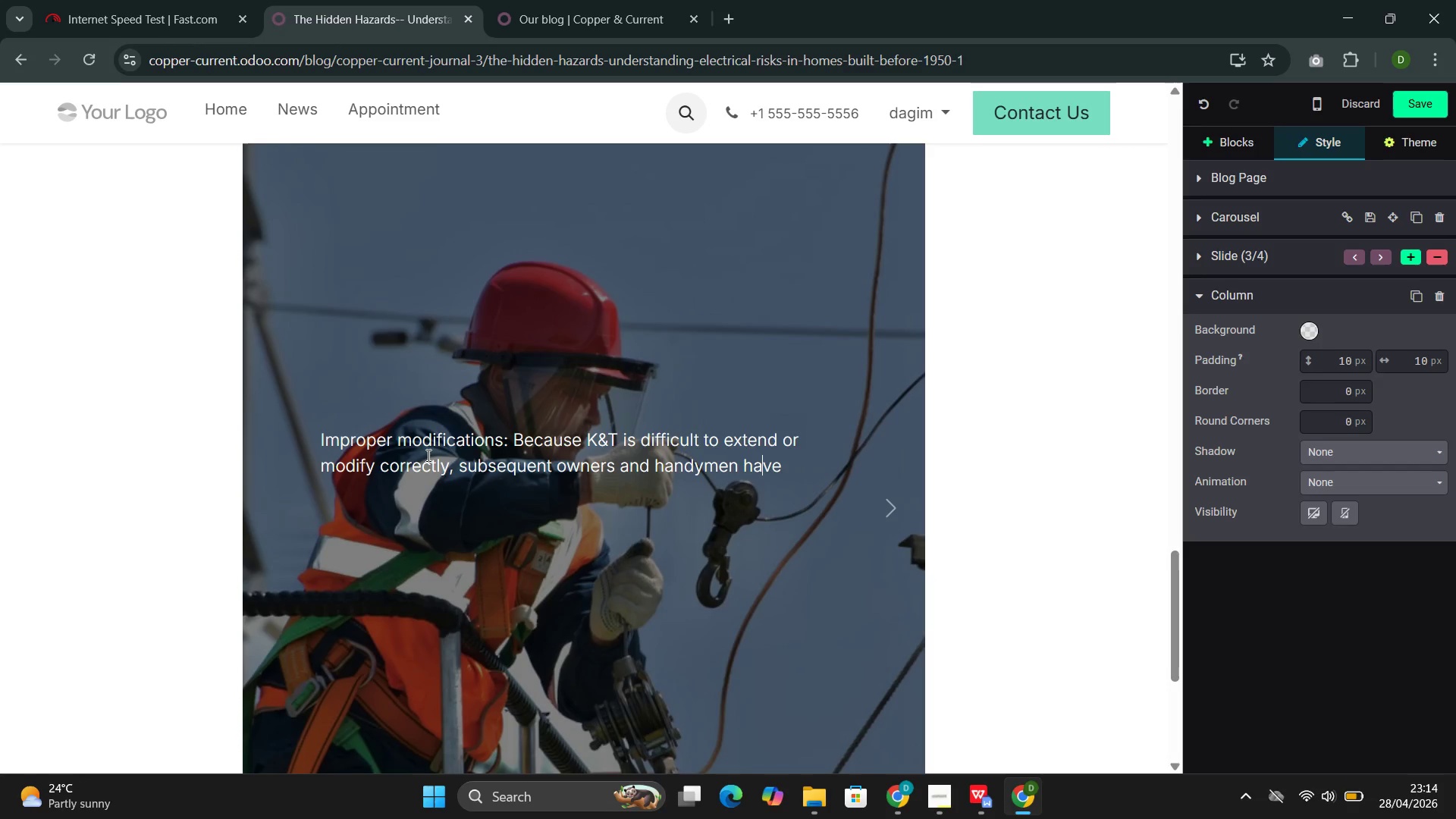 
key(Backspace)
 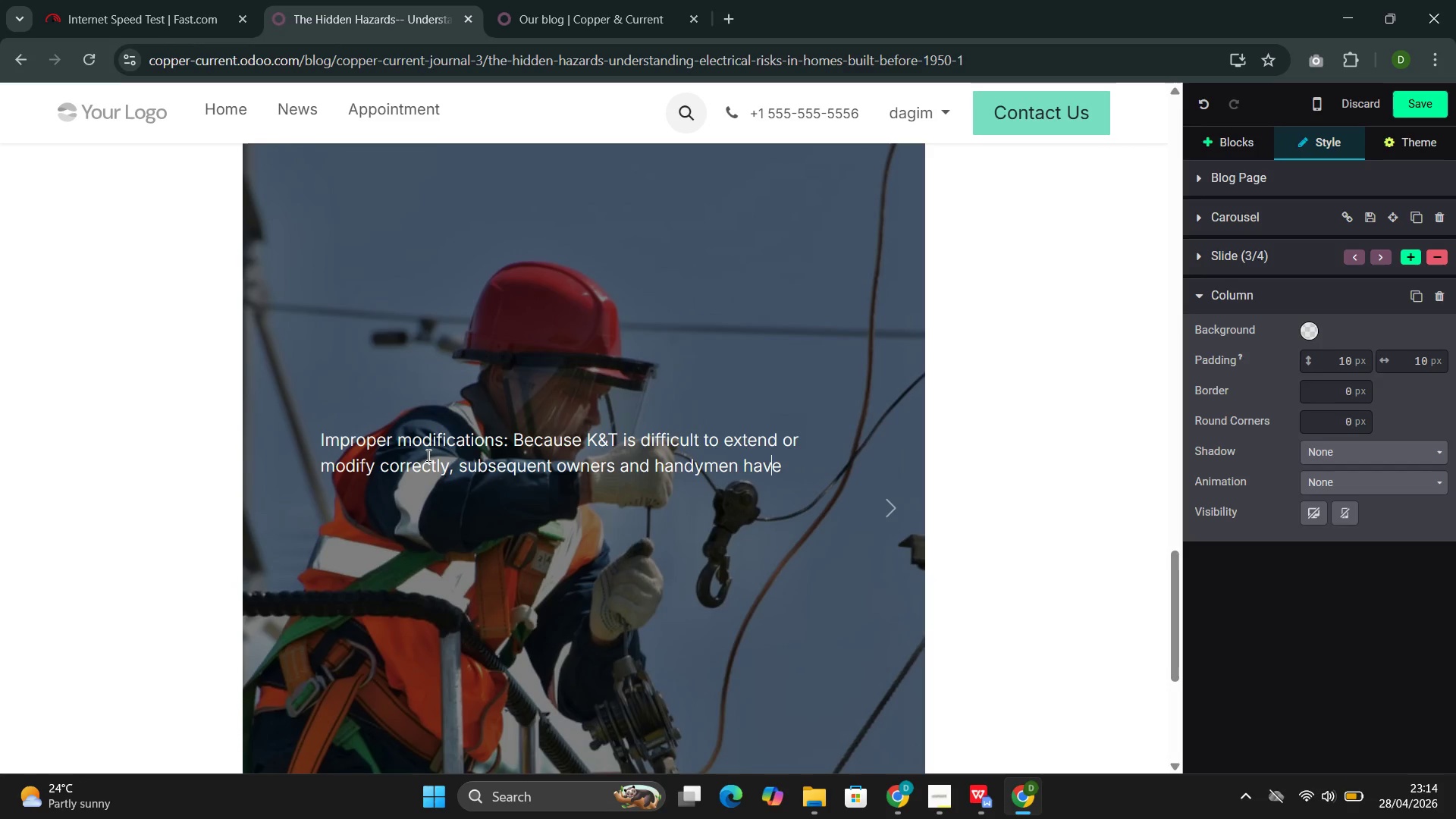 
key(ArrowRight)
 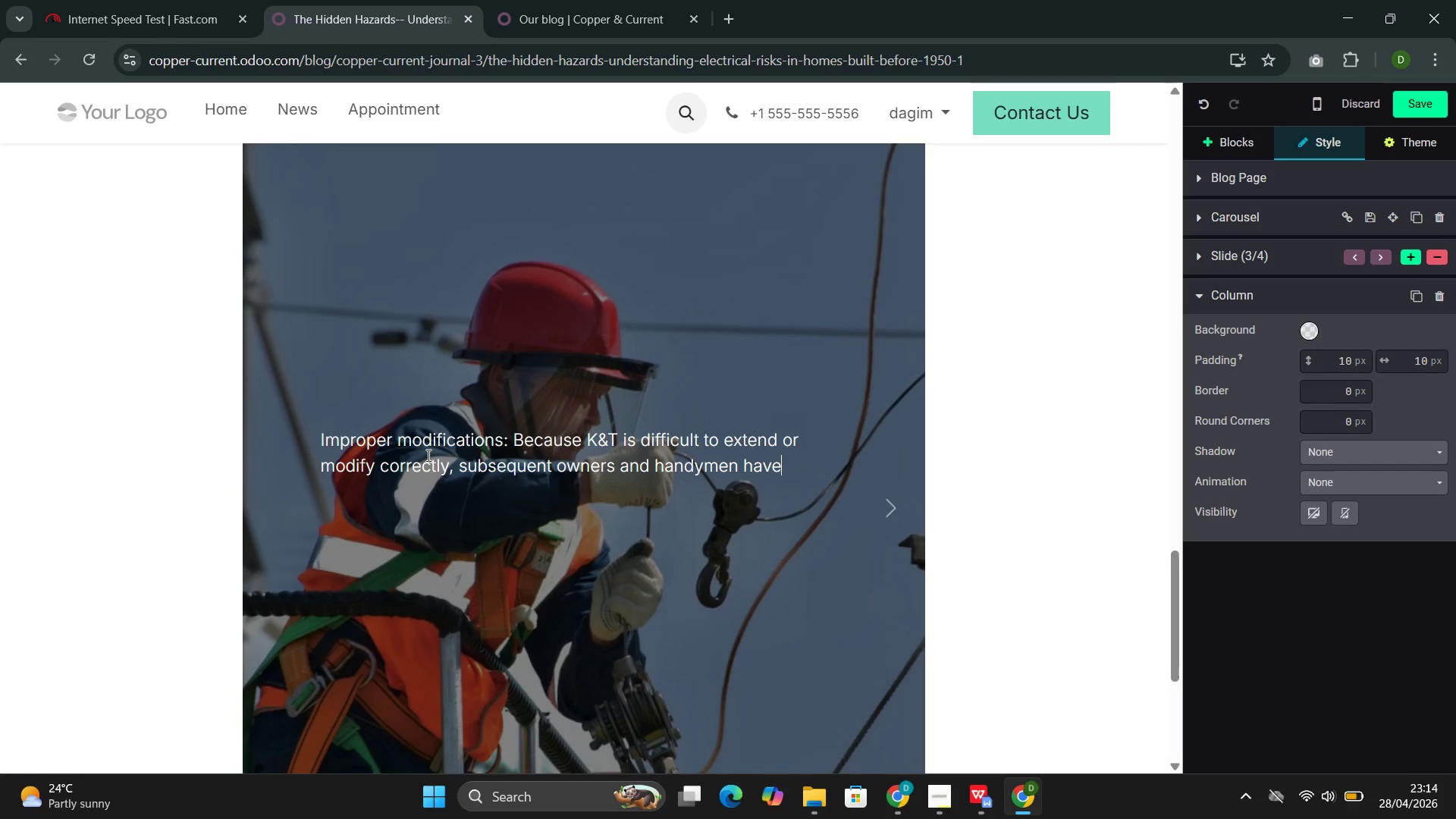 
key(ArrowRight)
 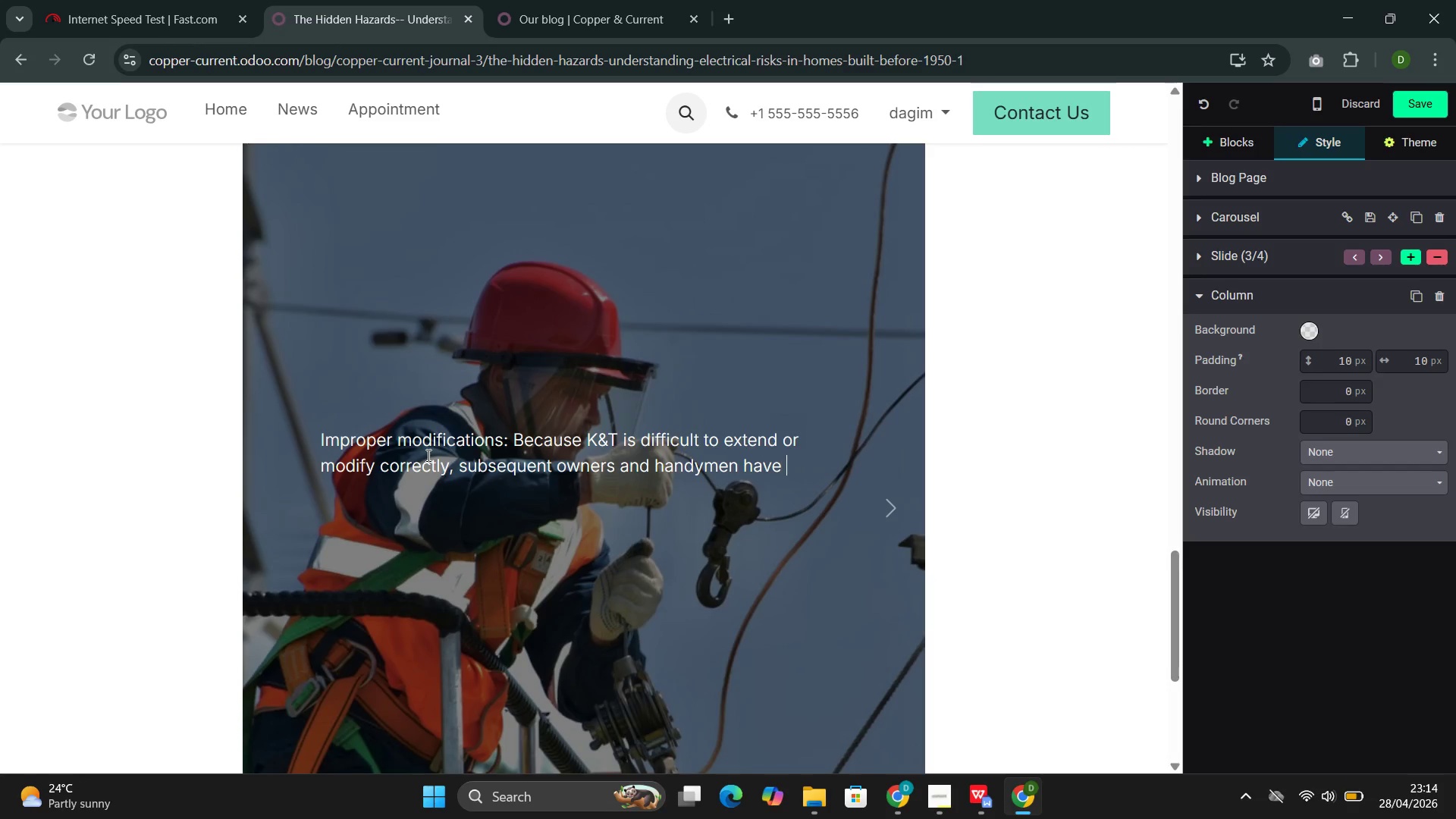 
type( often spliced into it improperly)
 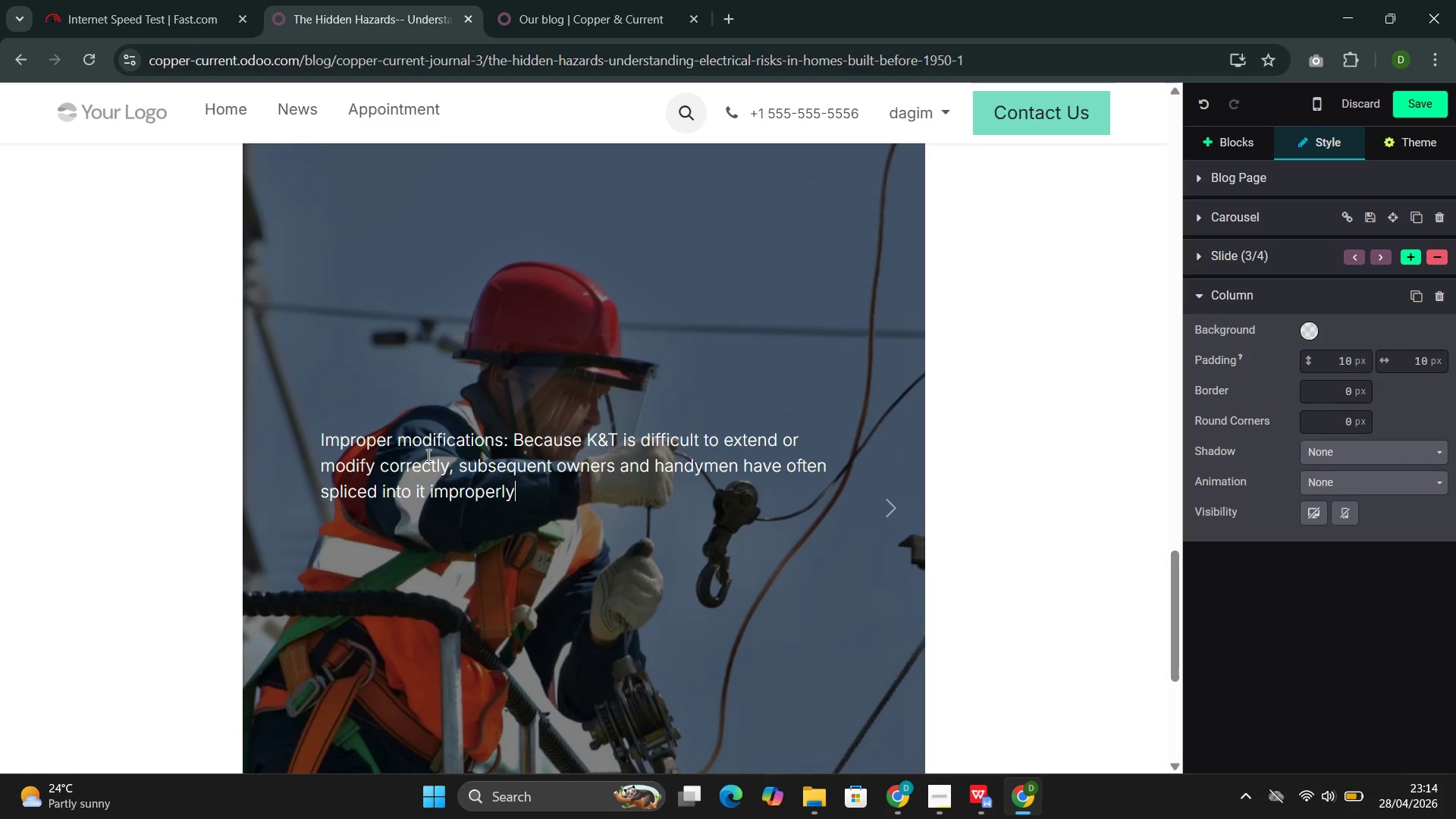 
wait(24.45)
 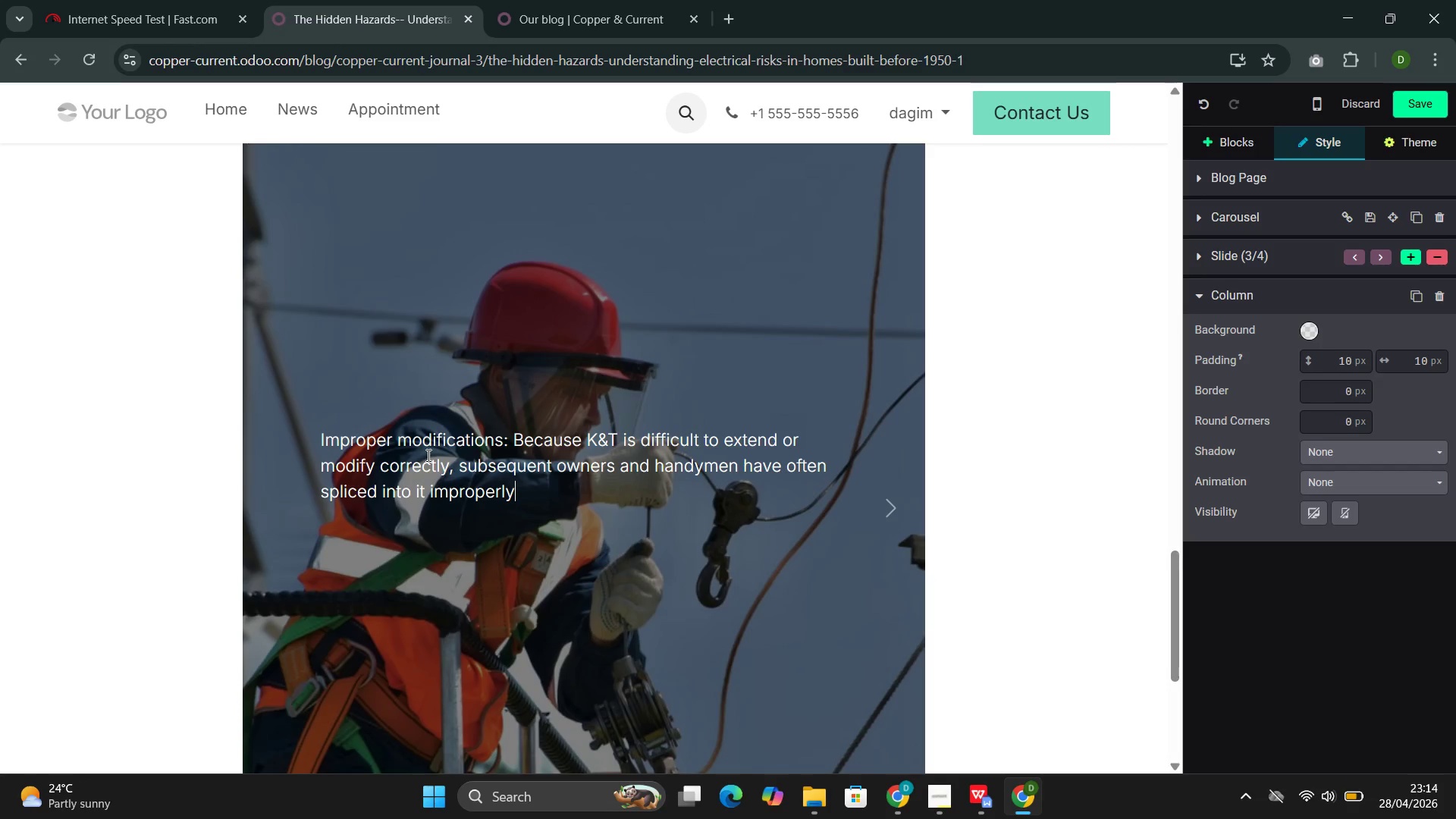 
type(--adding modern Romex to )
 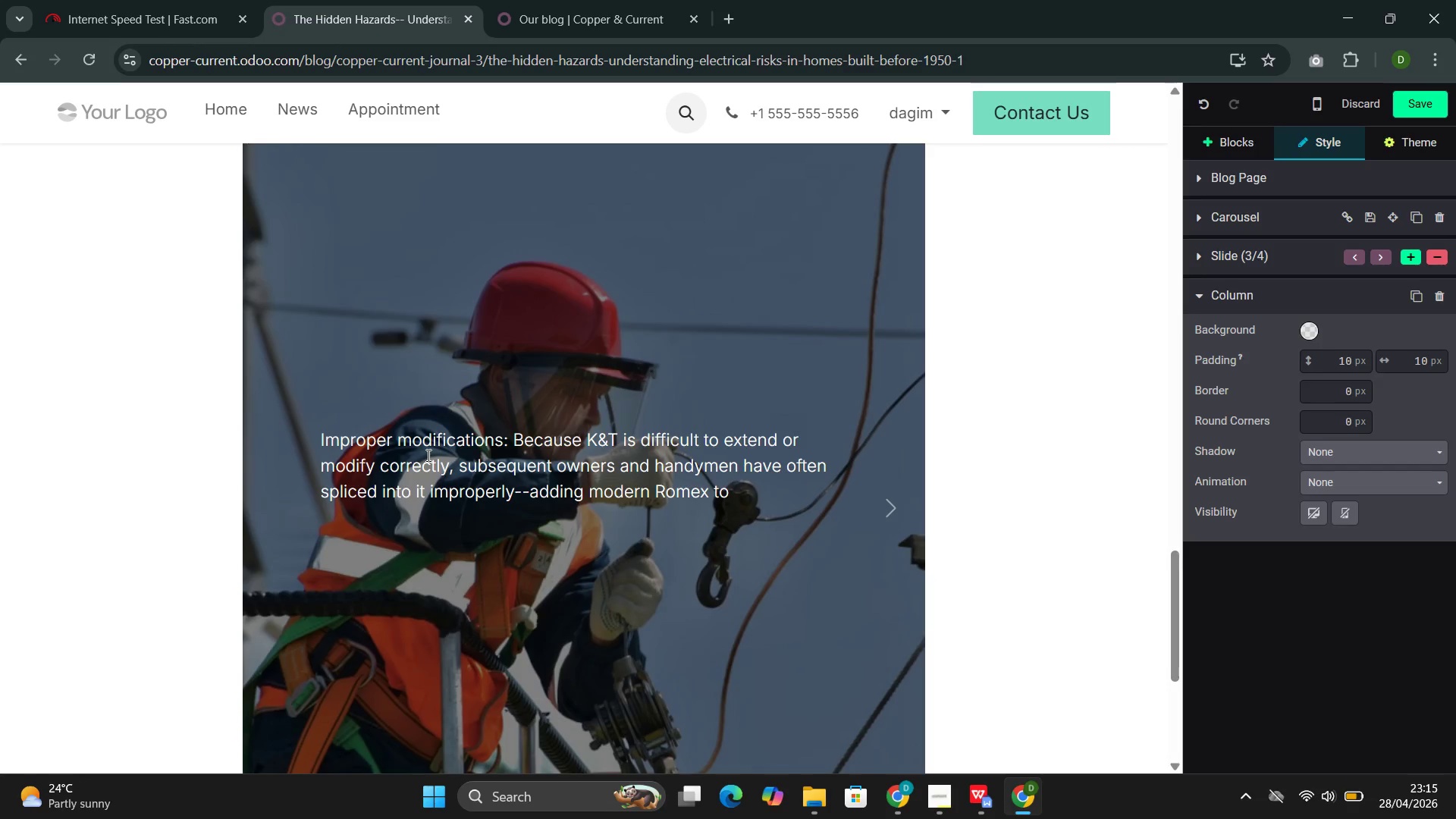 
wait(7.78)
 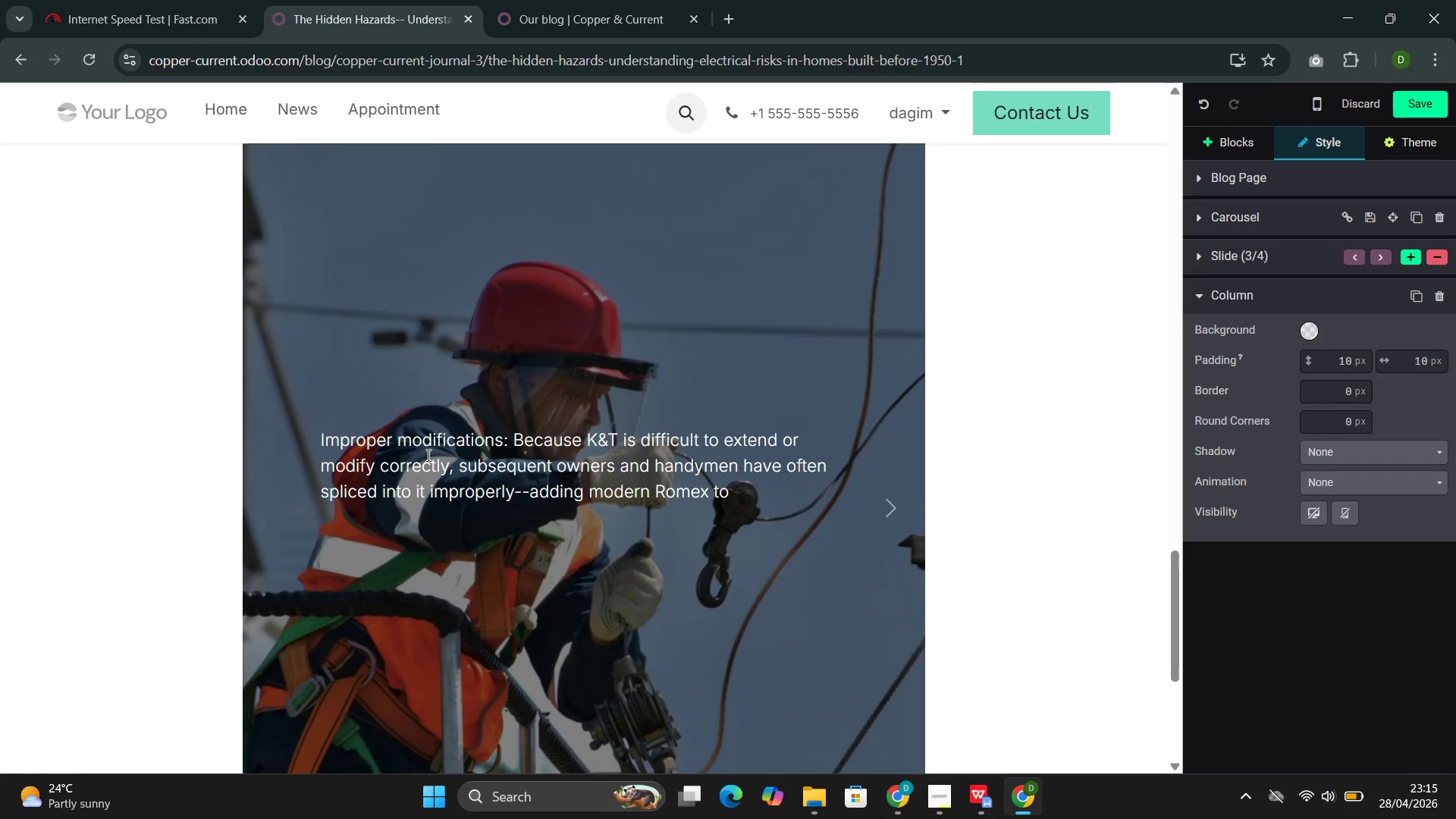 
type(K&T circuitsn)
key(Backspace)
type(, burying spices in walls, or bypassing junction boxed entirely.)
 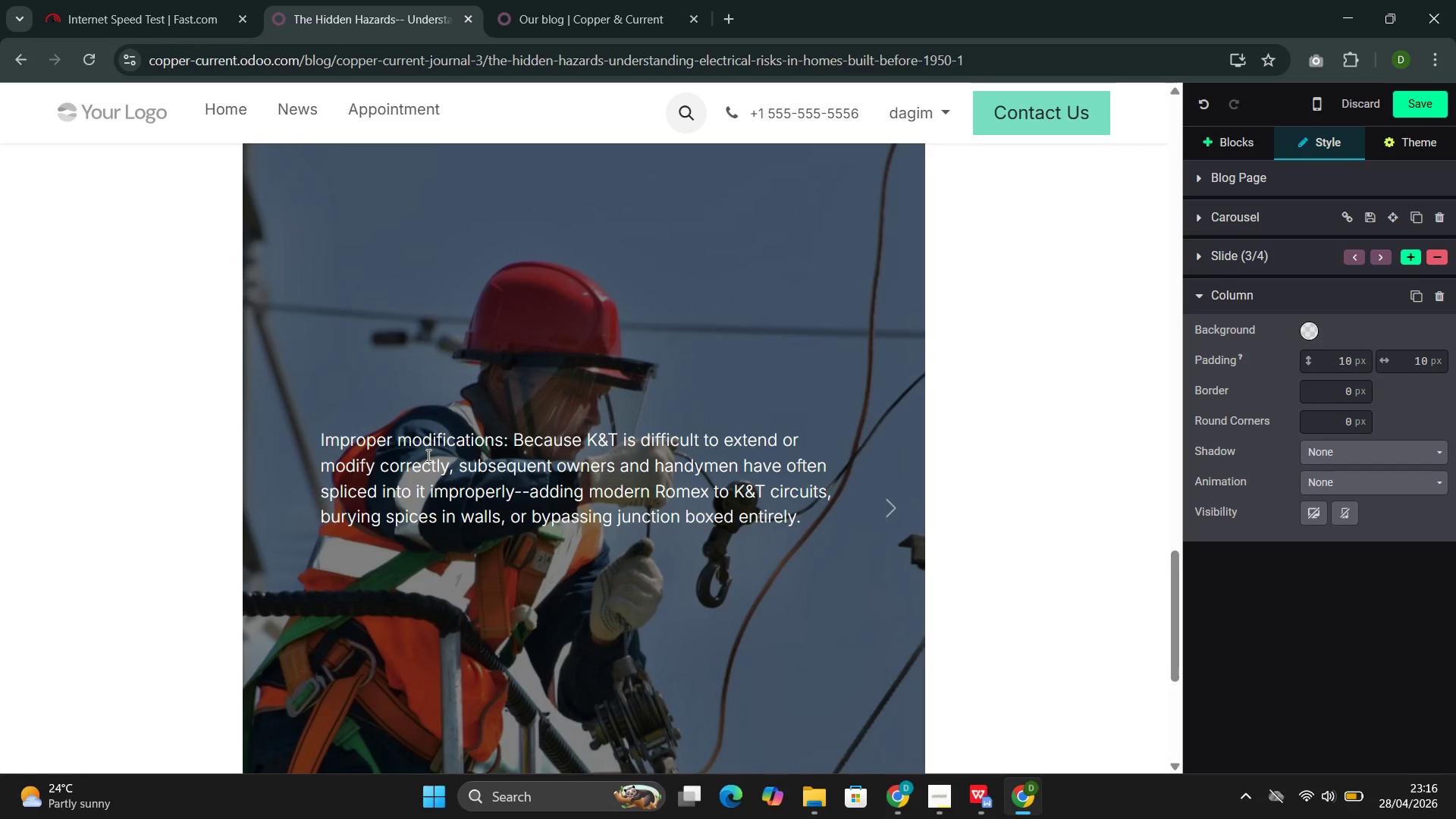 
wait(27.45)
 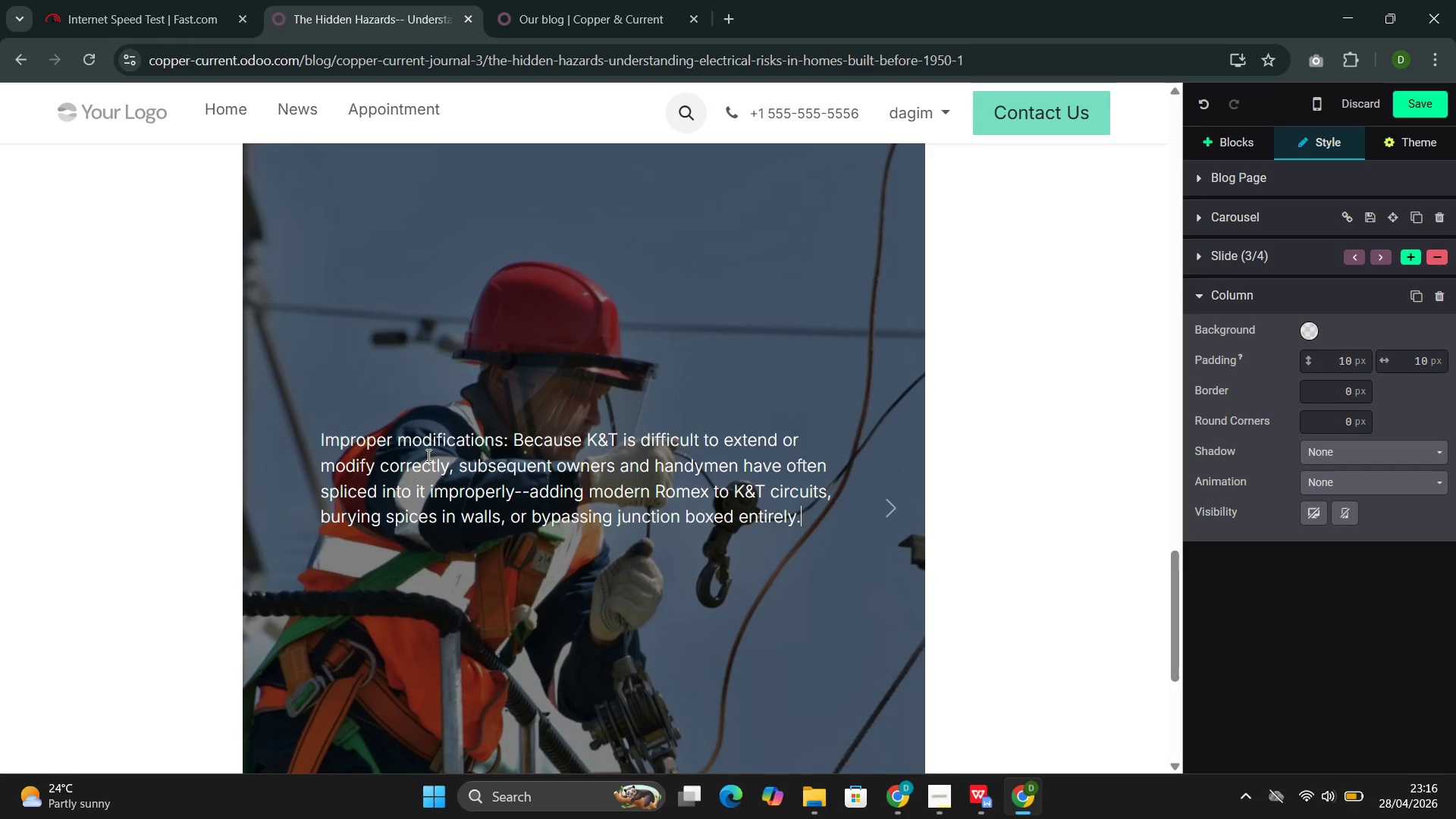 
left_click([790, 314])
 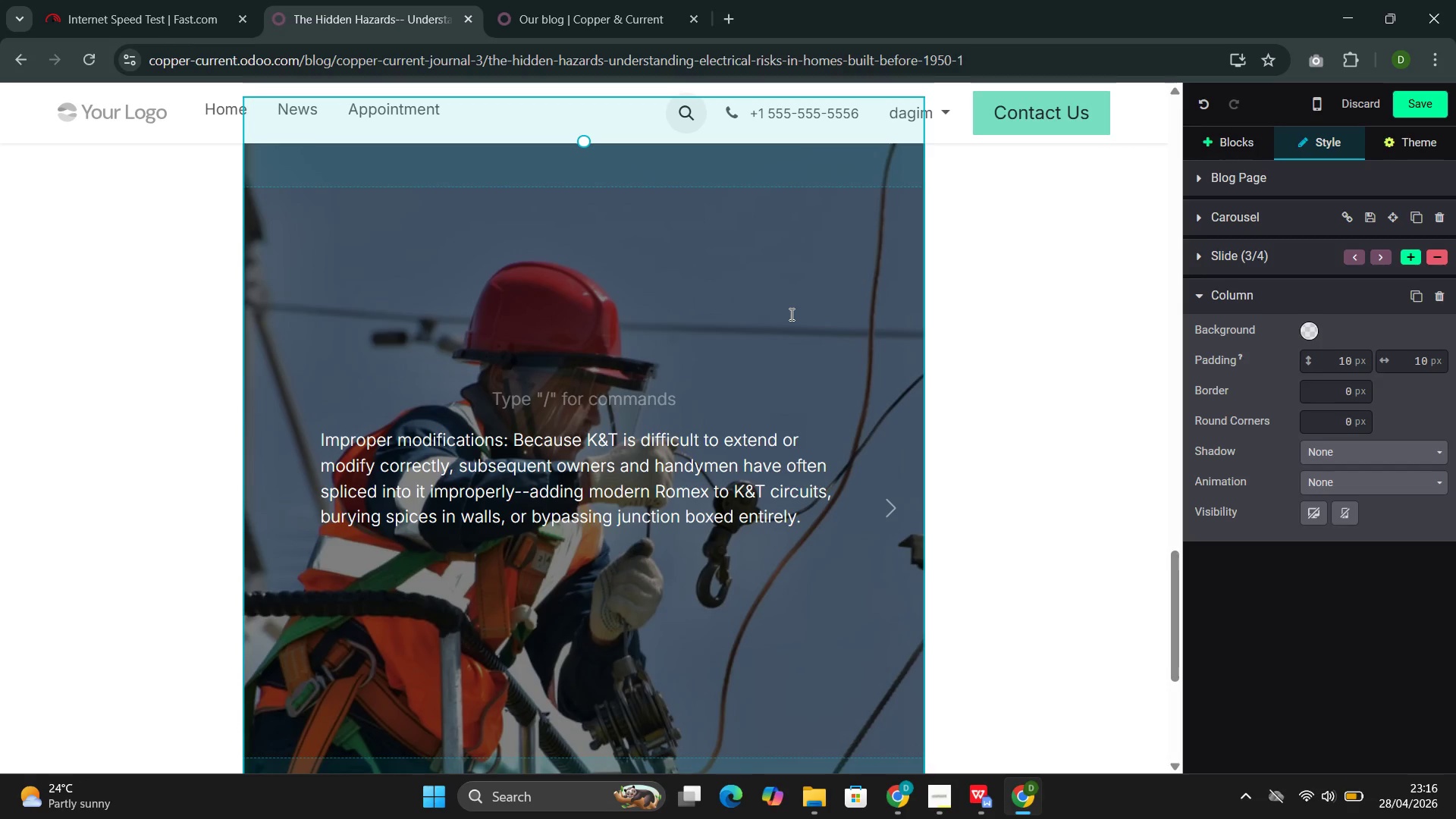 
left_click([790, 314])
 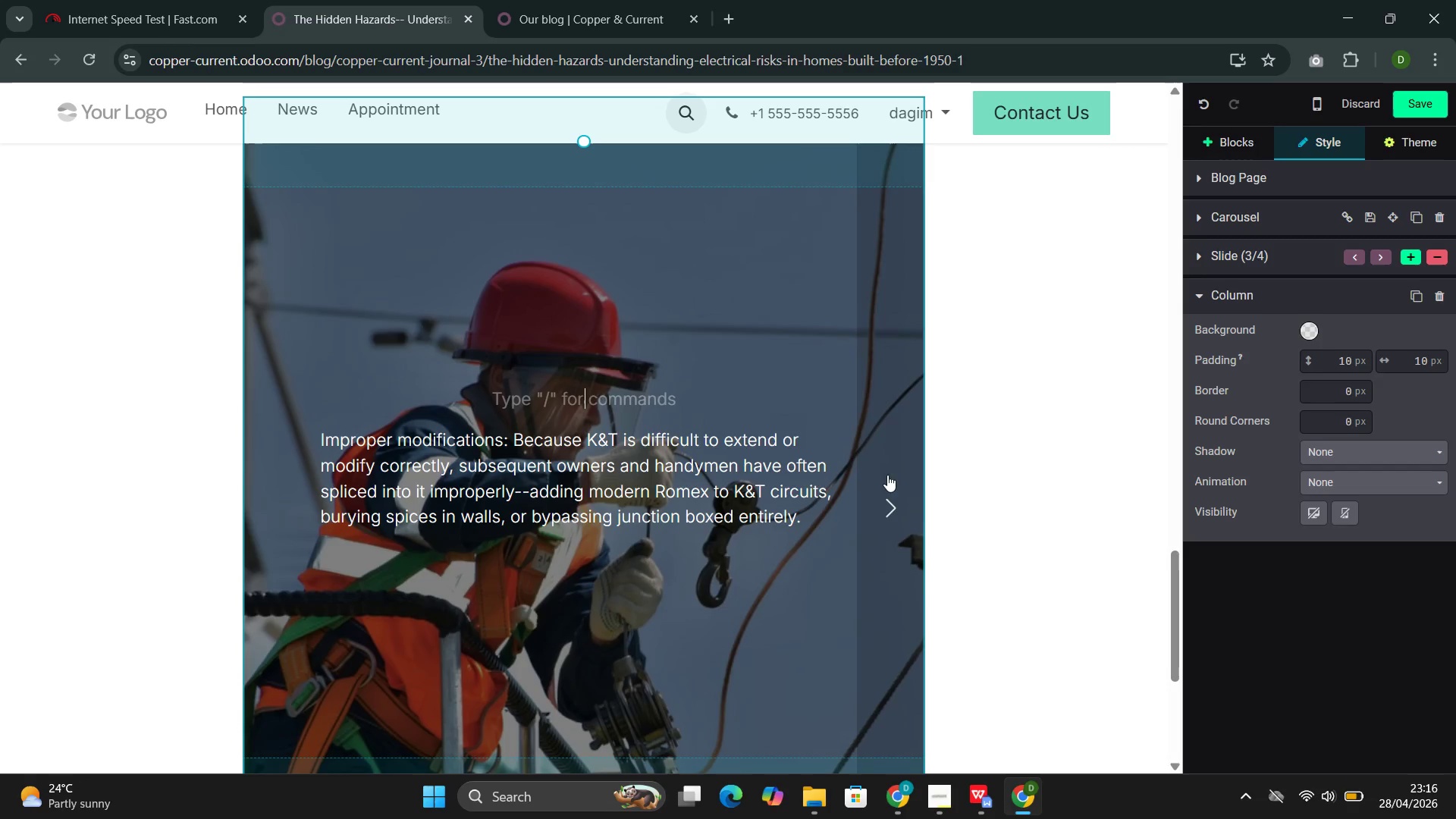 
left_click([887, 479])
 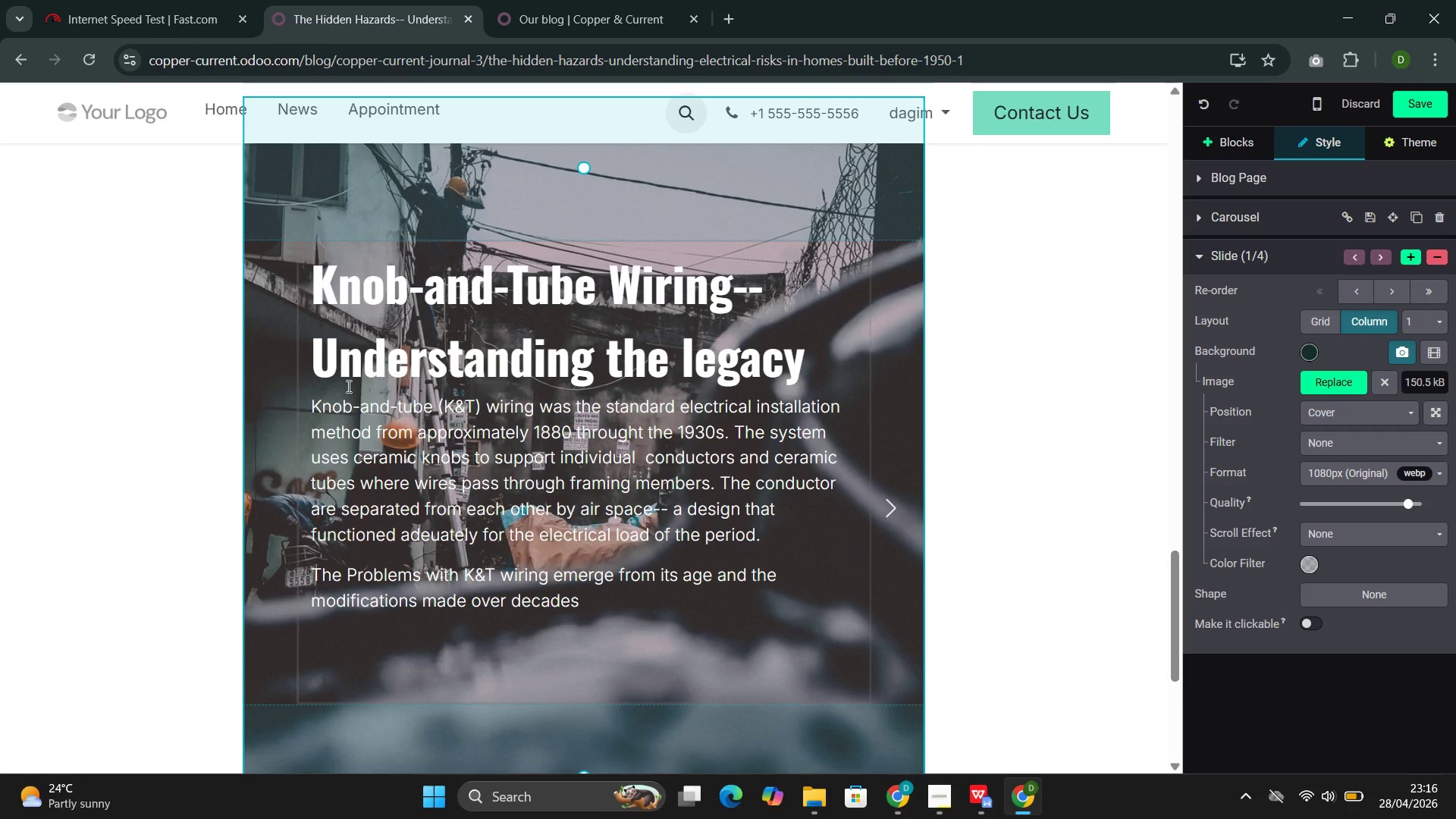 
left_click([268, 432])
 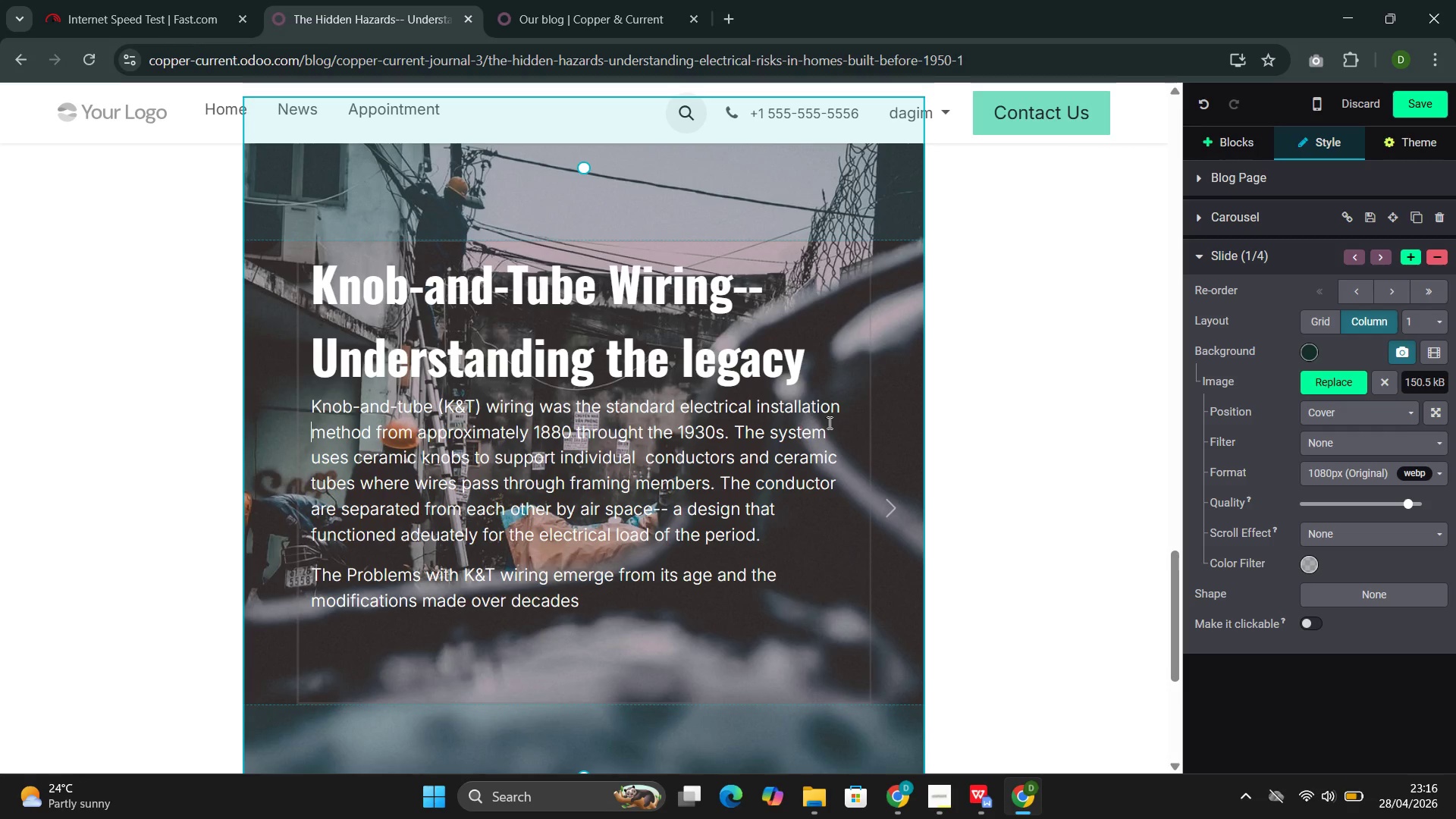 
left_click([901, 418])
 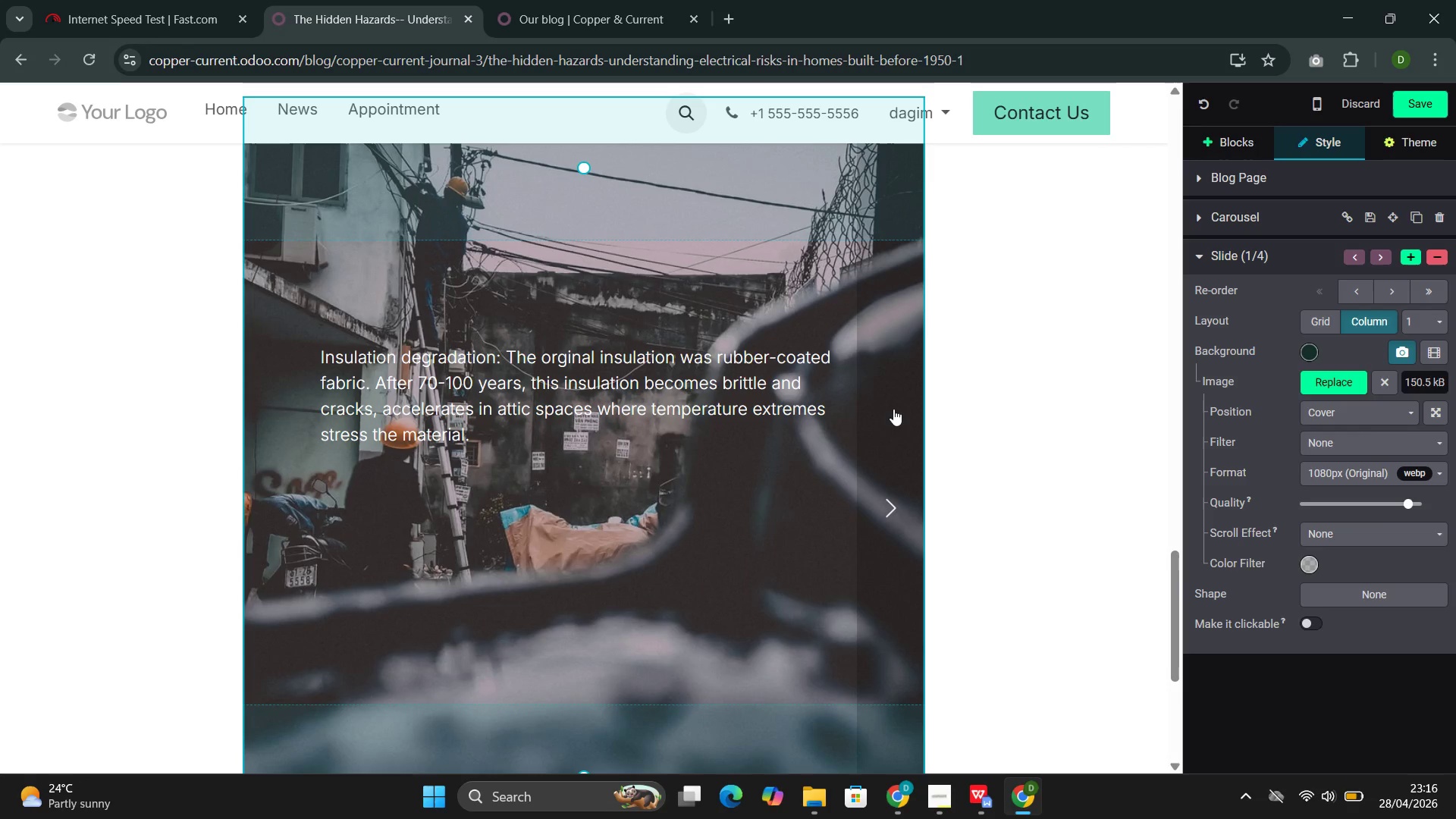 
left_click([891, 409])
 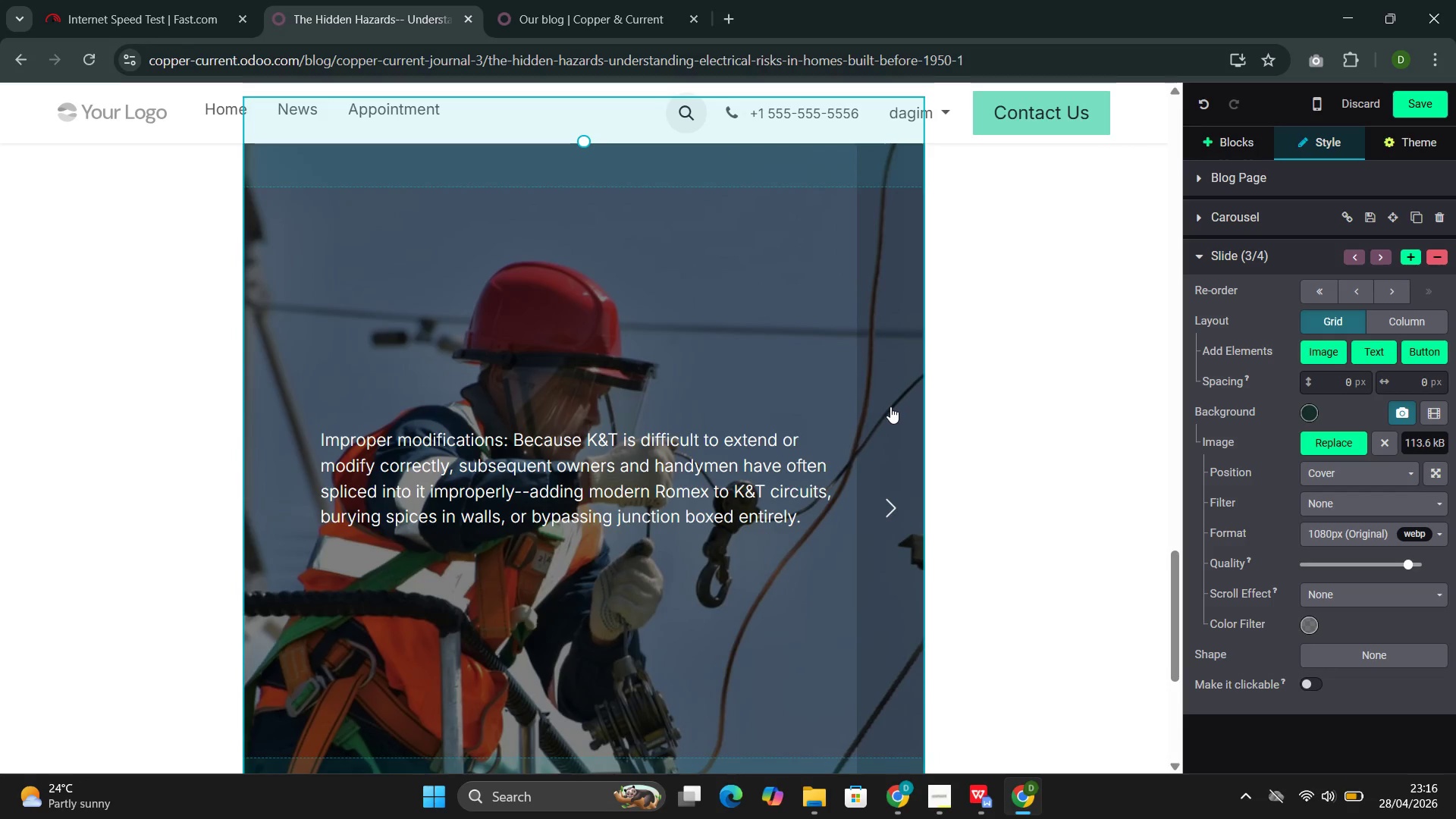 
left_click([890, 406])
 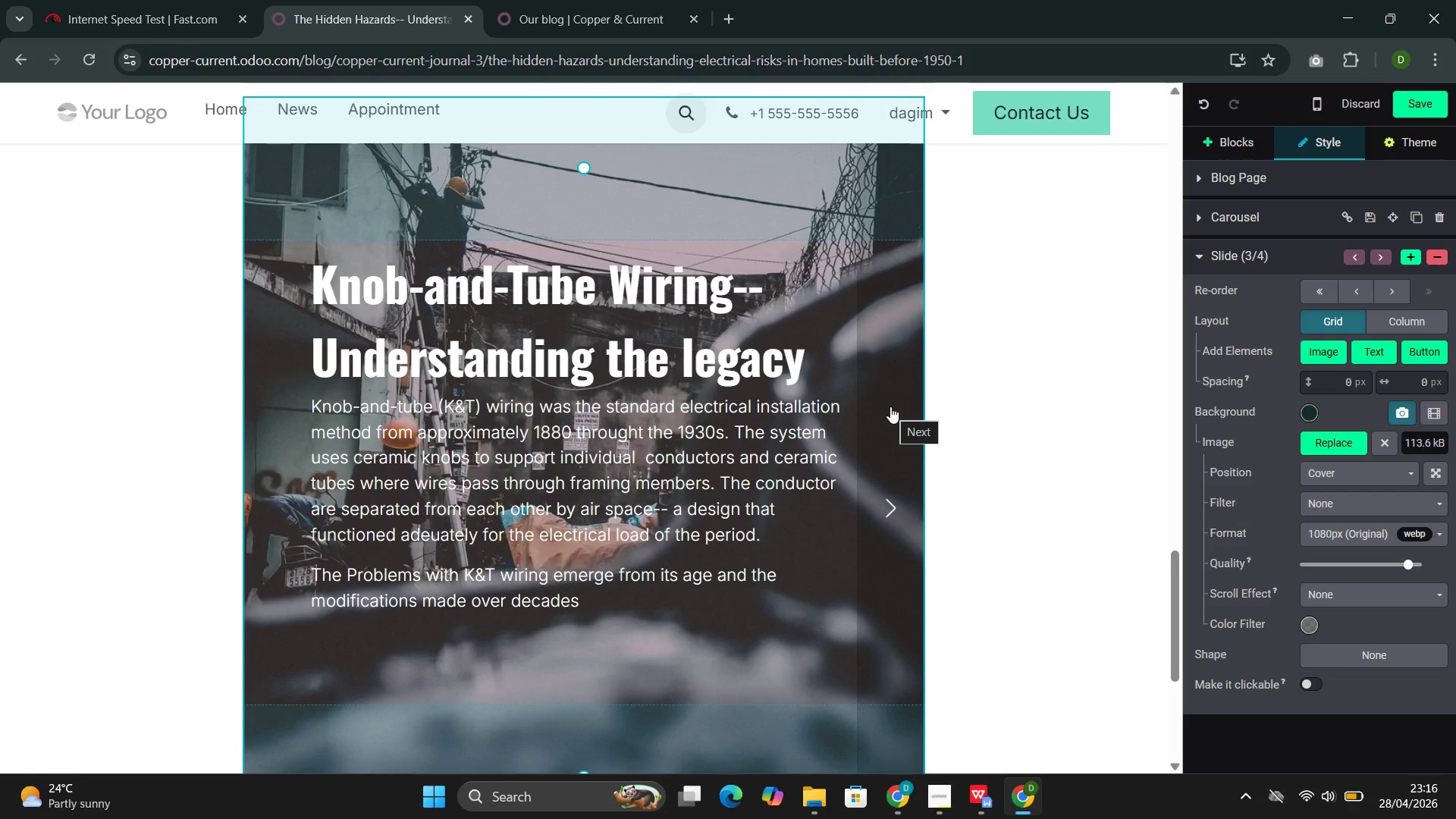 
left_click([888, 406])
 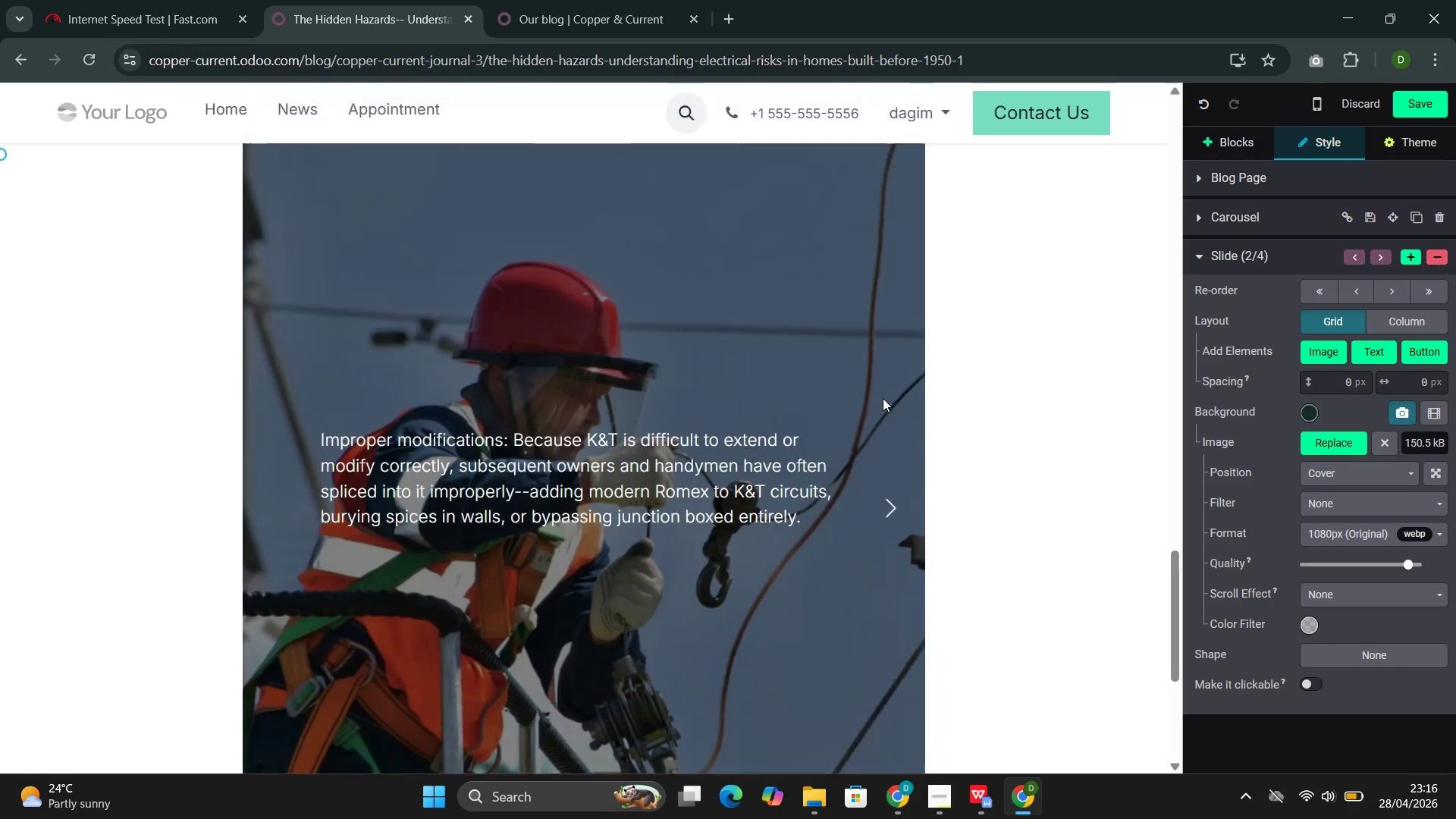 
left_click([883, 398])
 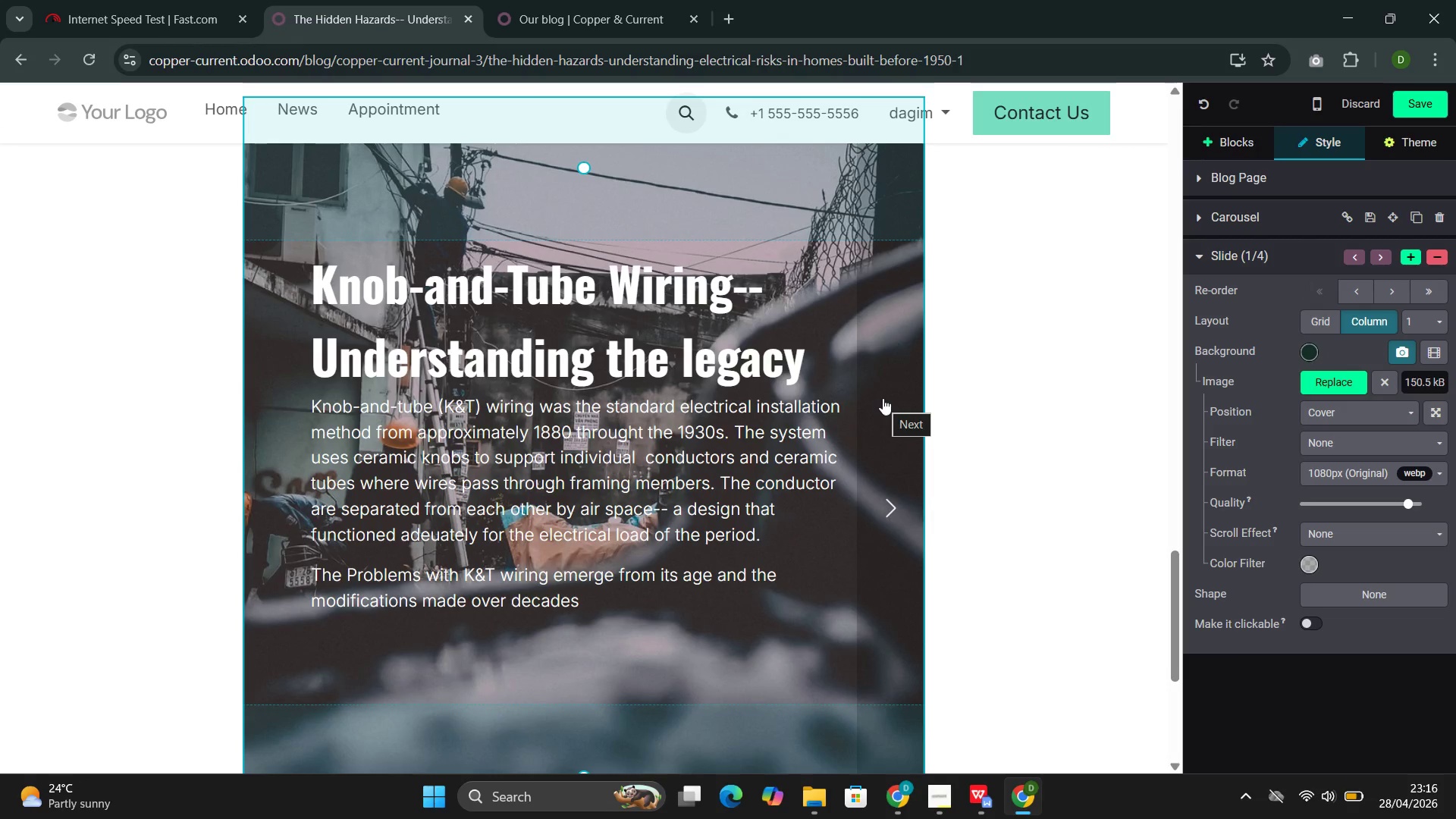 
left_click([883, 398])
 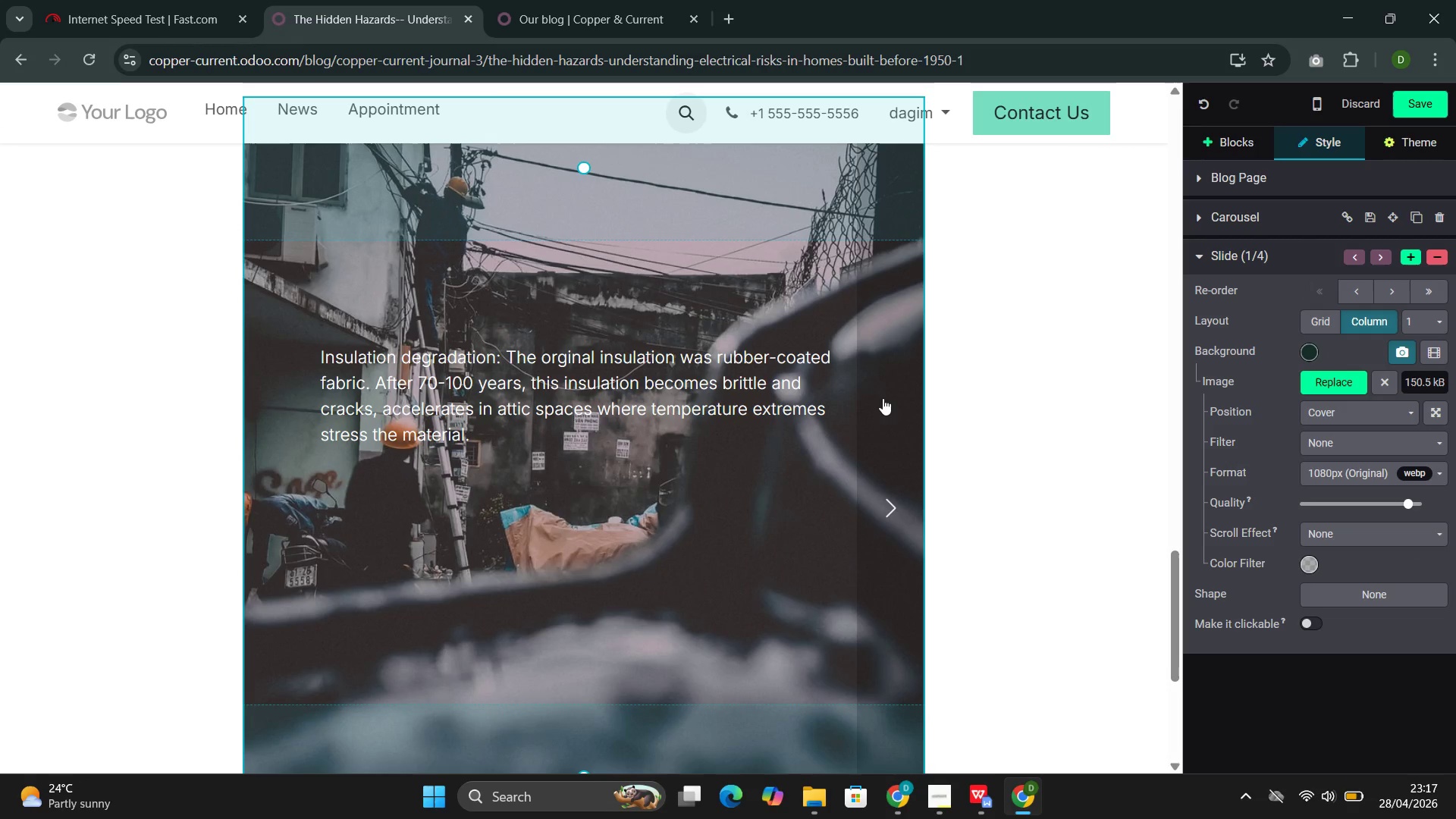 
left_click([883, 398])
 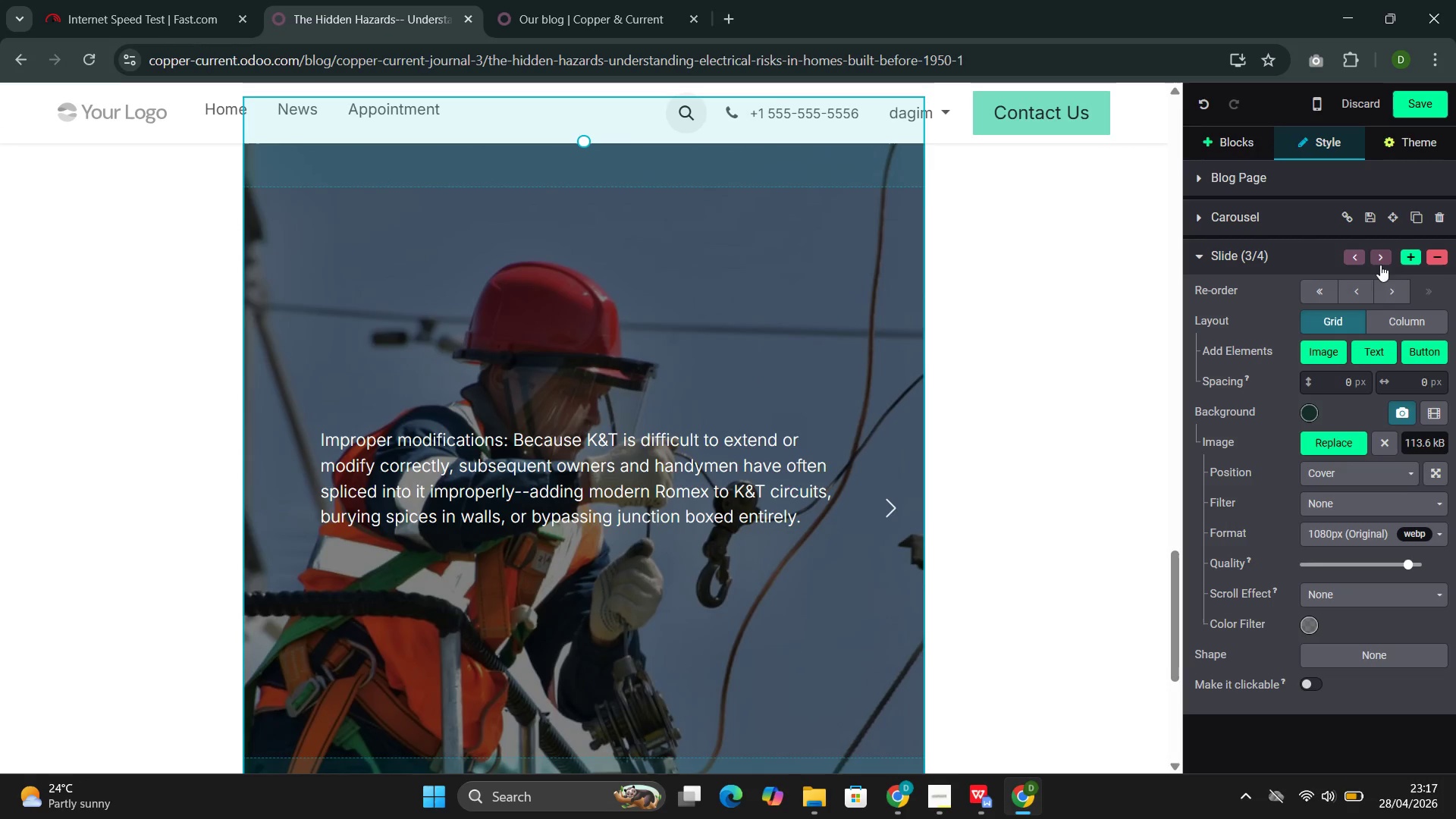 
left_click([1404, 257])
 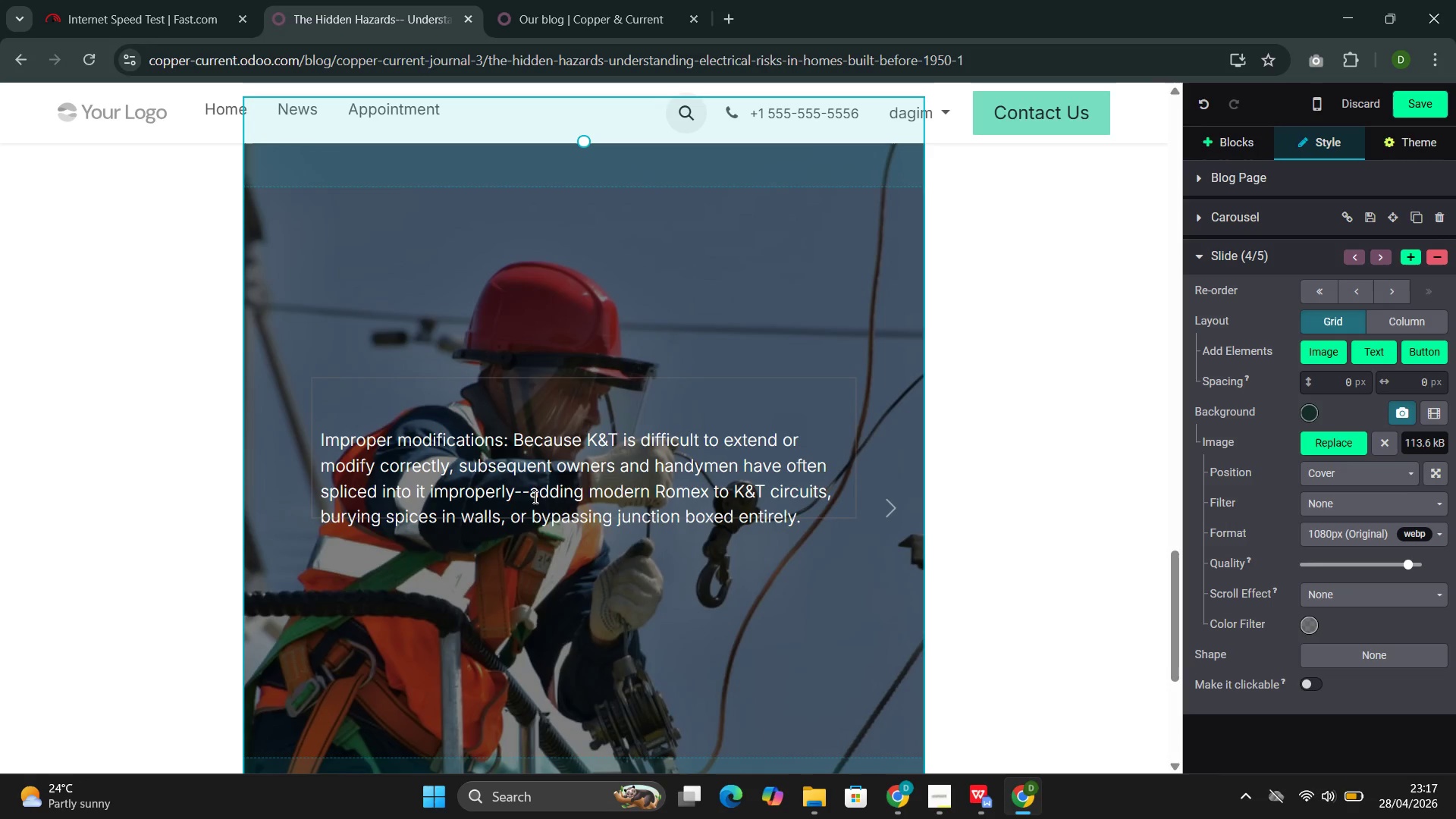 
mouse_move([598, 460])
 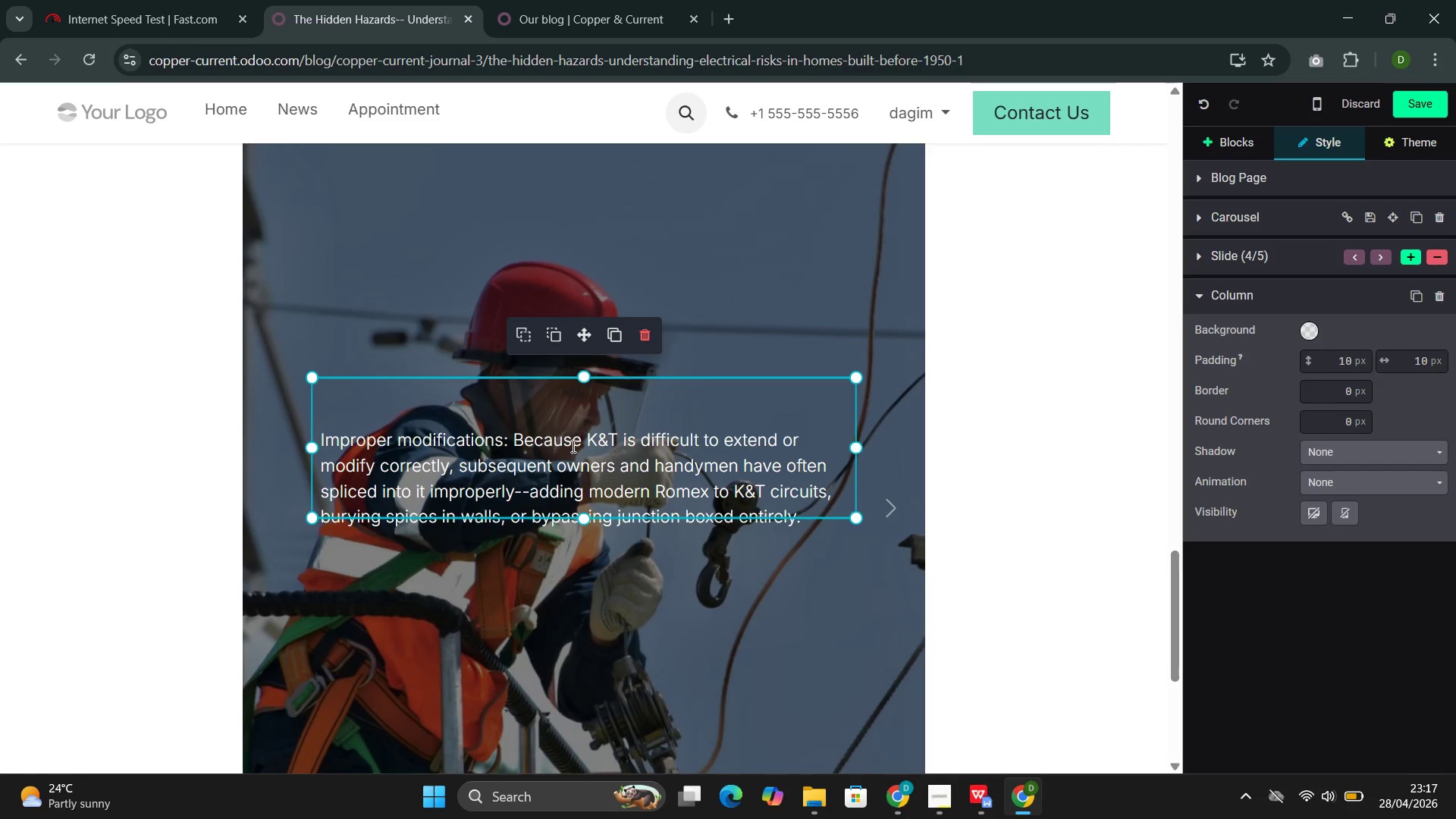 
wait(5.69)
 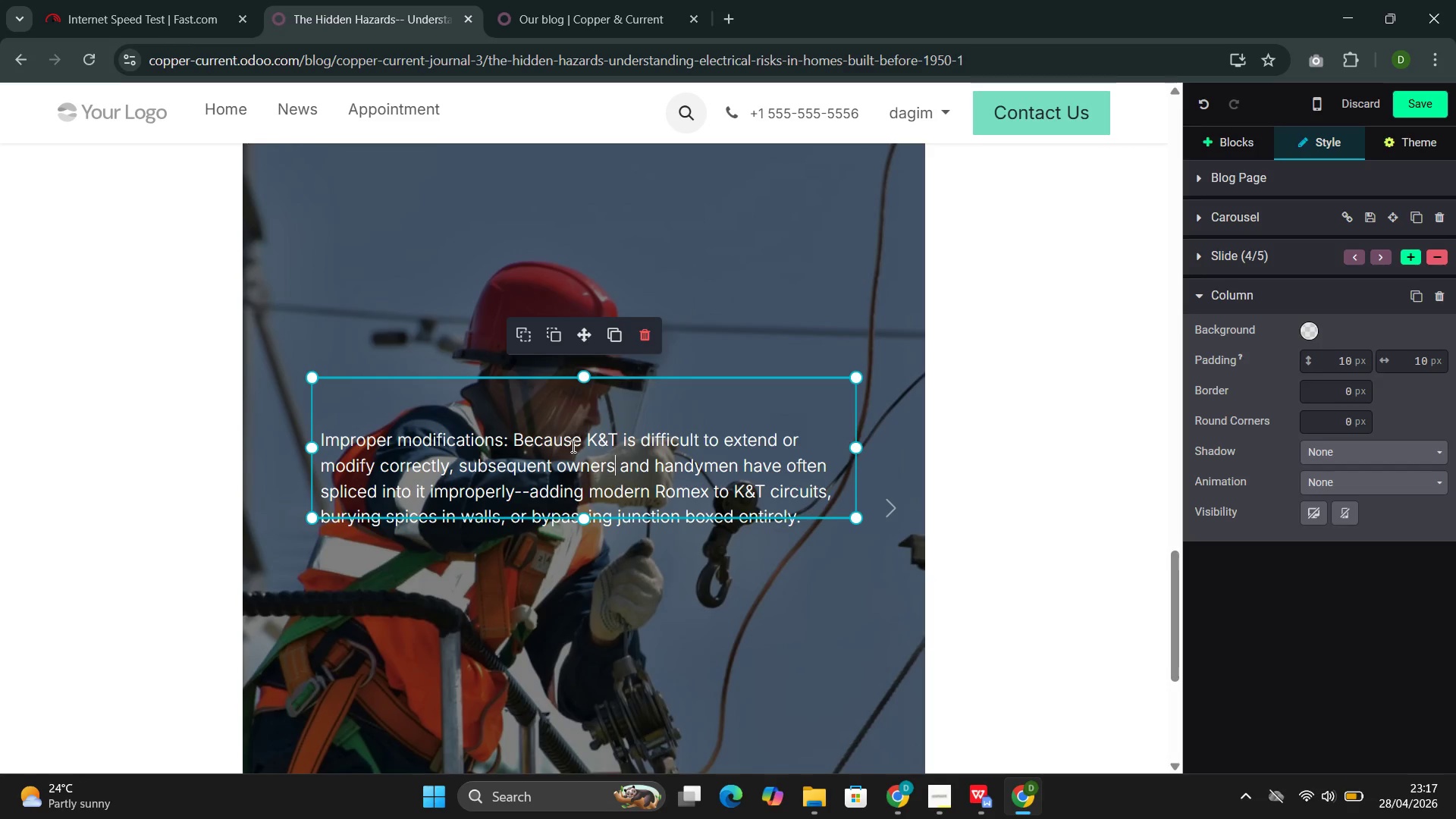 
double_click([568, 449])
 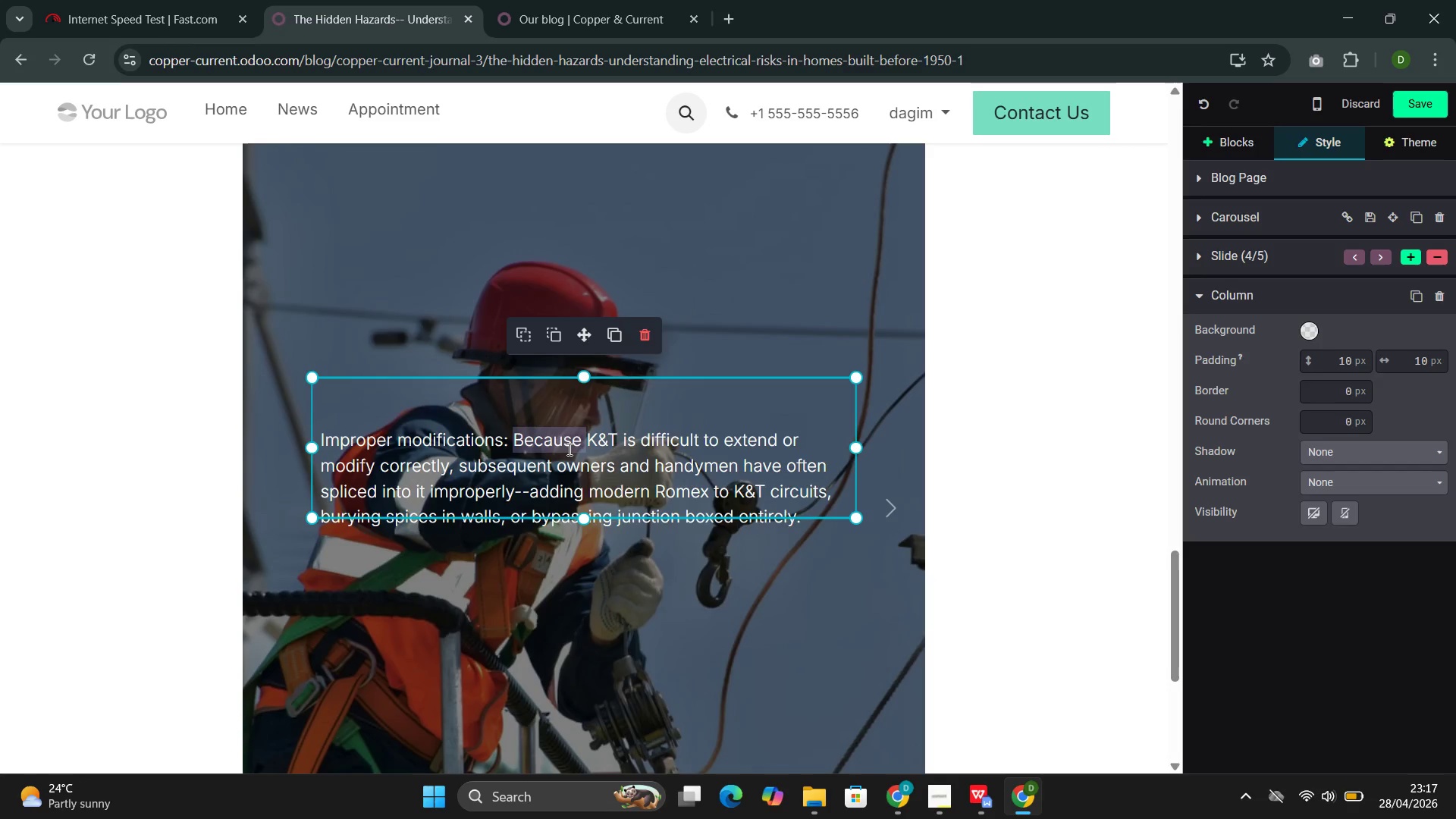 
triple_click([568, 449])
 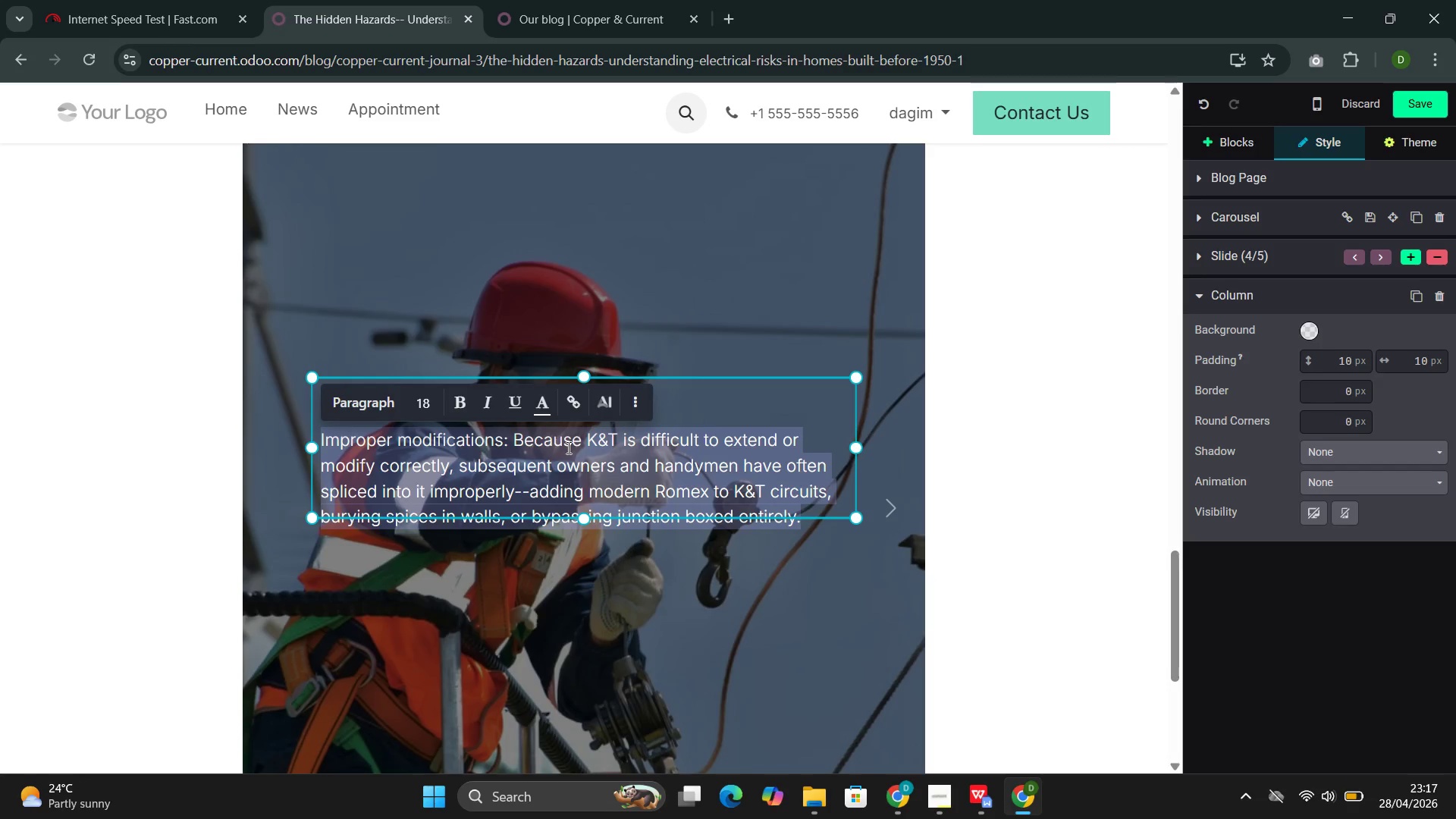 
type(Im)
key(Backspace)
type(nsulation contact: k&T was designed to dissipate heat into open air. When attic )
 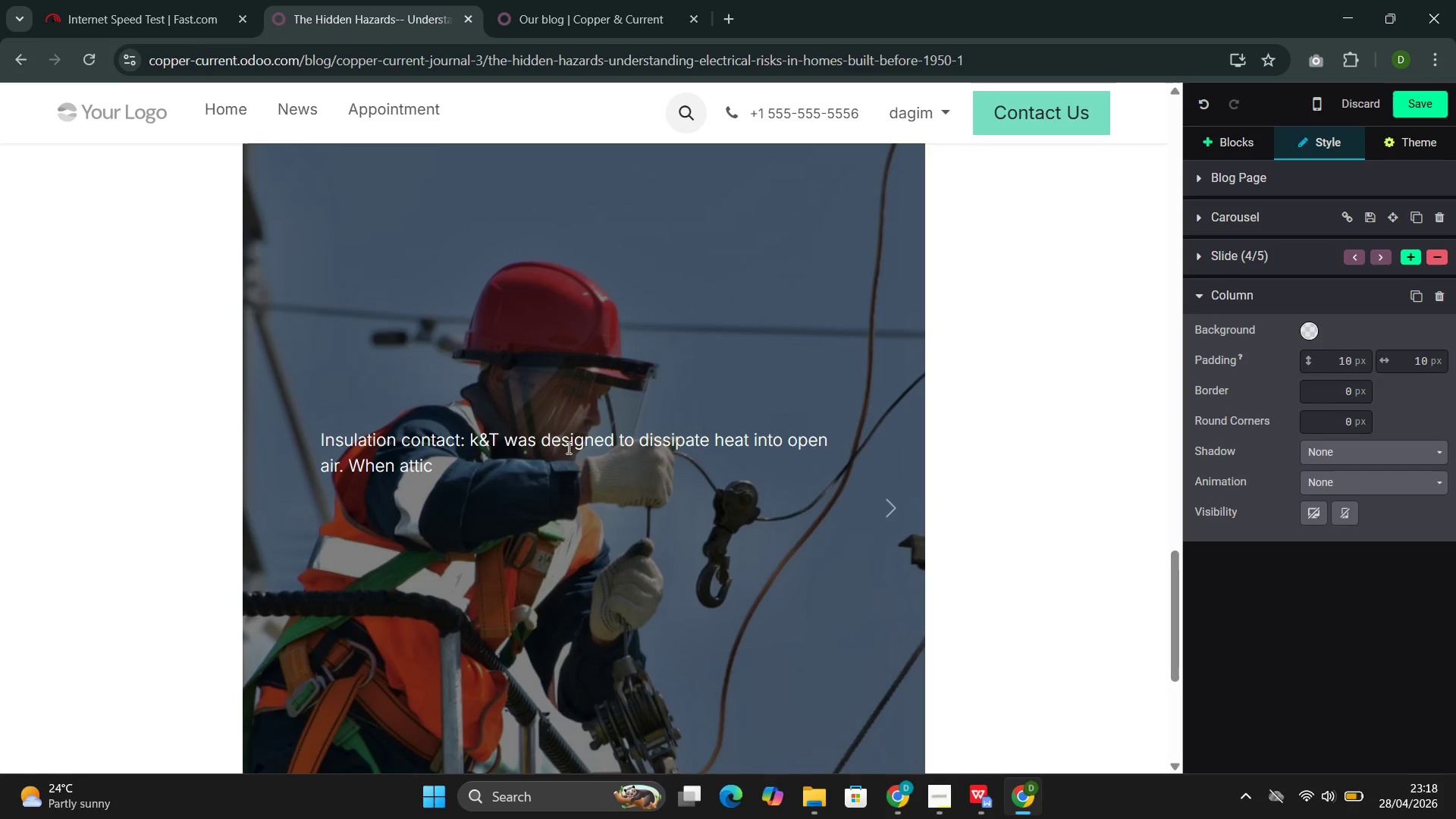 
type(insulation is blow over )
 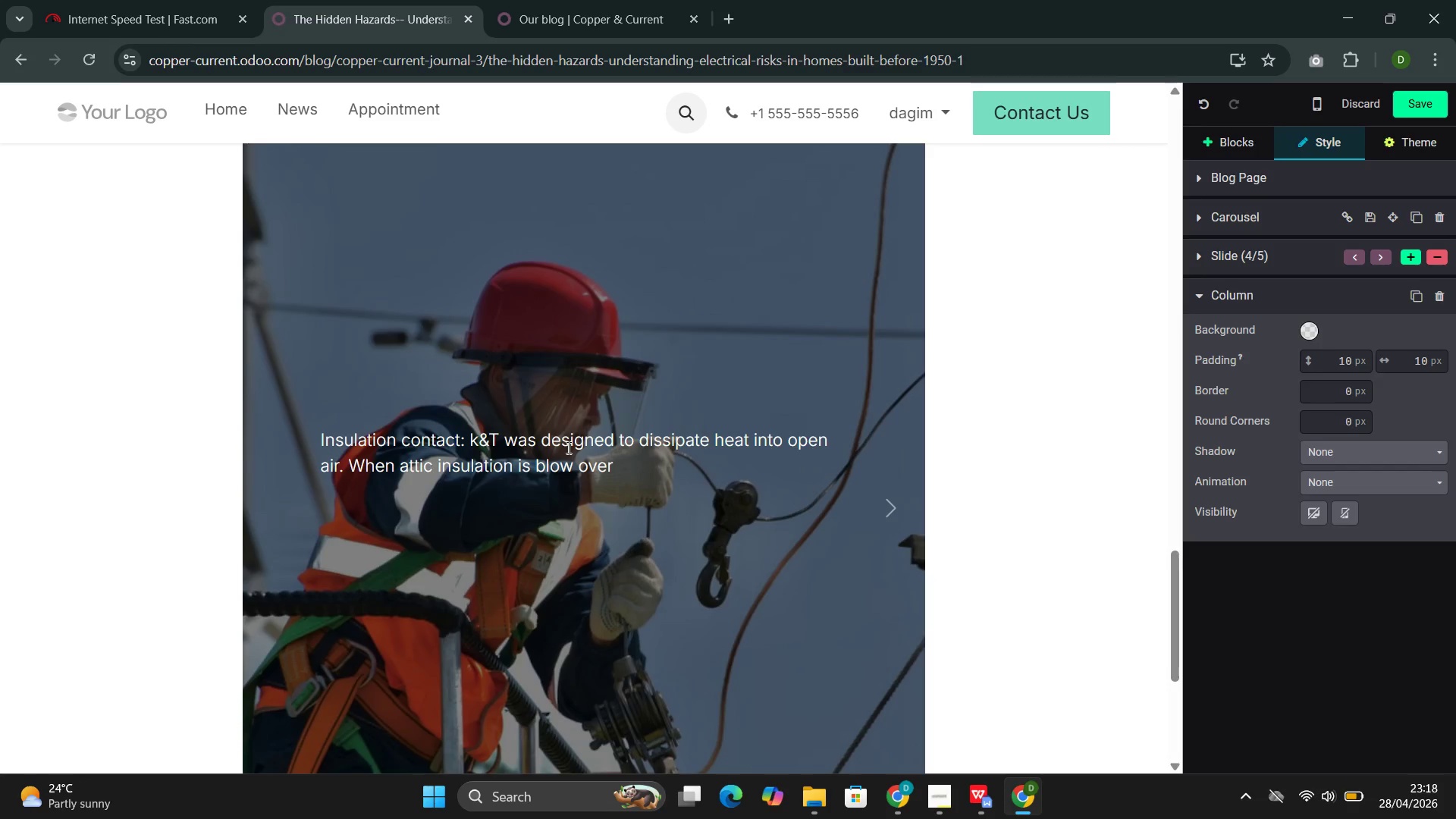 
type(K&T condi)
key(Backspace)
type(uctors--common in energy-rffect)
 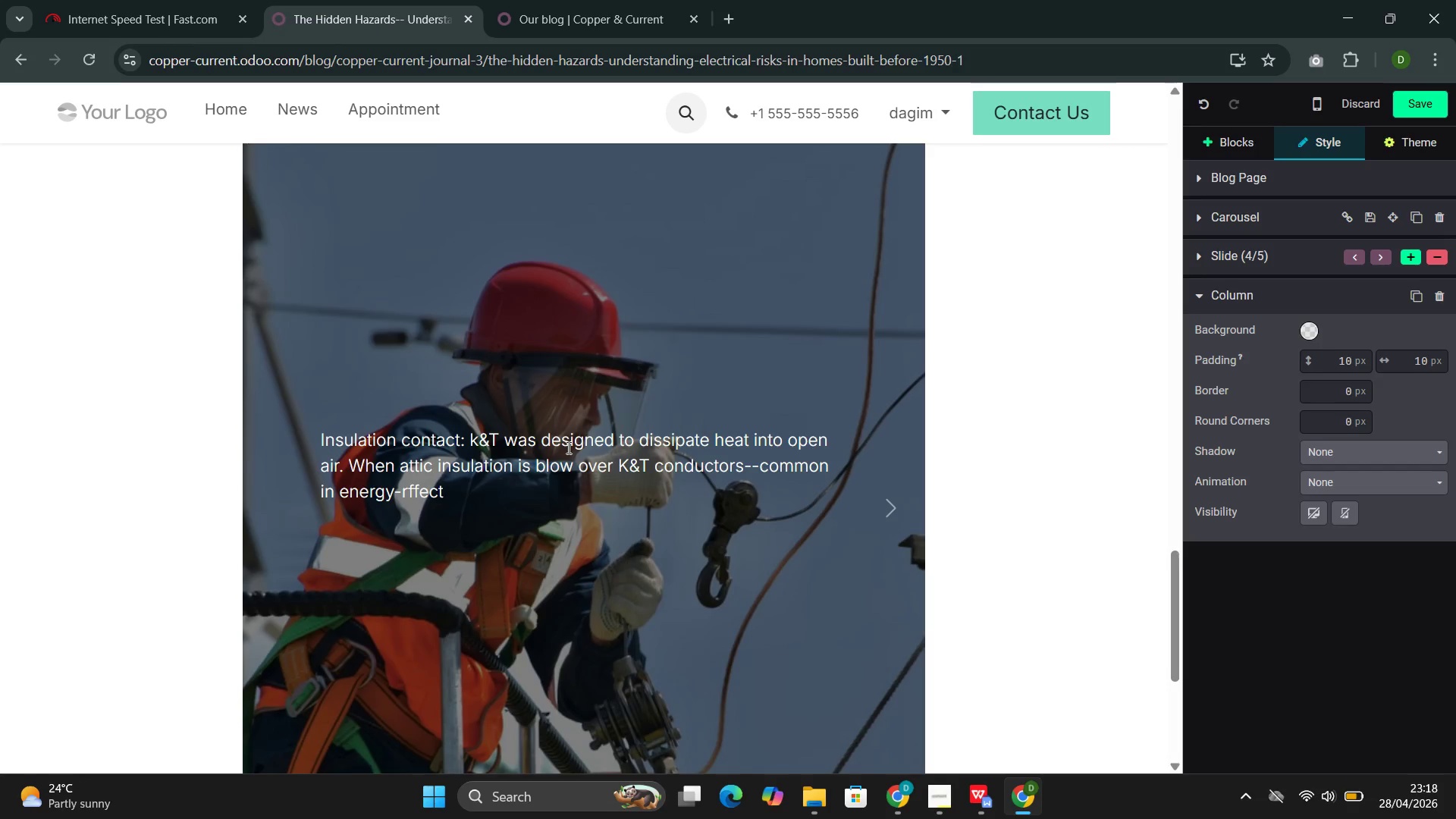 
key(Backspace)
key(Backspace)
key(Backspace)
key(Backspace)
key(Backspace)
key(Backspace)
type(efficiency upgrades )
key(Backspace)
type(--the wiring can overheat)
 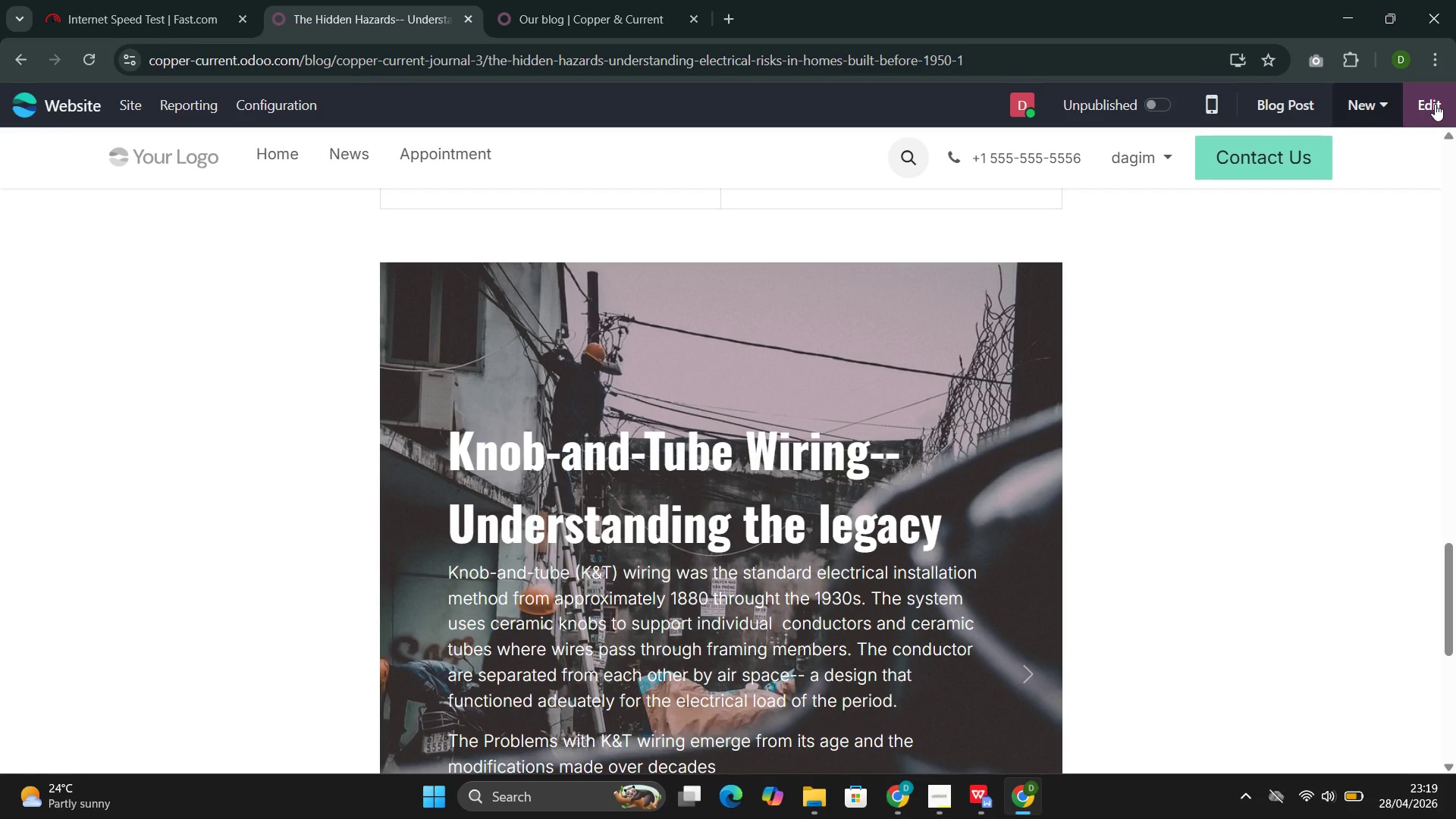 
wait(34.56)
 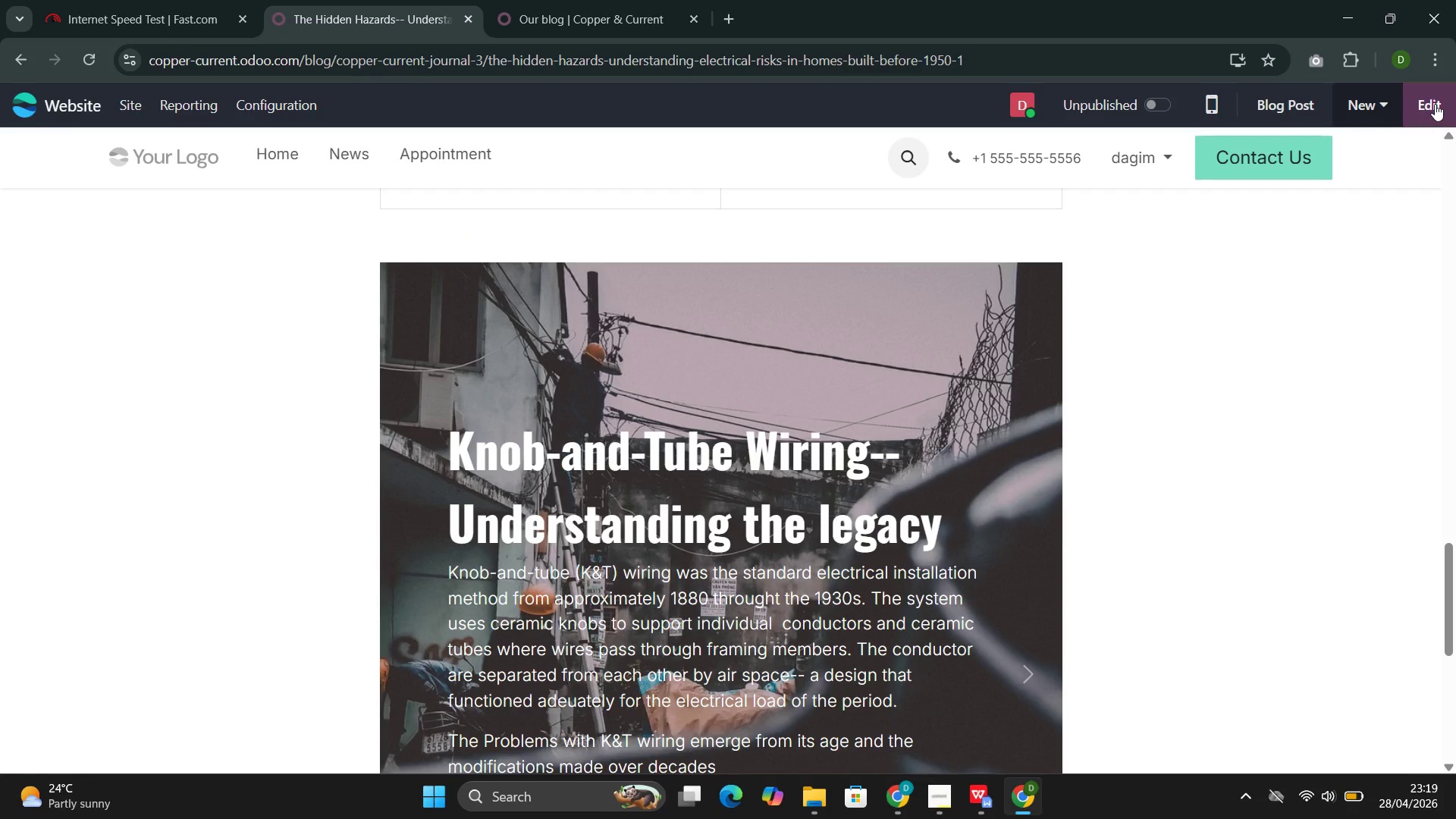 
left_click([1026, 505])
 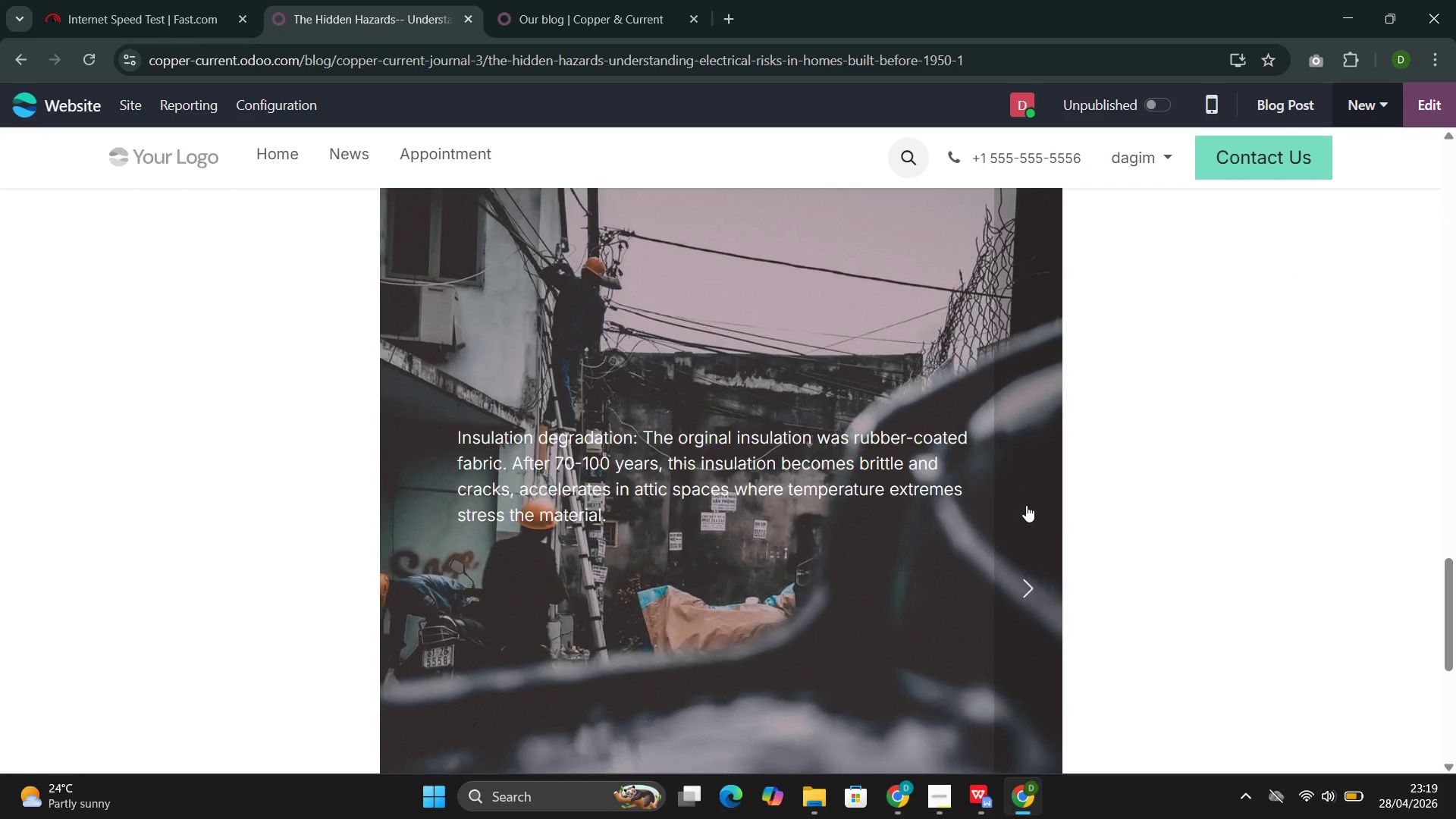 
left_click([1026, 505])
 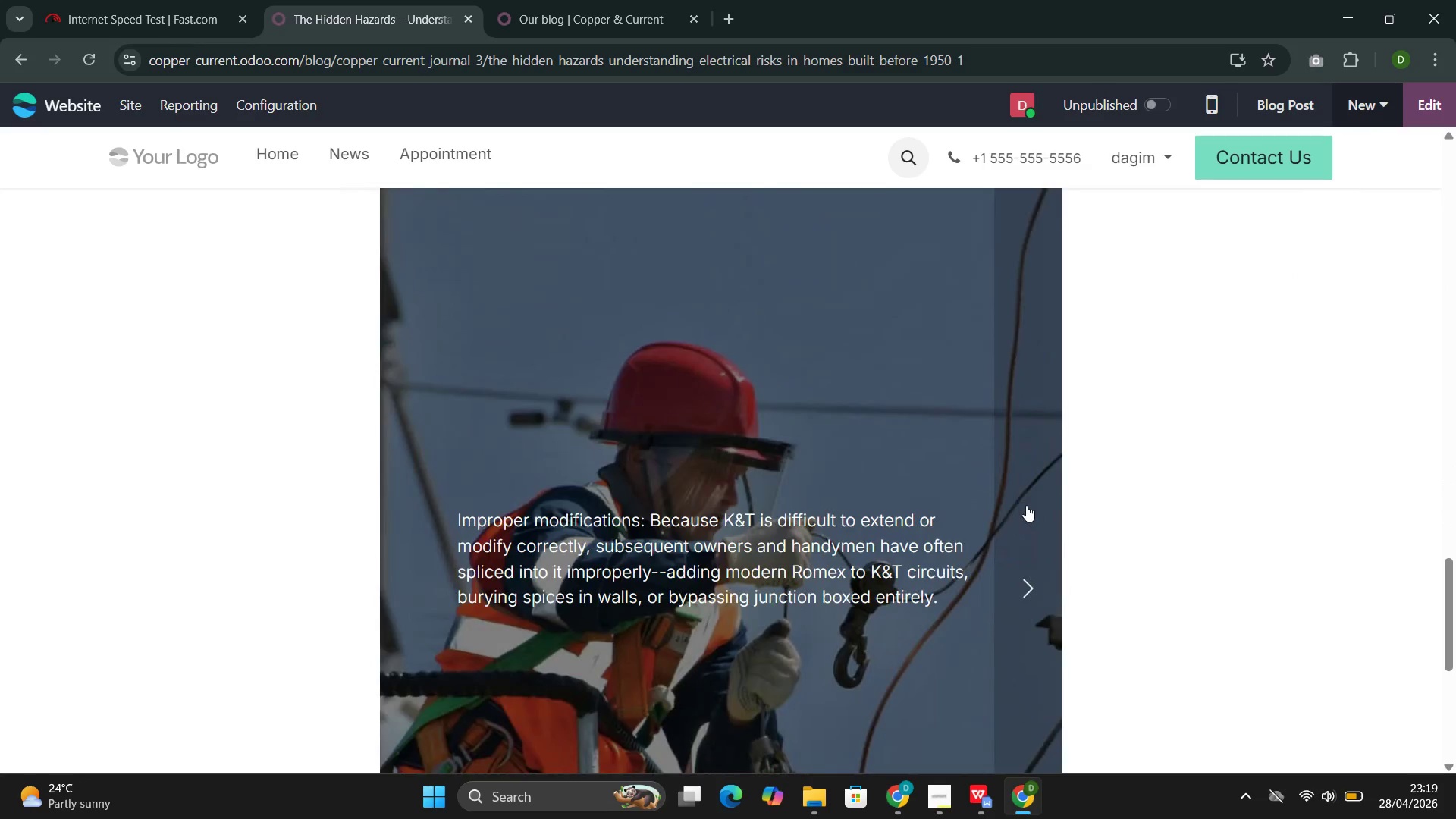 
left_click([1026, 505])
 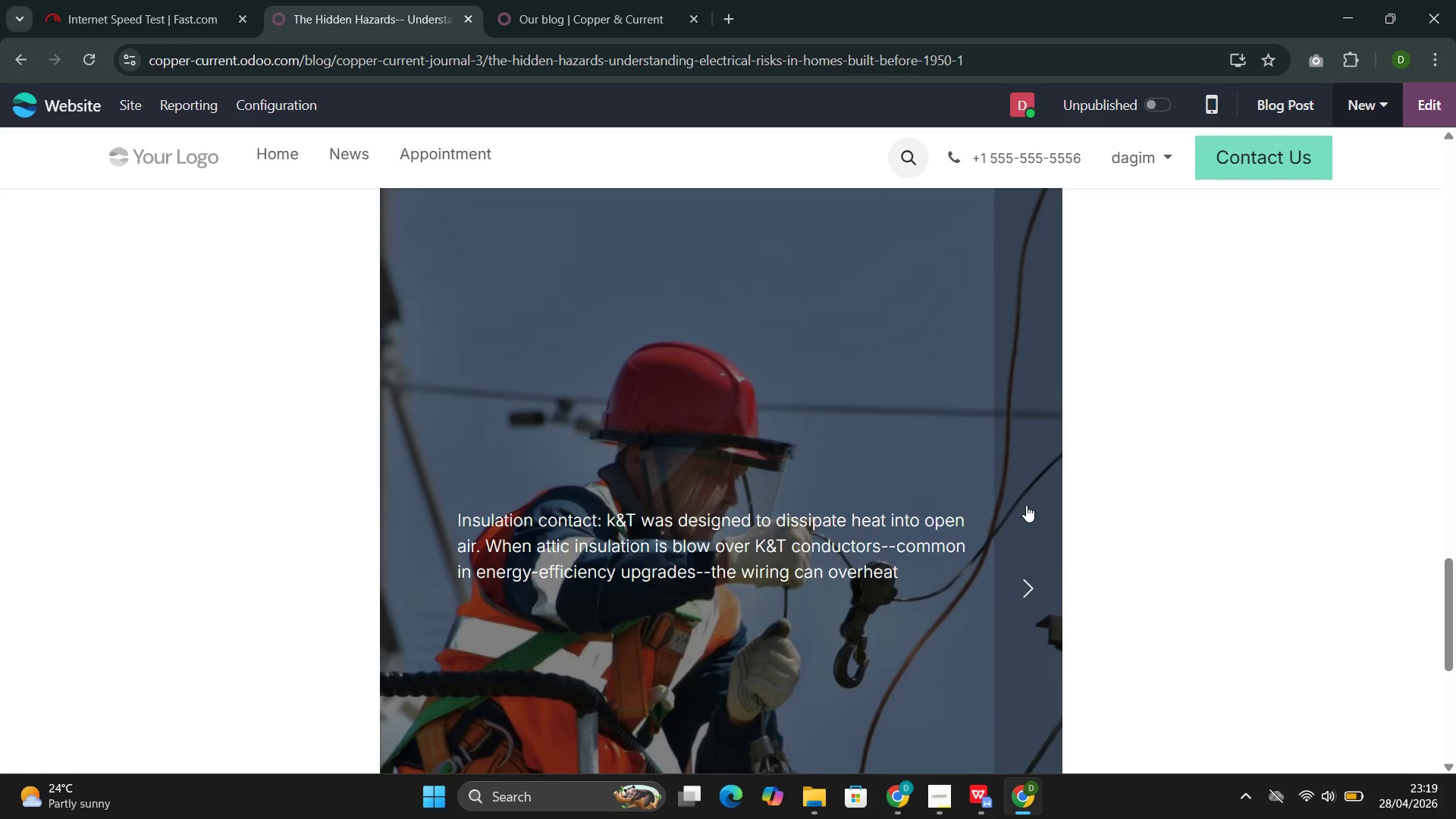 
left_click([1026, 505])
 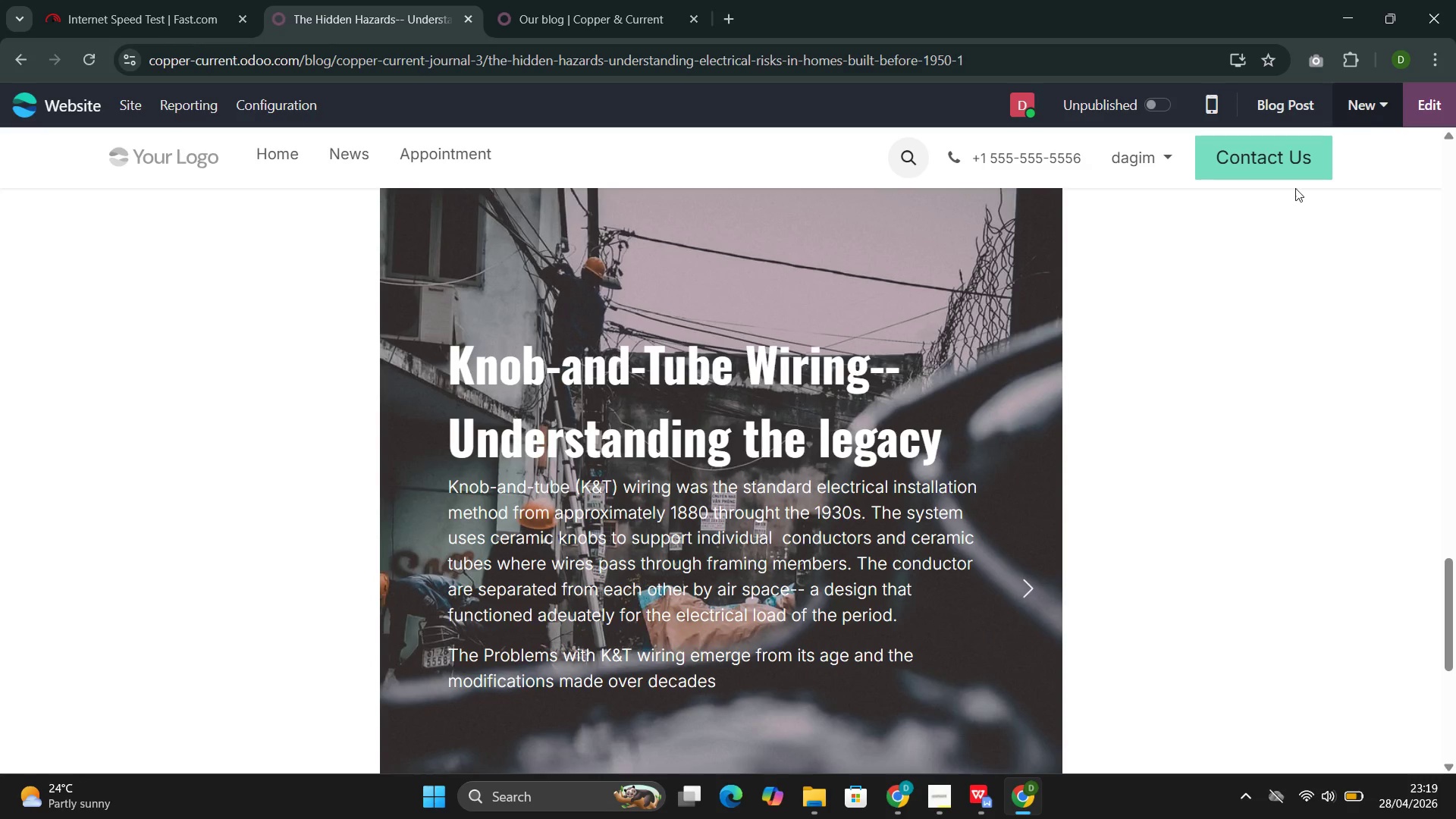 
left_click([1428, 102])
 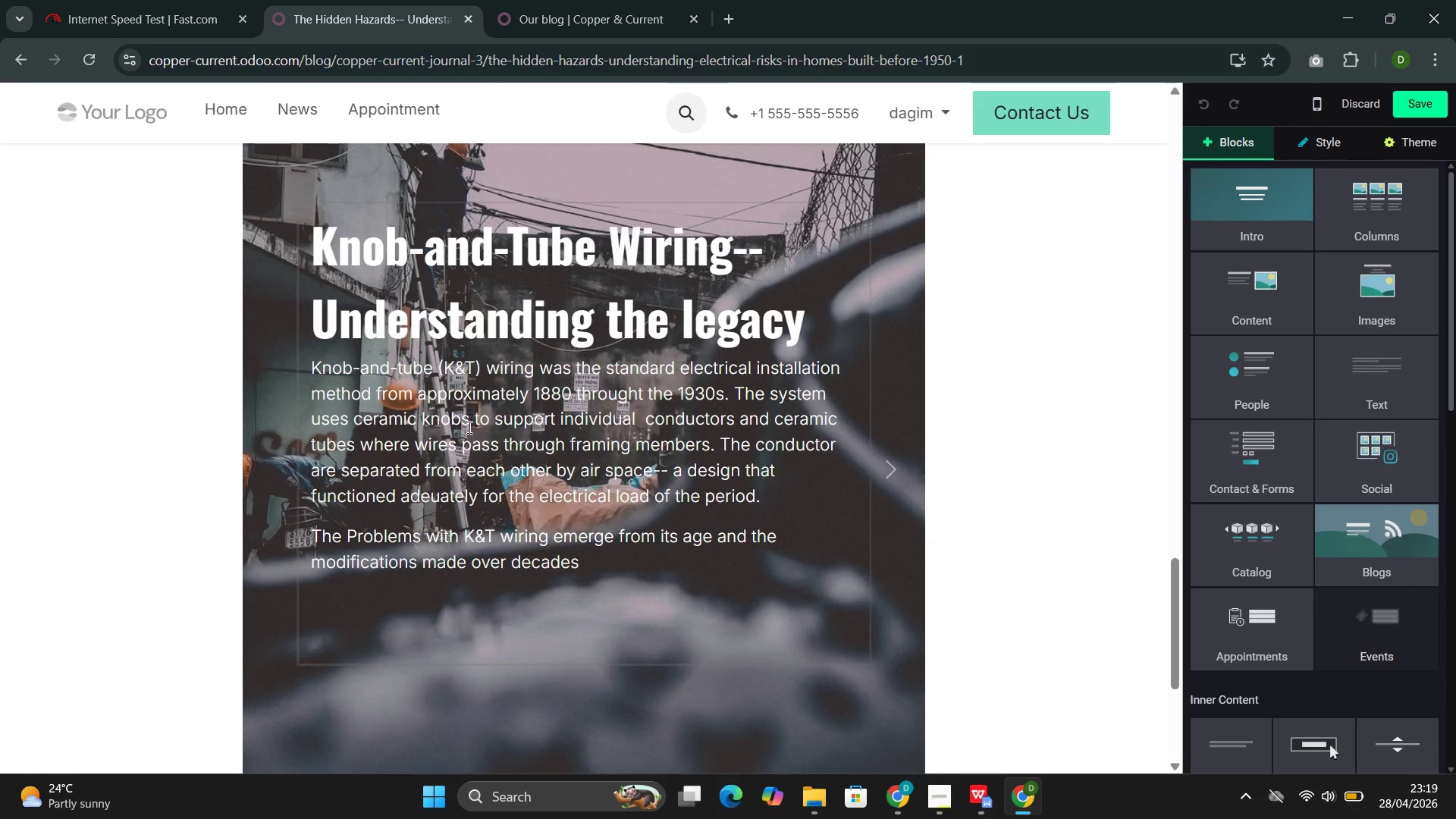 
left_click([882, 448])
 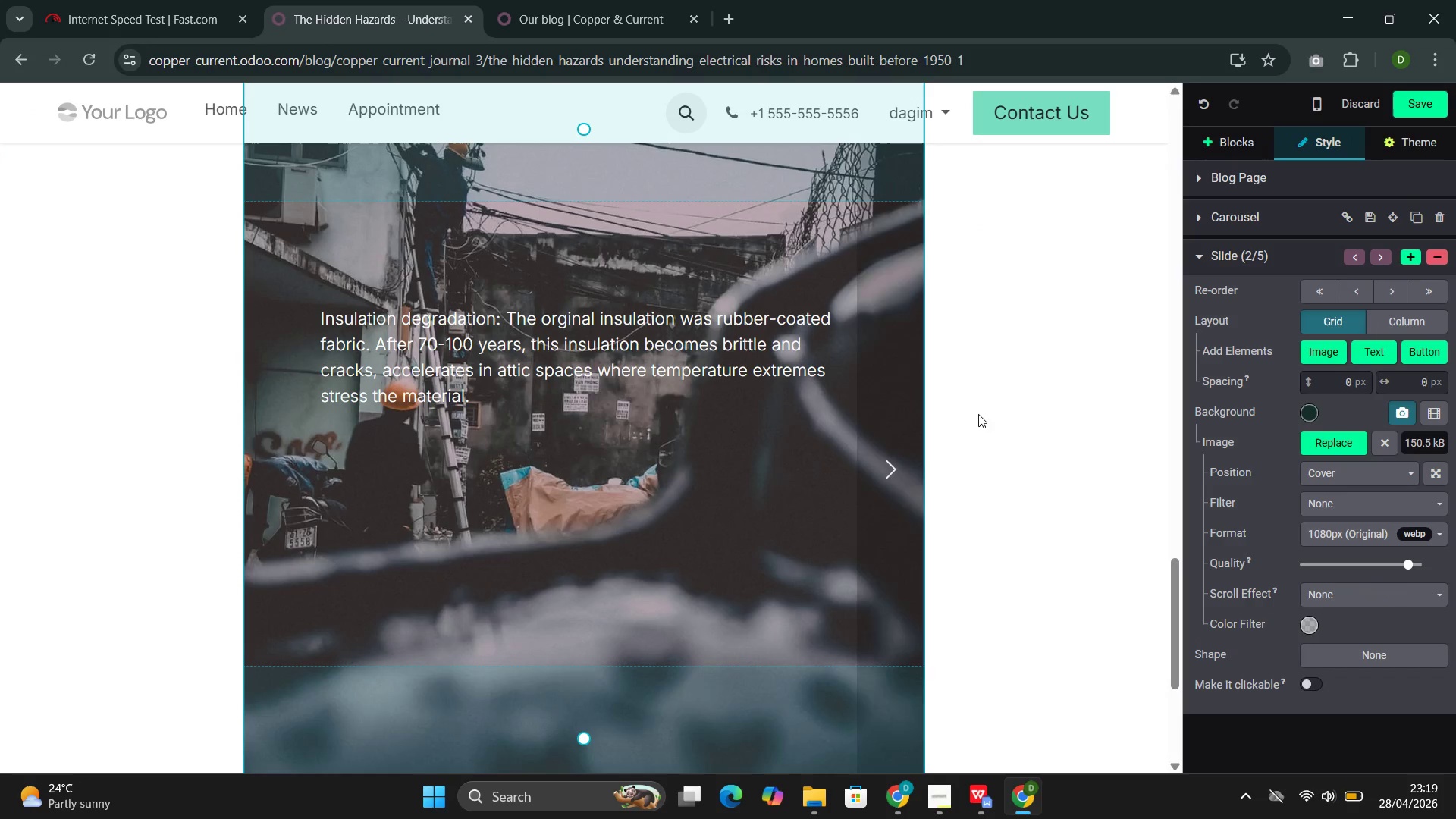 
left_click([903, 445])
 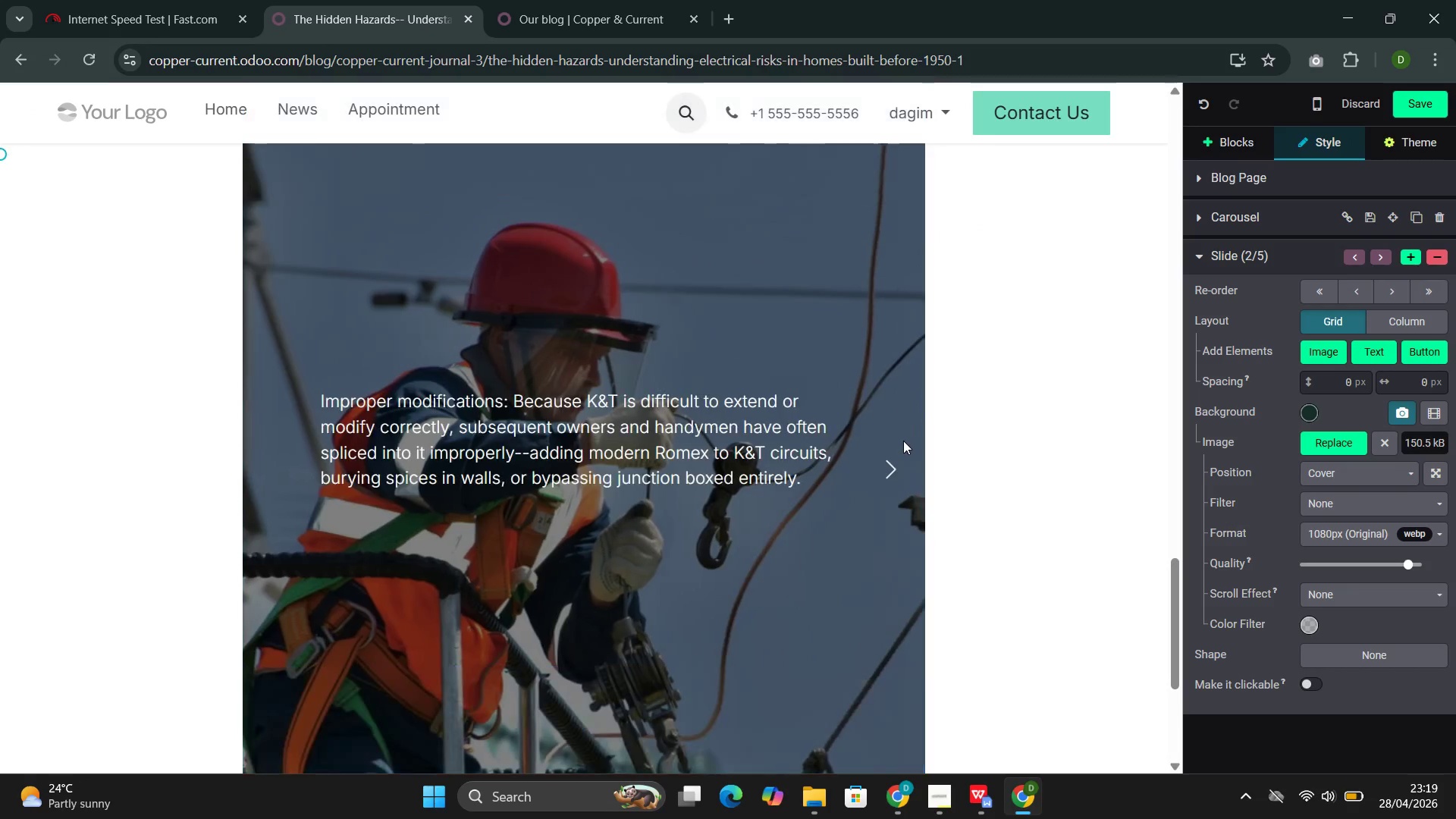 
left_click([902, 441])
 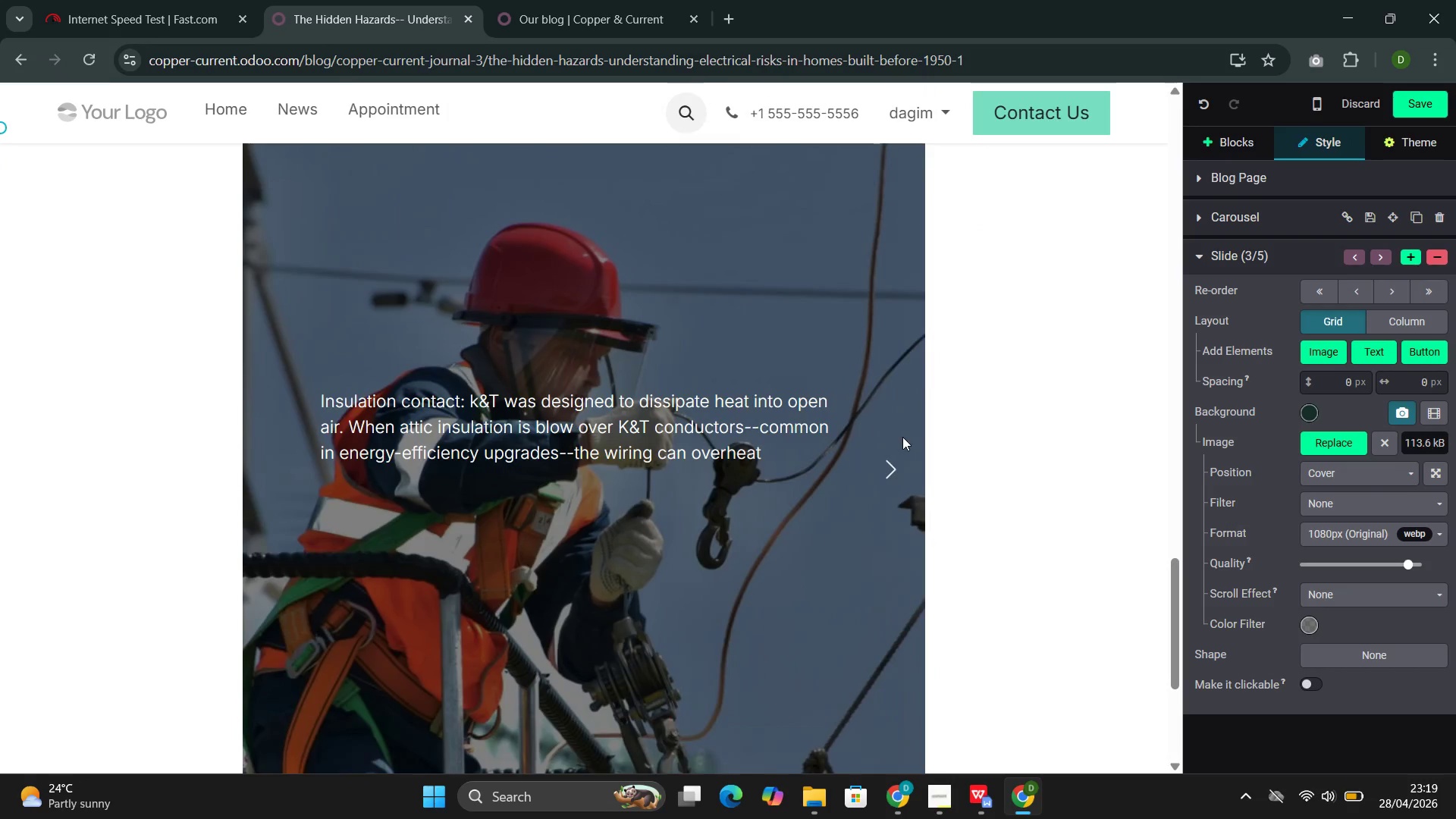 
left_click([902, 437])
 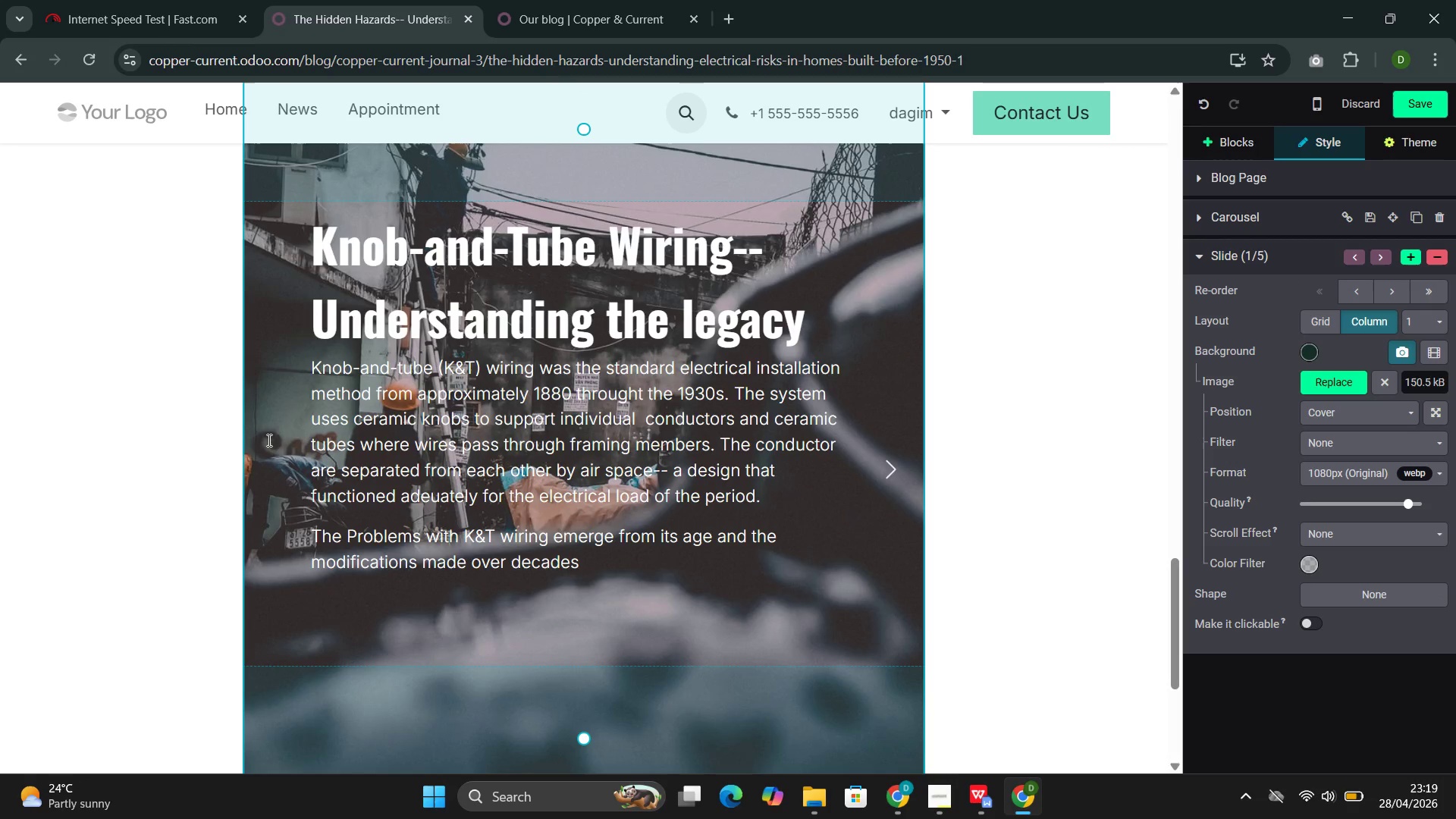 
left_click([260, 443])
 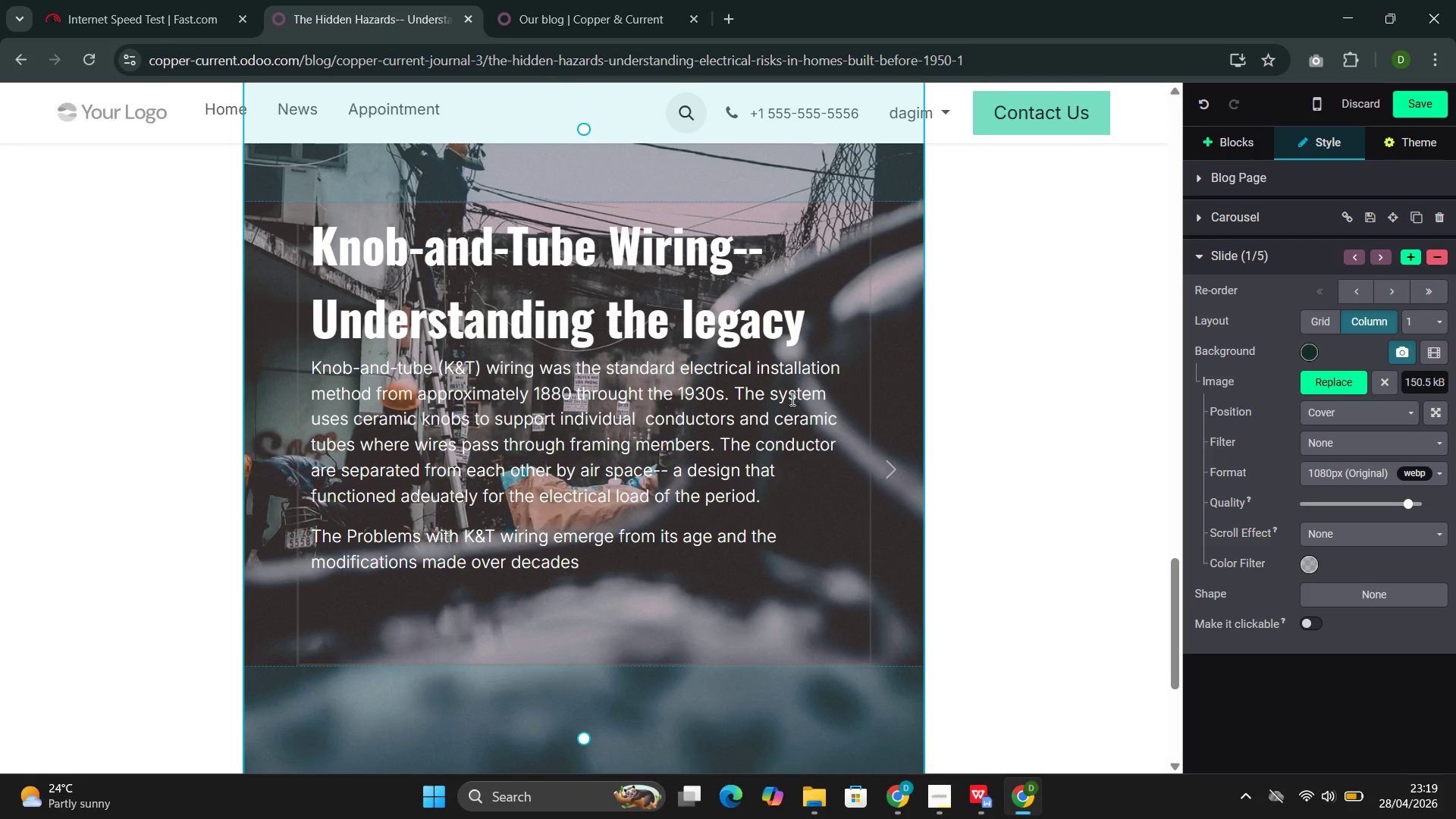 
left_click([892, 432])
 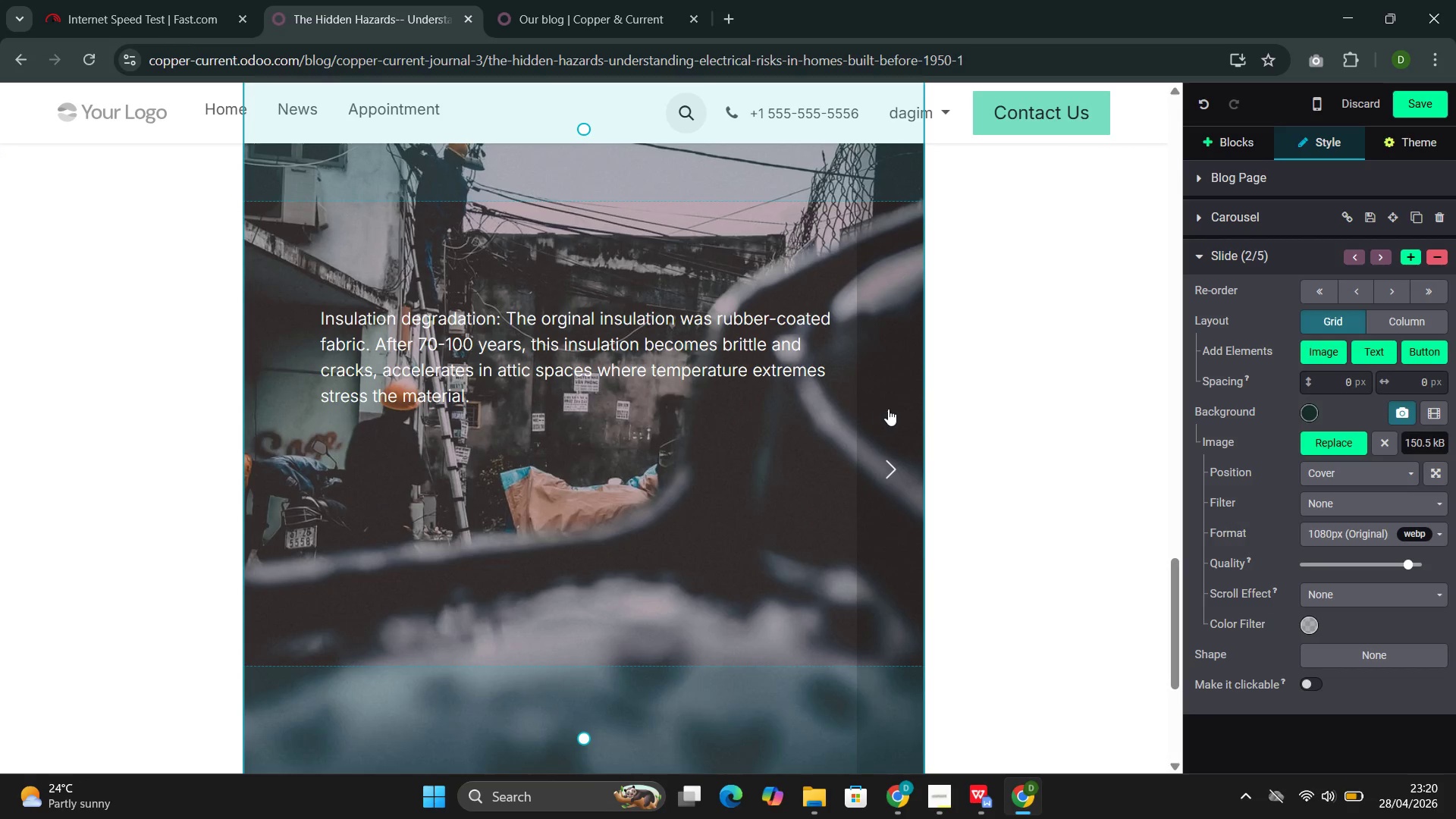 
left_click([883, 419])
 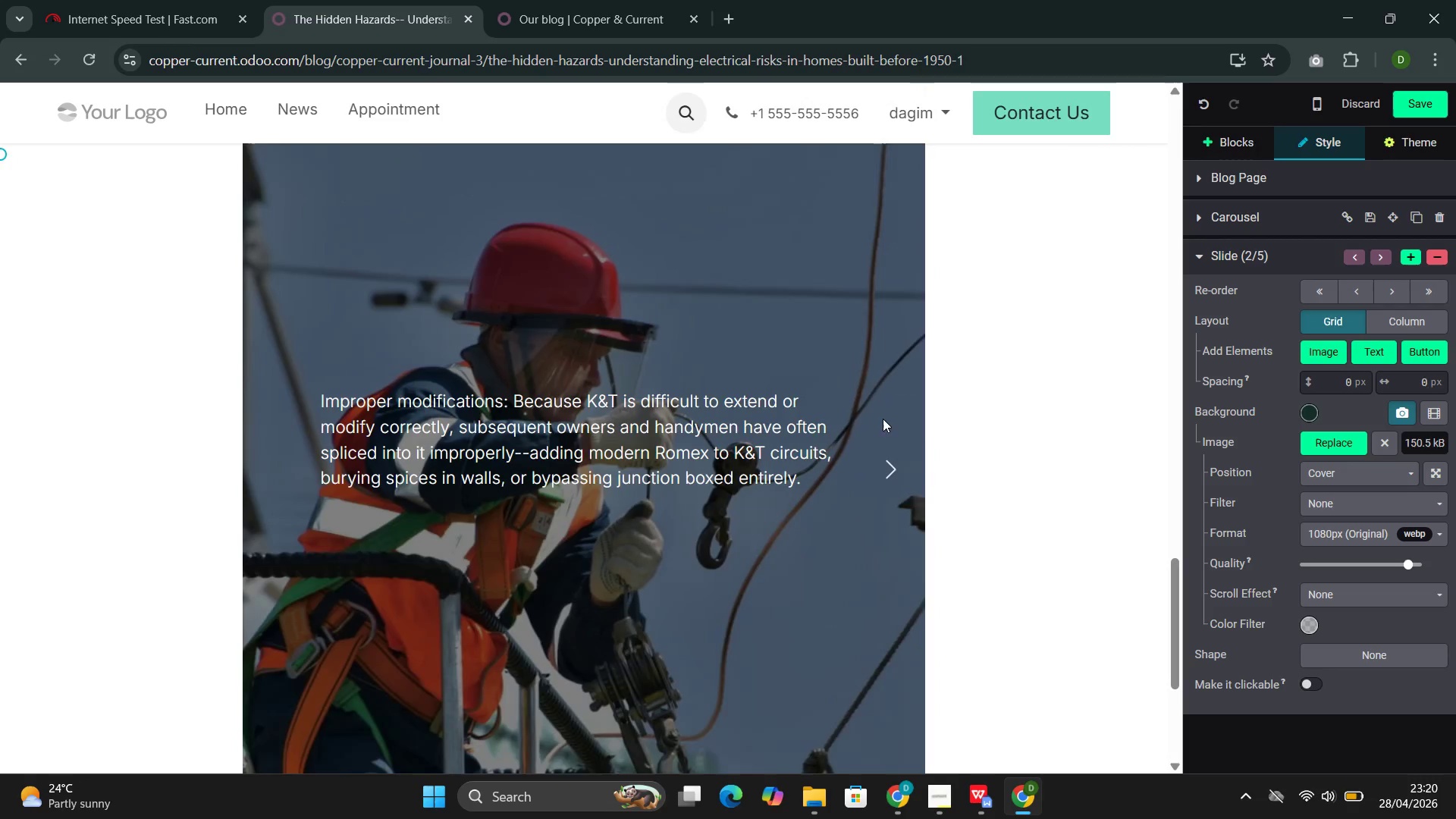 
left_click([880, 416])
 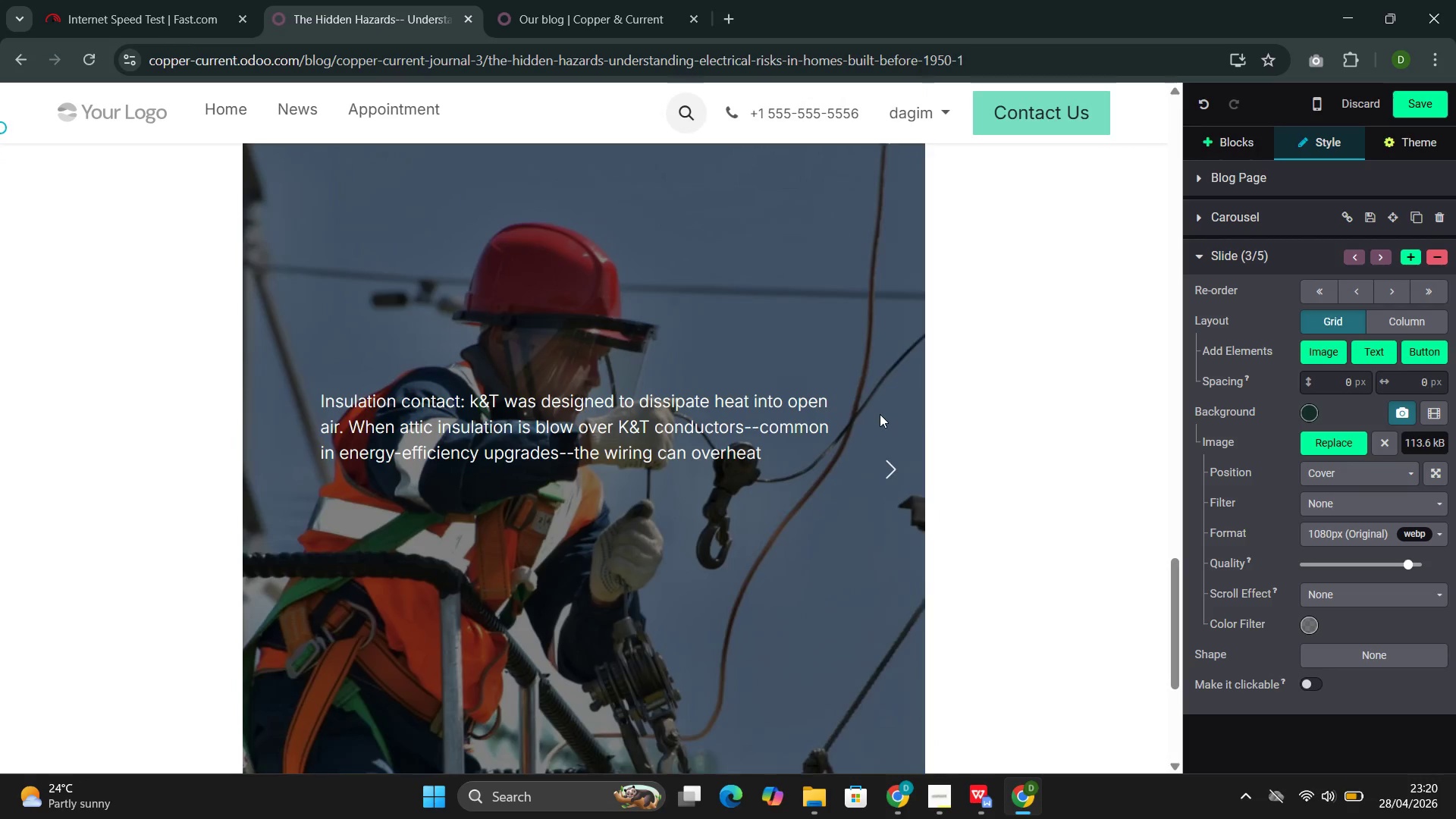 
left_click([880, 414])
 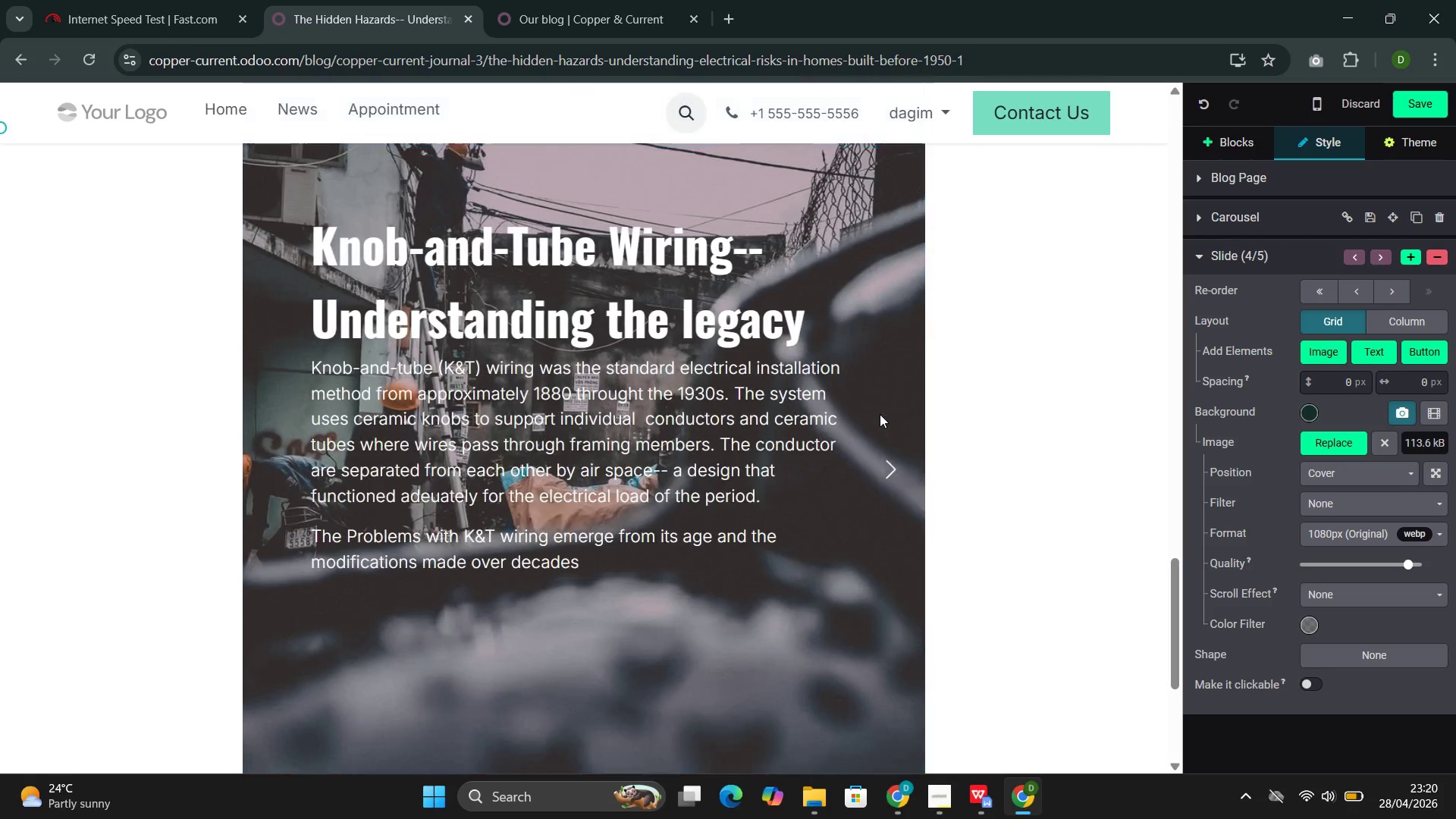 
left_click([880, 414])
 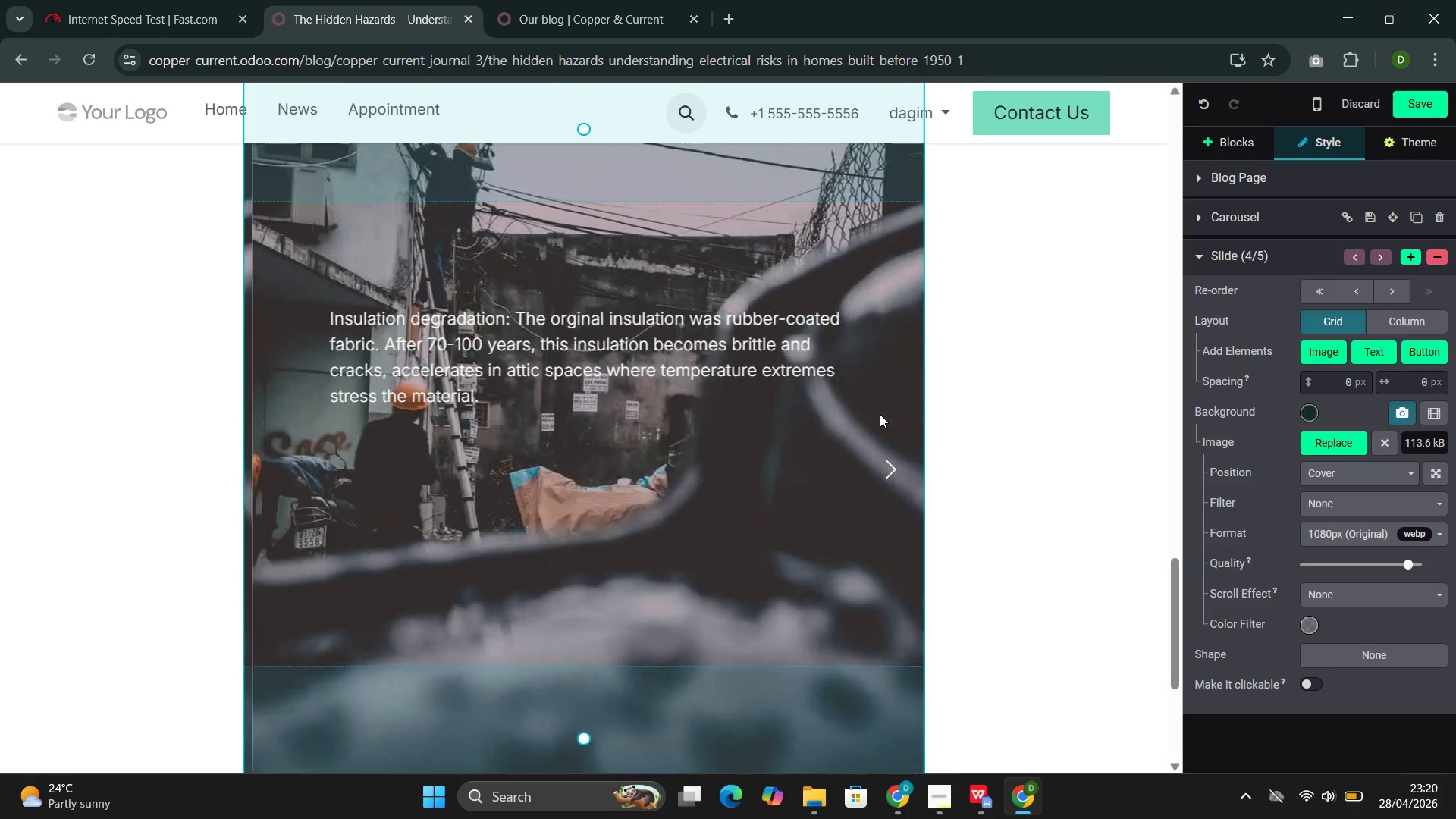 
left_click([880, 414])
 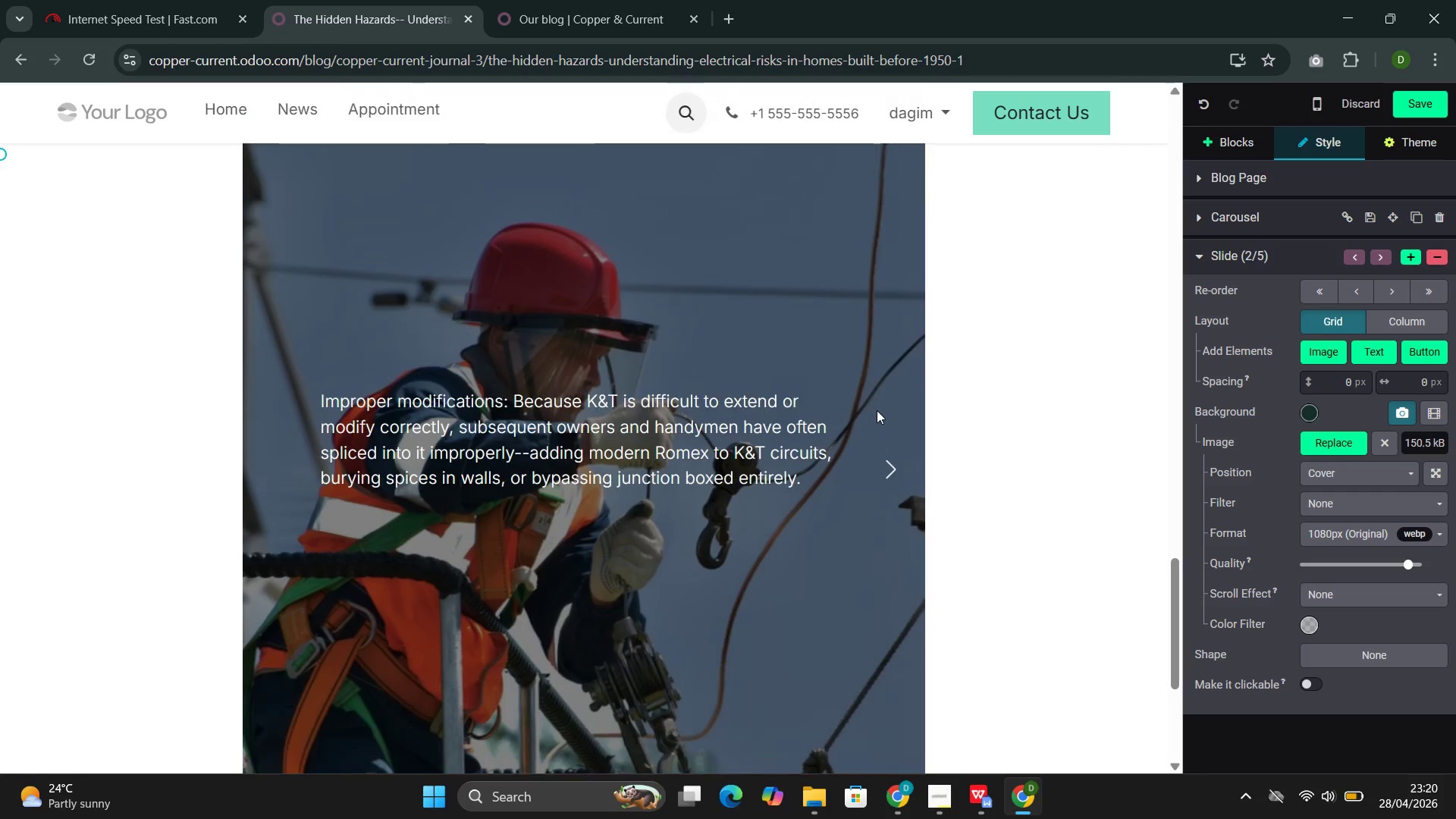 
left_click([877, 410])
 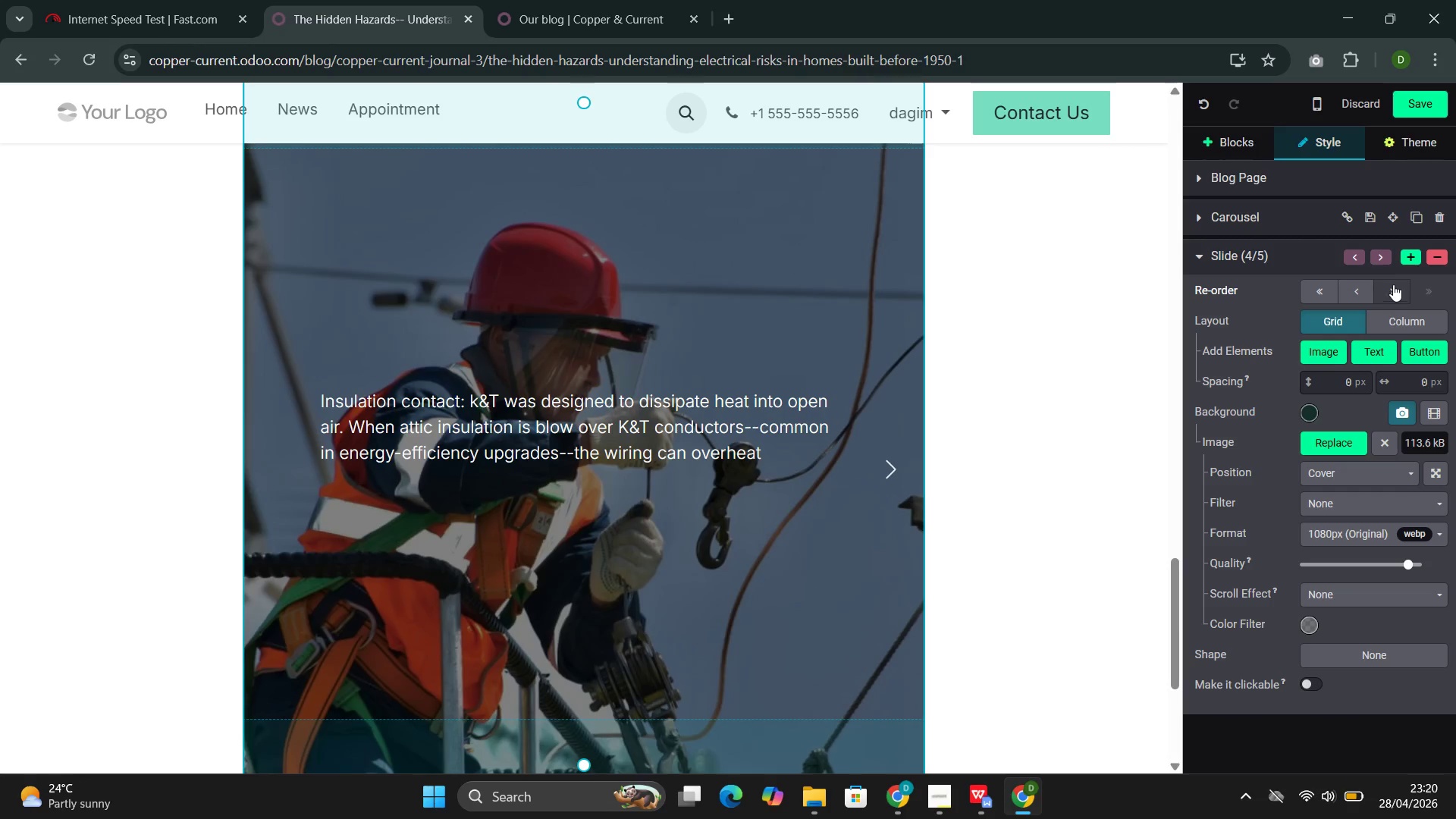 
left_click([1410, 252])
 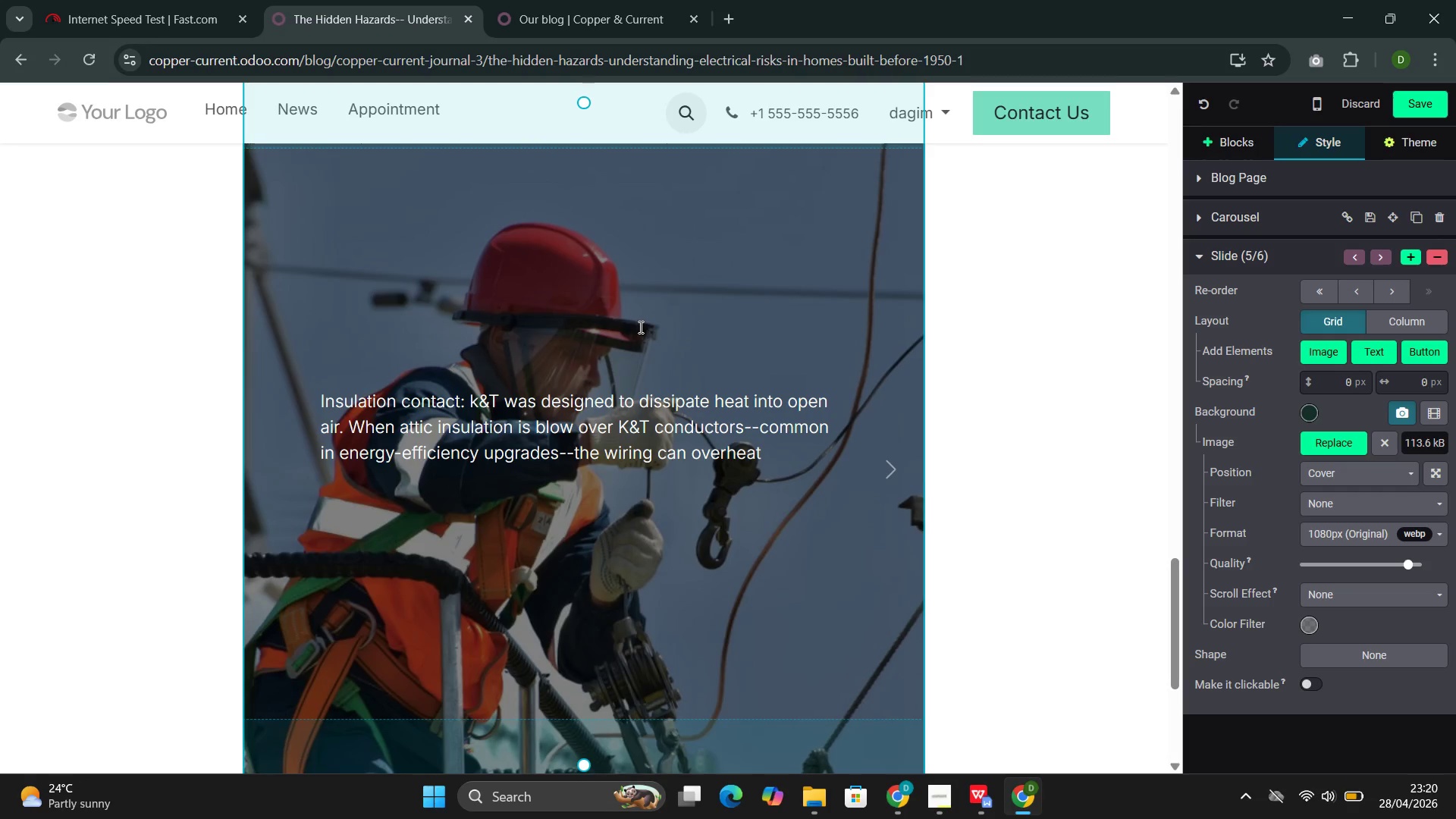 
left_click([566, 388])
 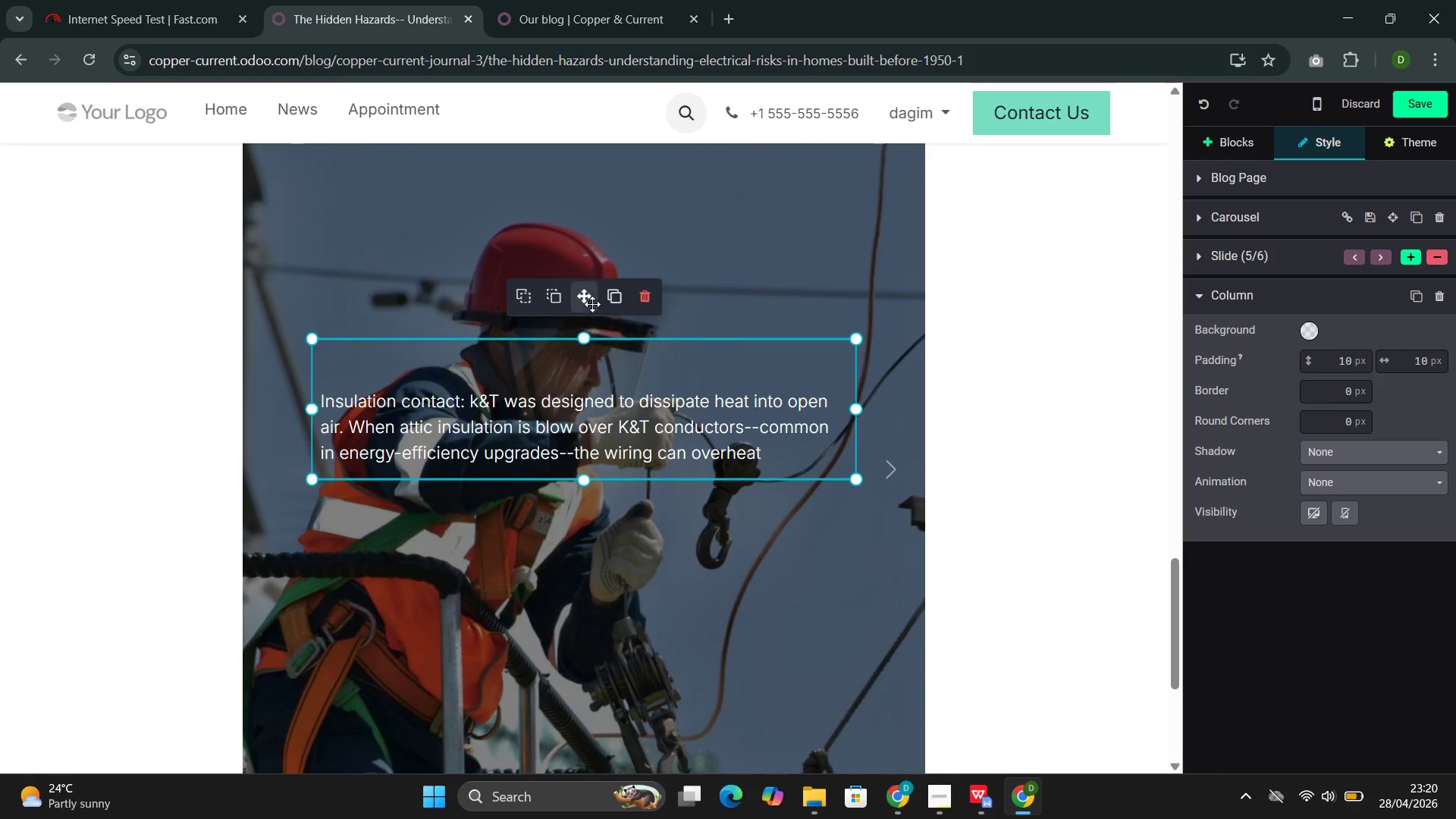 
left_click_drag(start_coordinate=[587, 301], to_coordinate=[593, 419])
 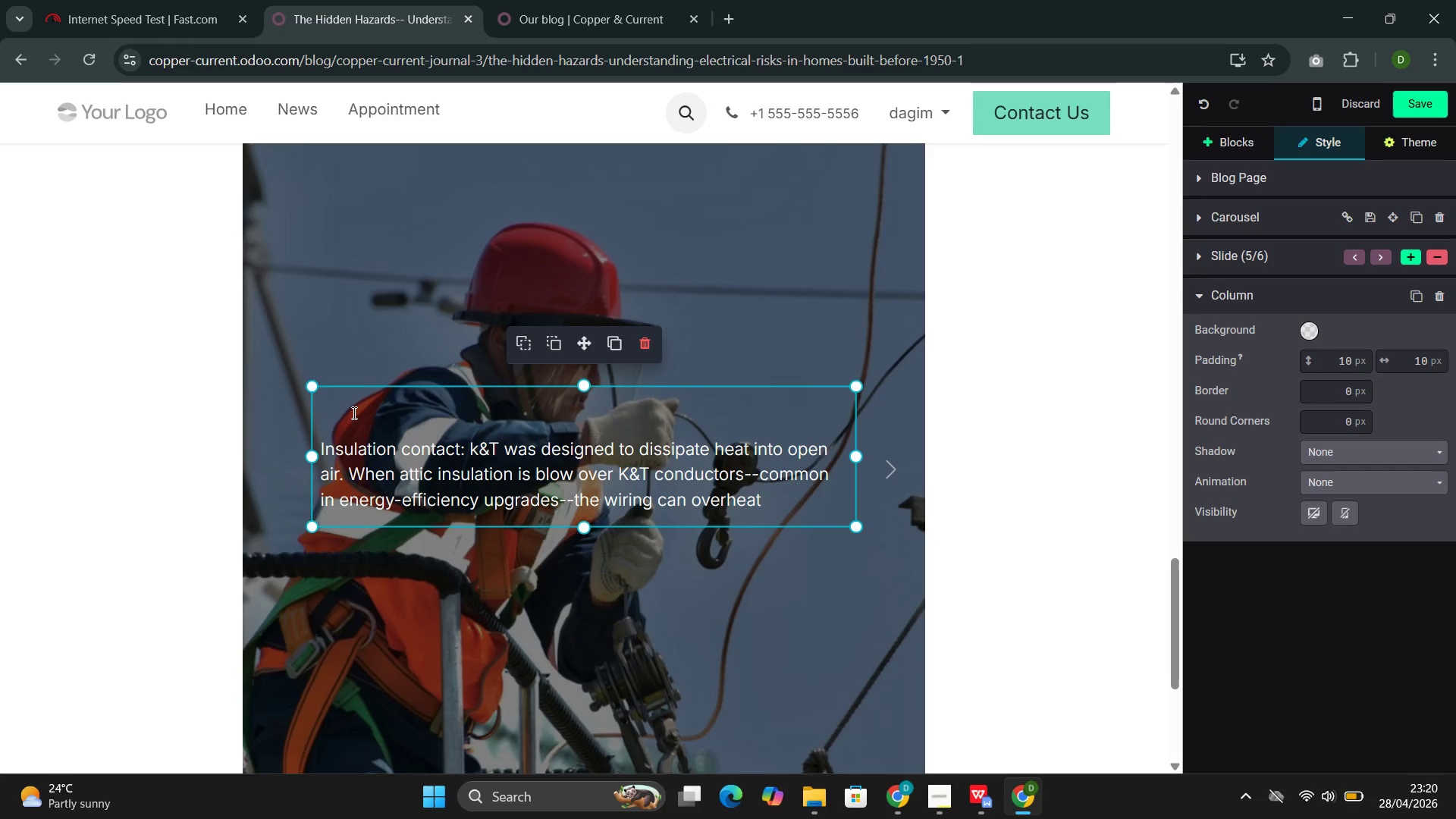 
key(Backspace)
 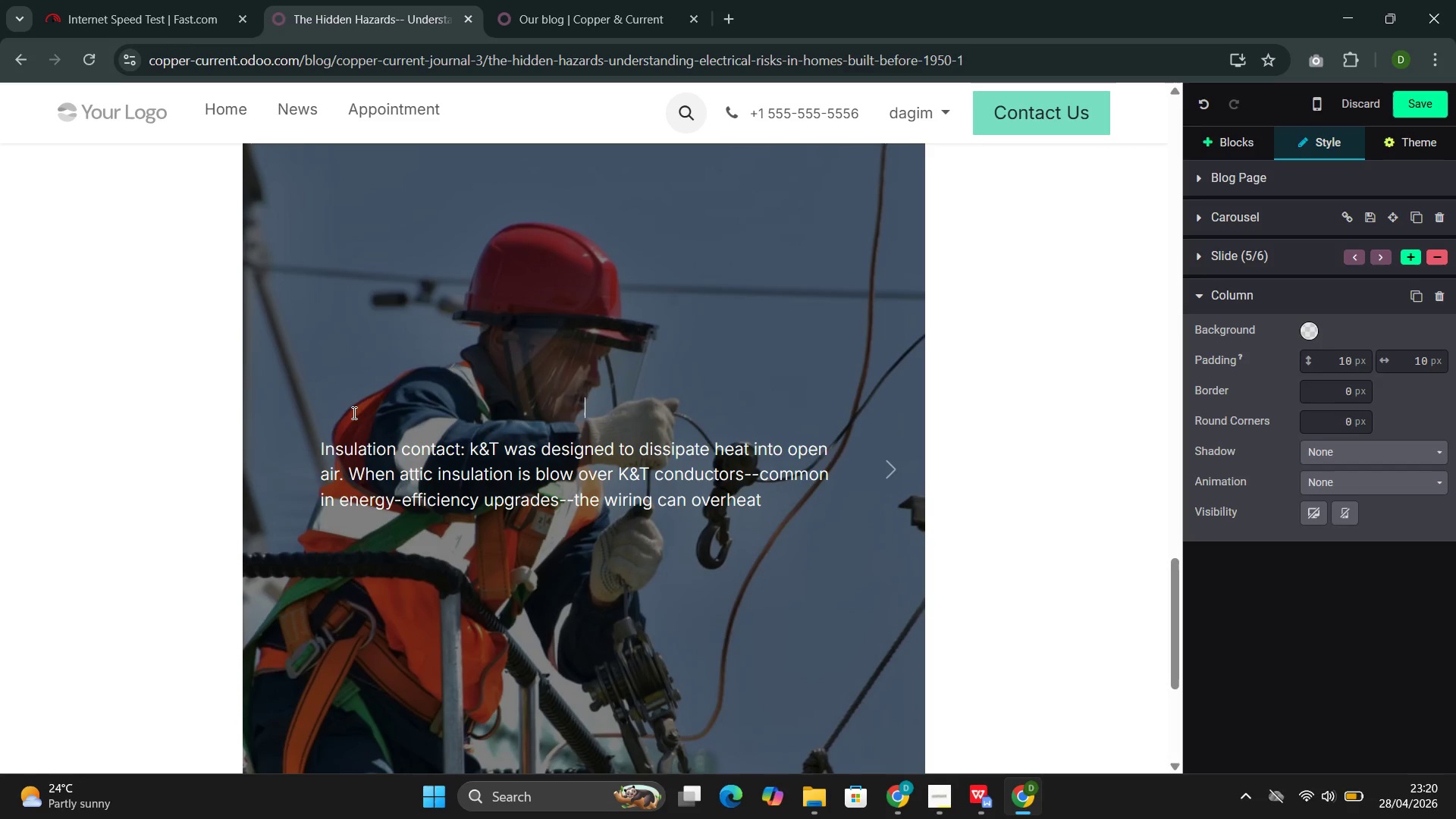 
key(Backspace)
 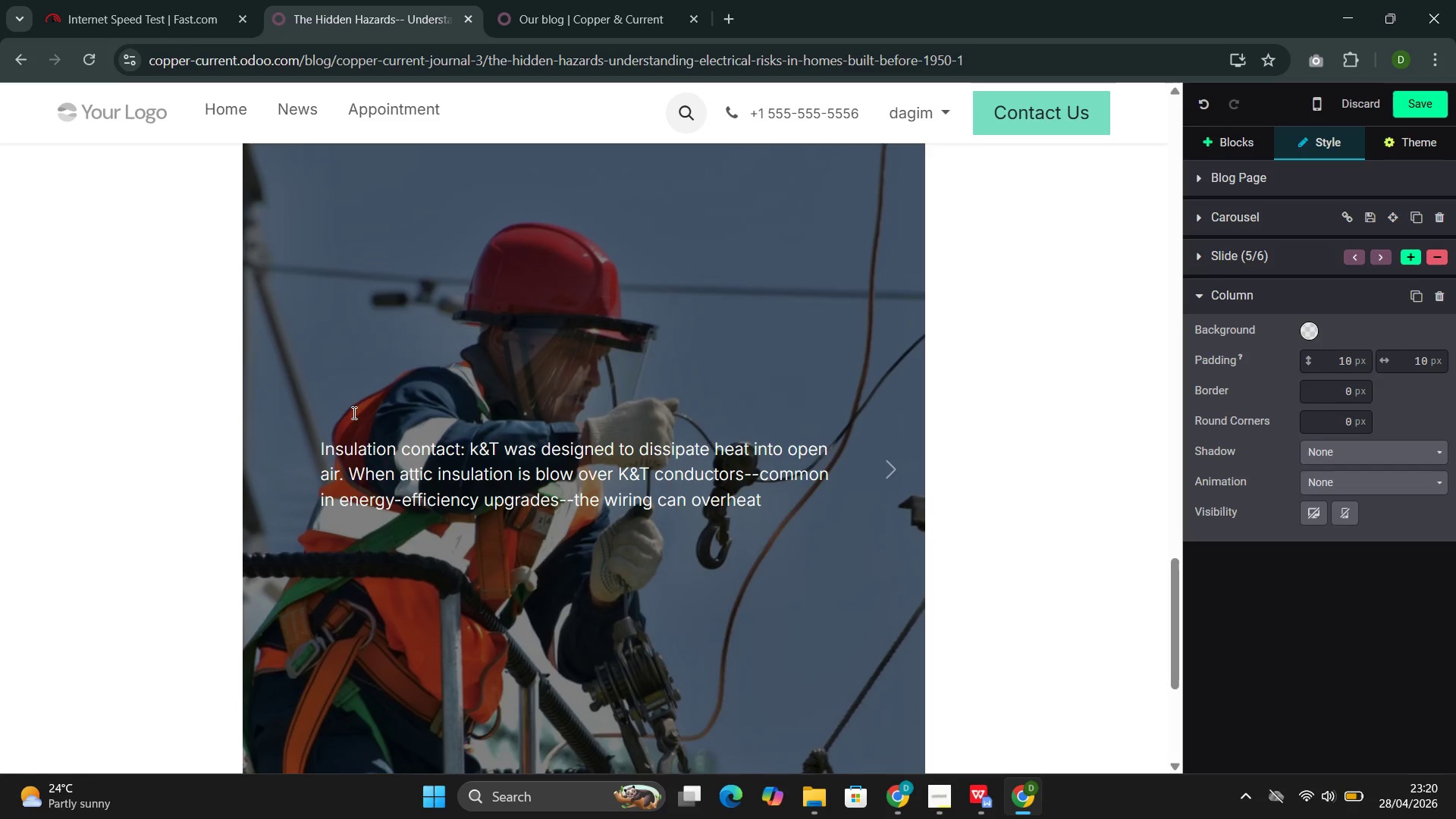 
key(Backspace)
 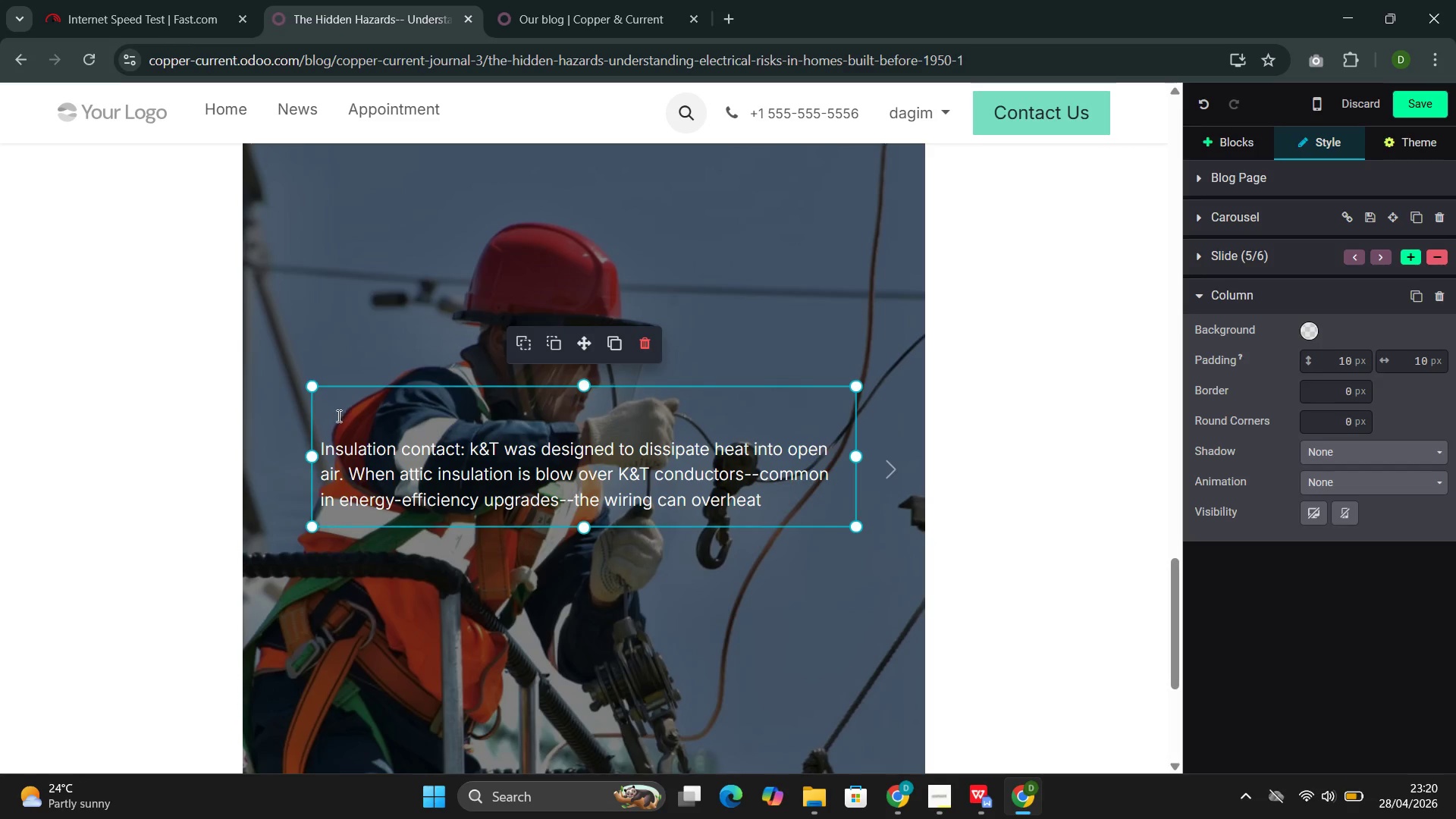 
left_click([315, 448])
 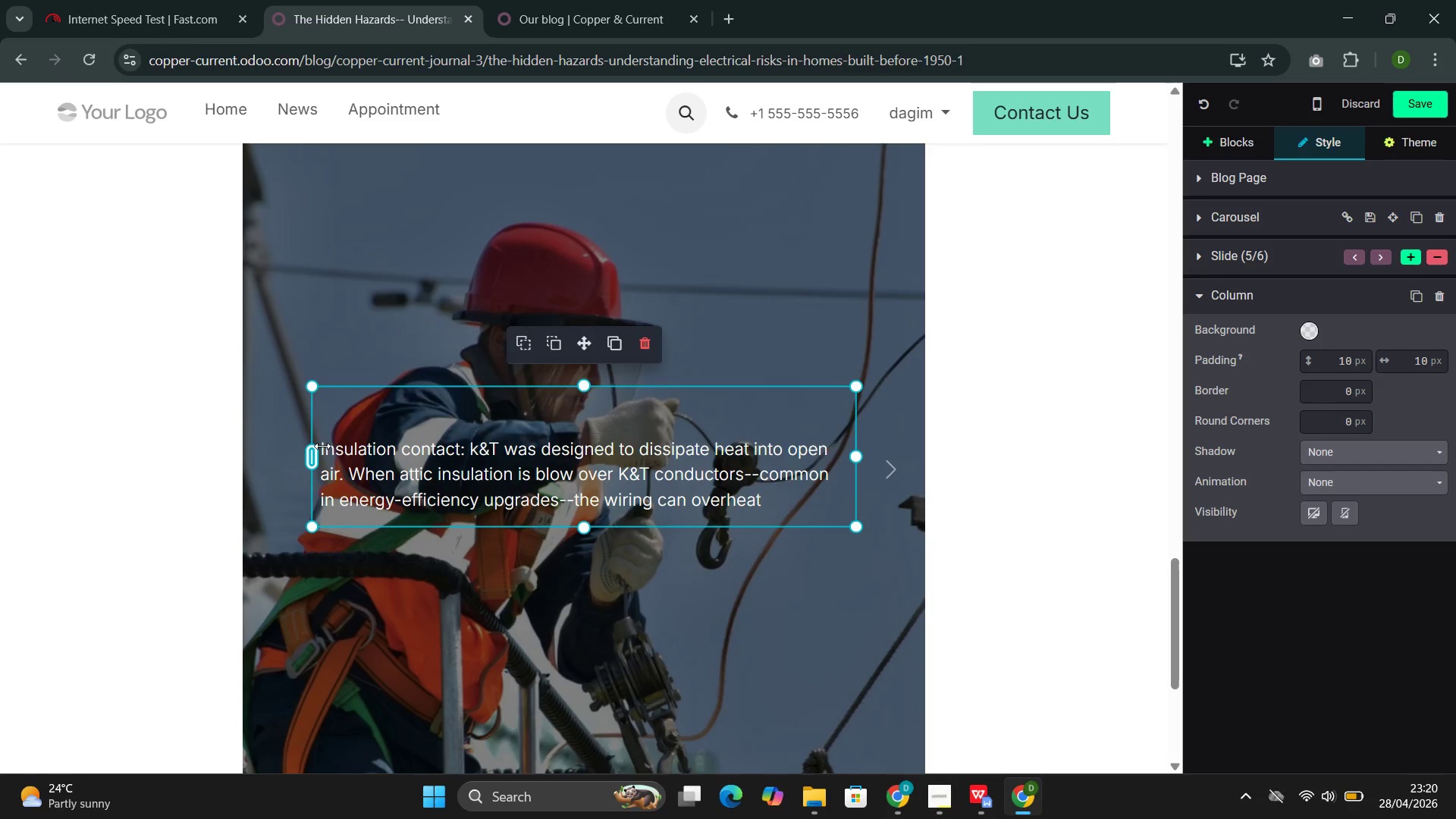 
left_click([322, 446])
 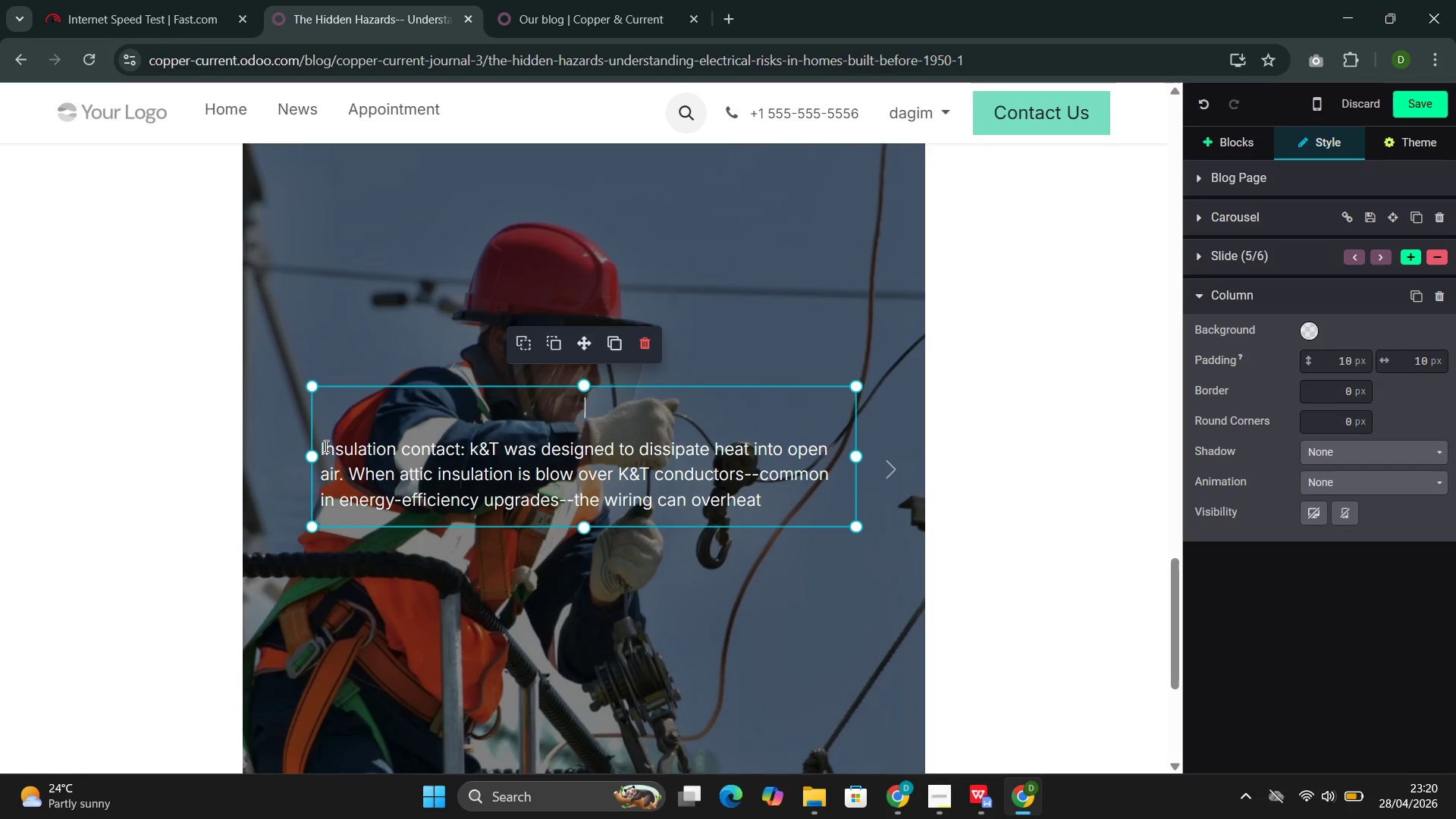 
left_click([323, 447])
 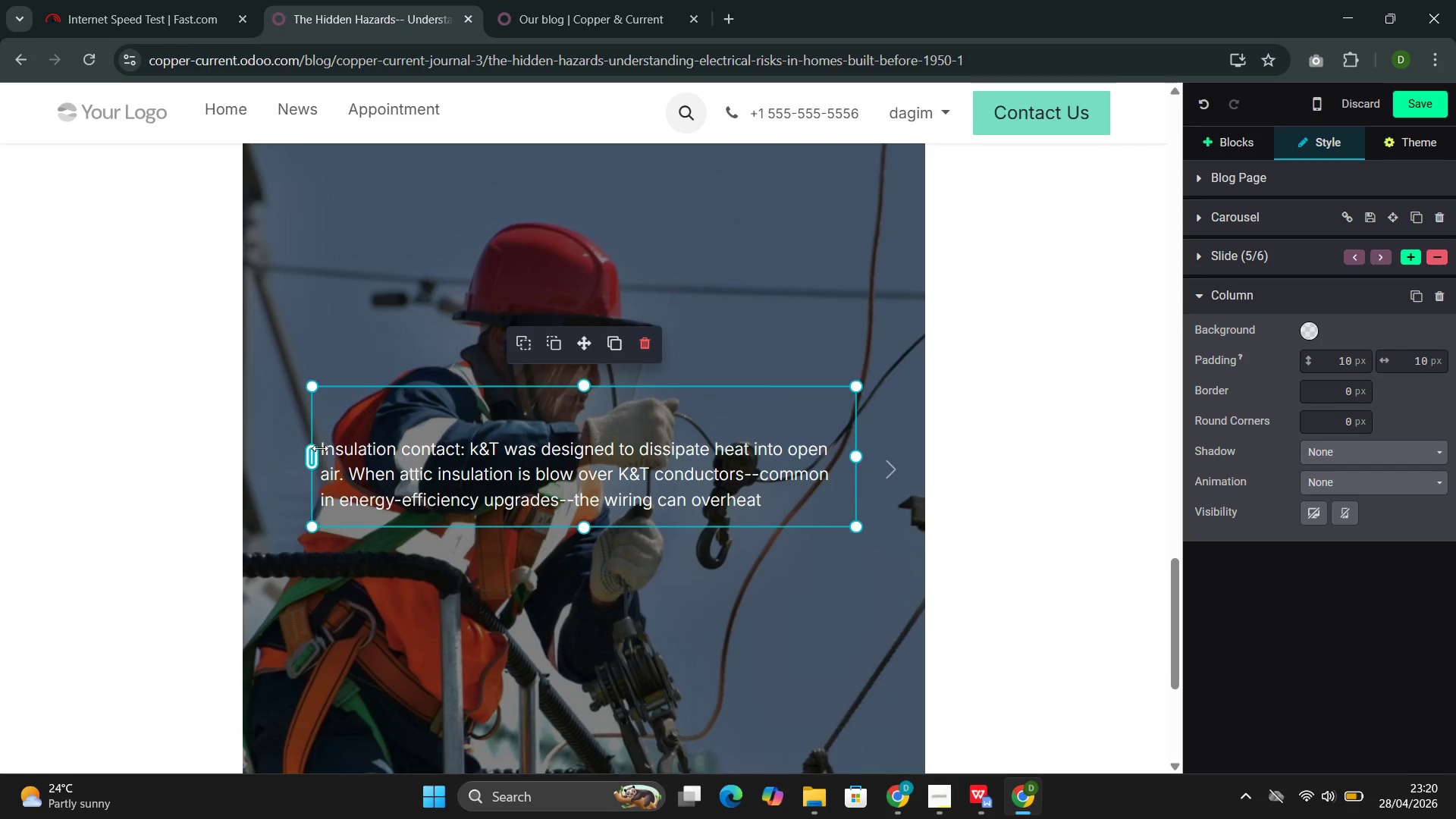 
key(ArrowLeft)
 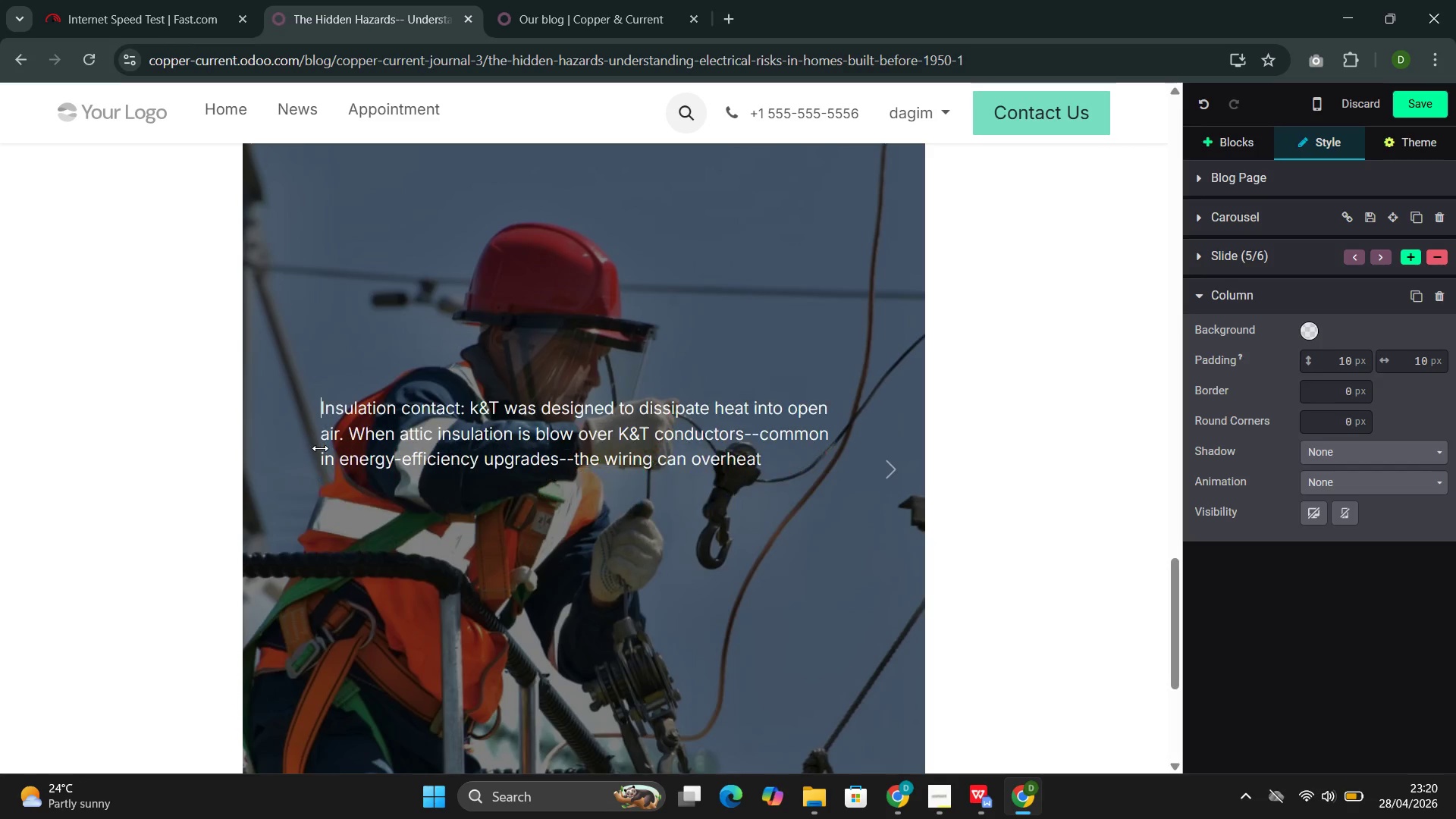 
key(Backspace)
 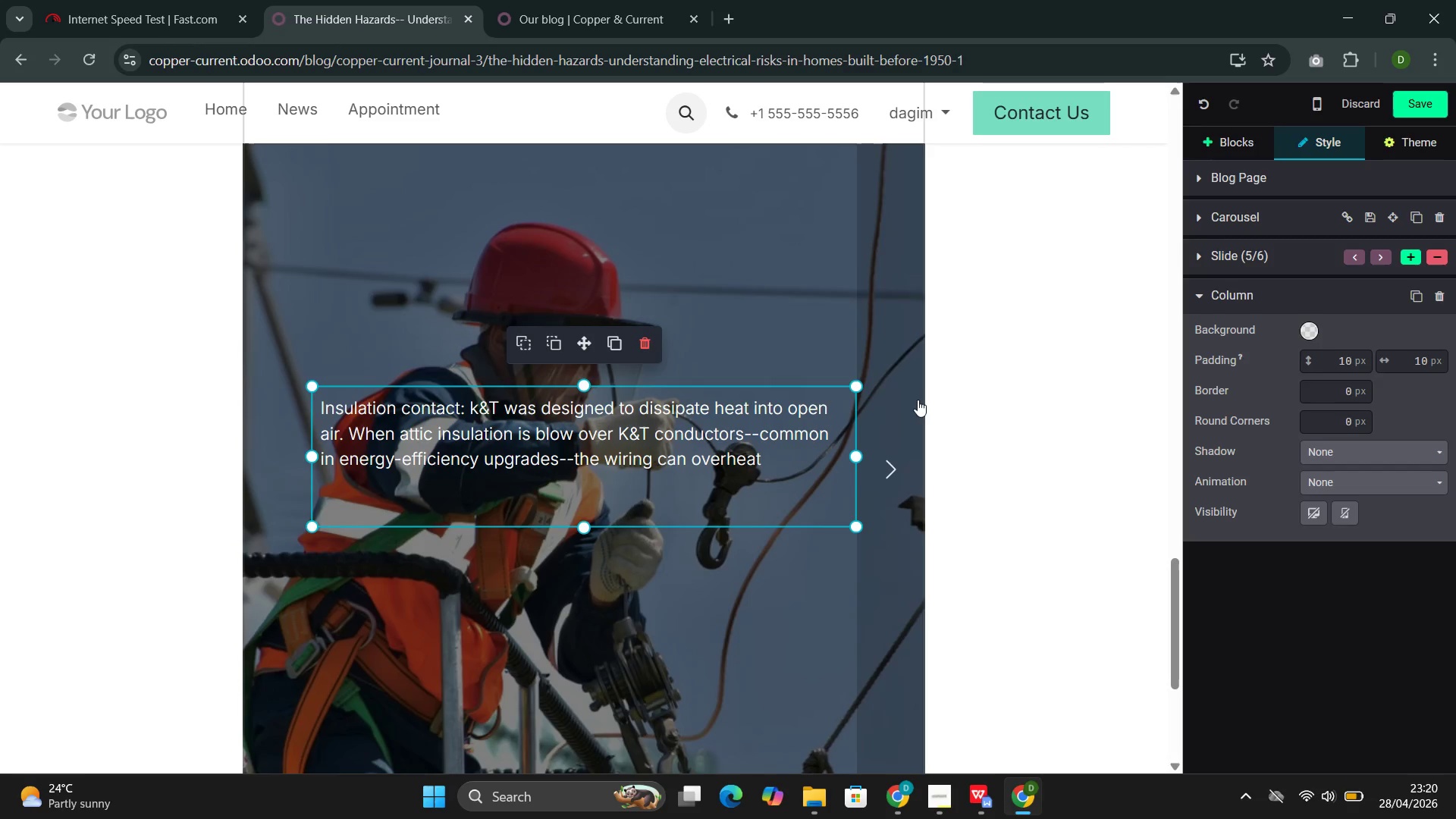 
wait(5.53)
 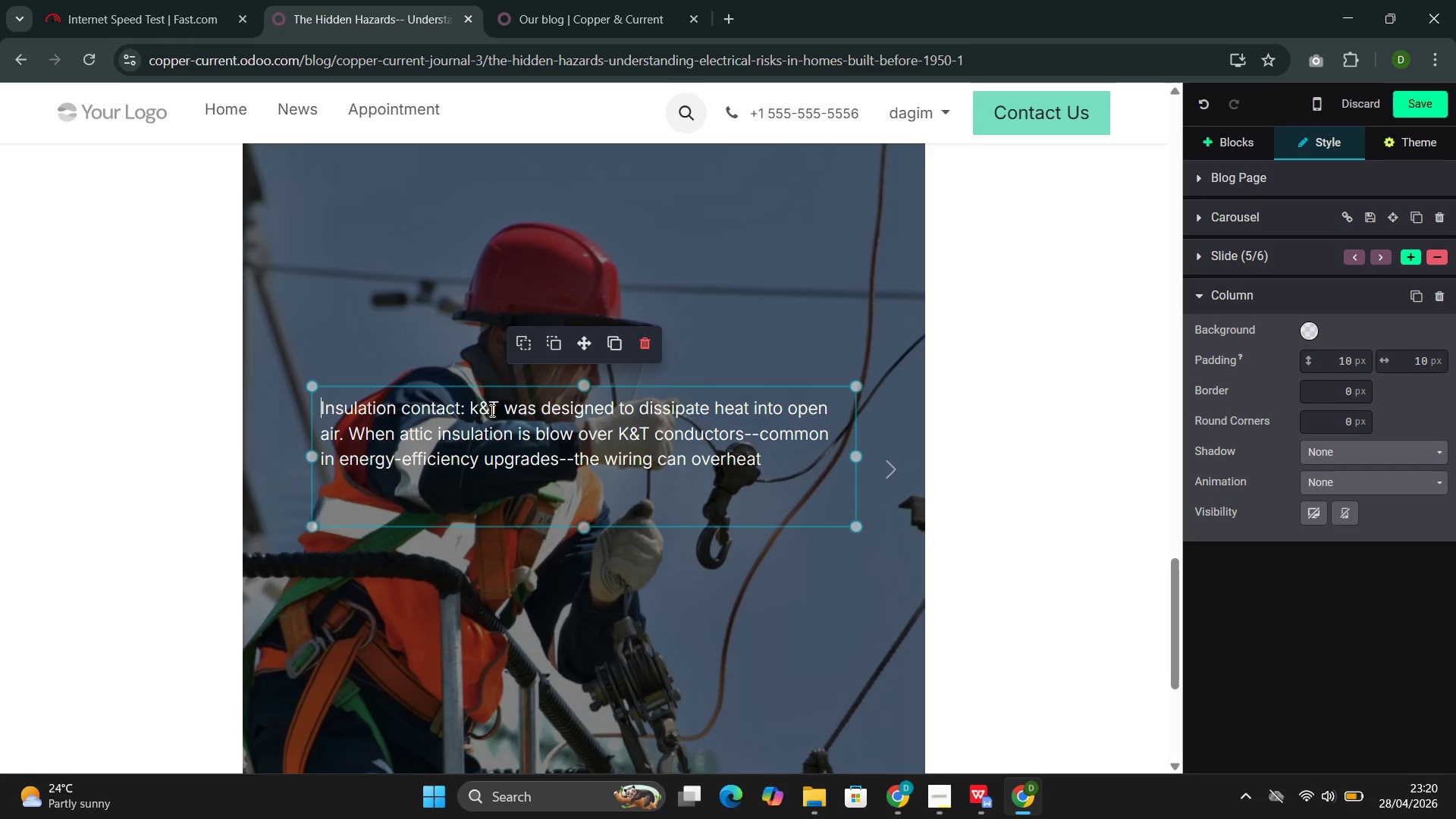 
left_click_drag(start_coordinate=[779, 460], to_coordinate=[356, 425])
 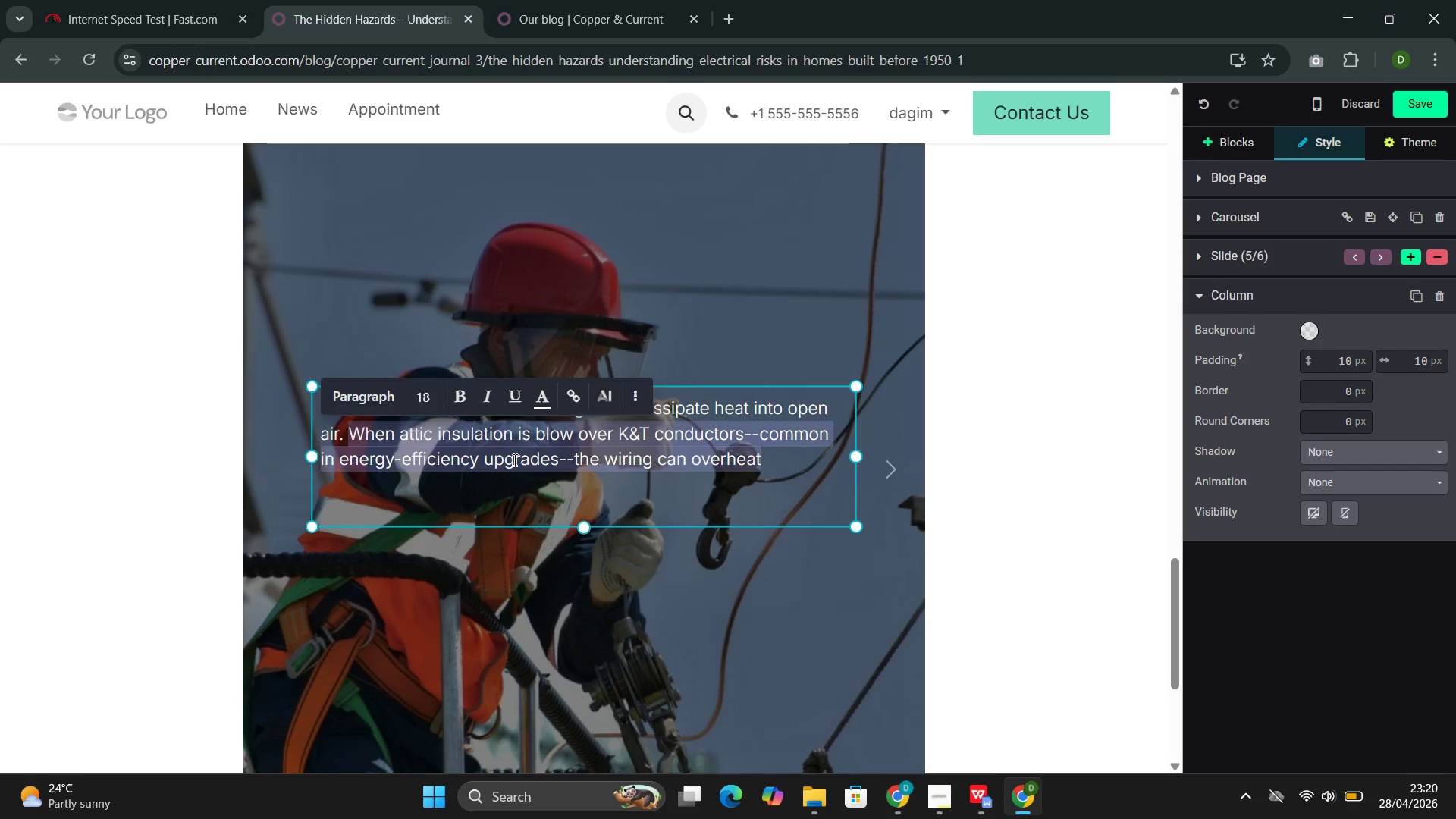 
left_click([542, 472])
 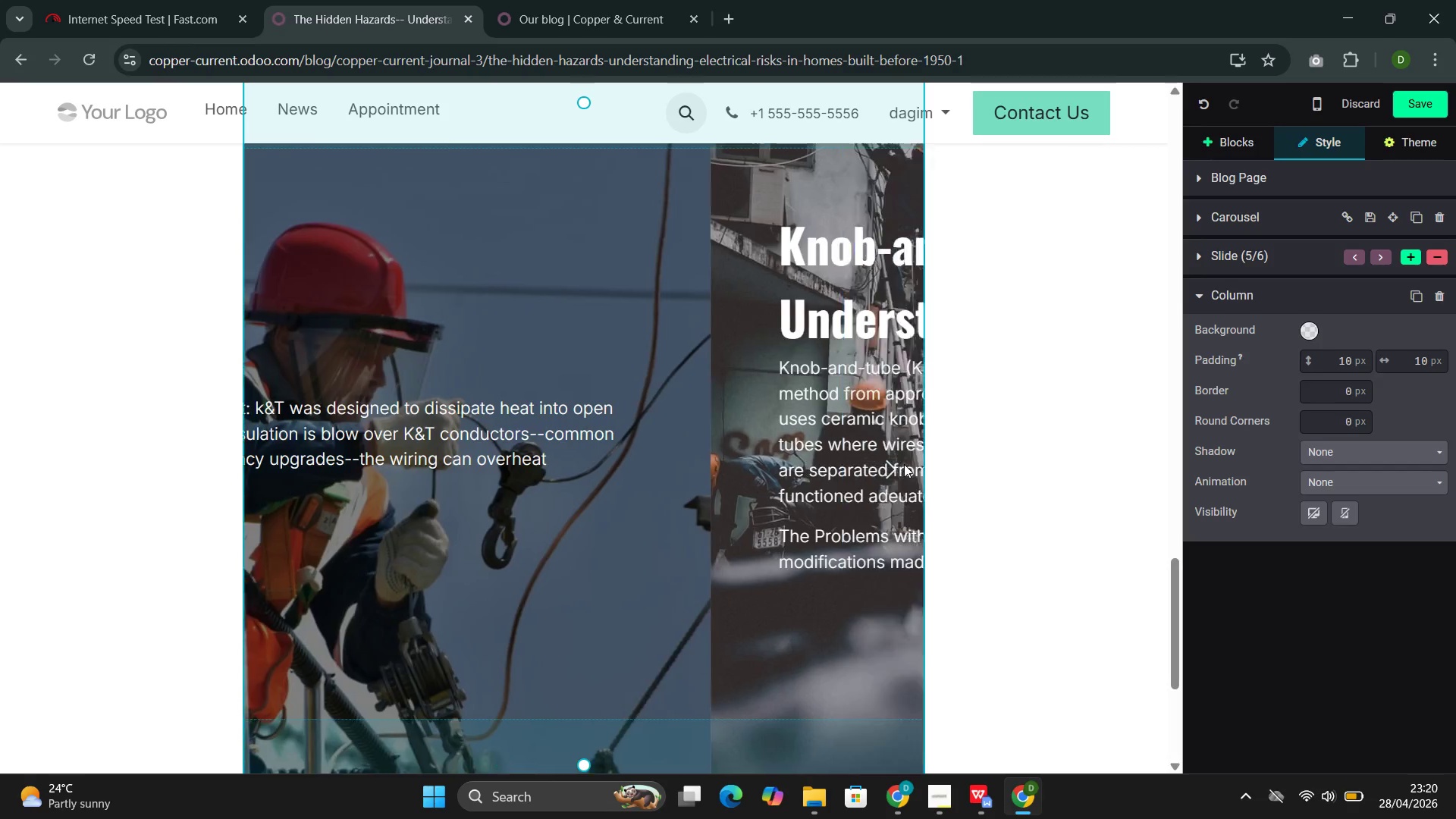 
left_click([903, 462])
 